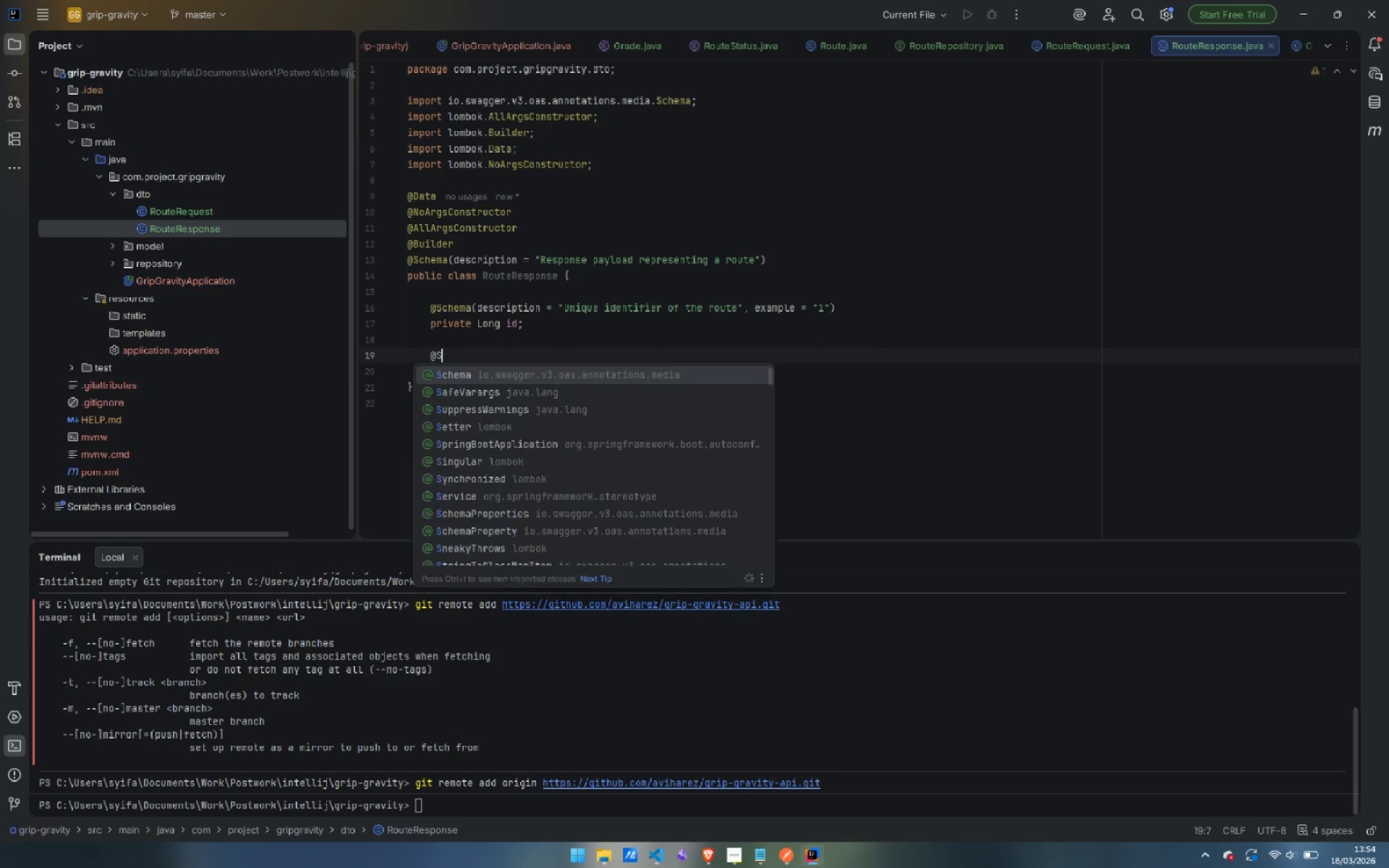 
key(Enter)
 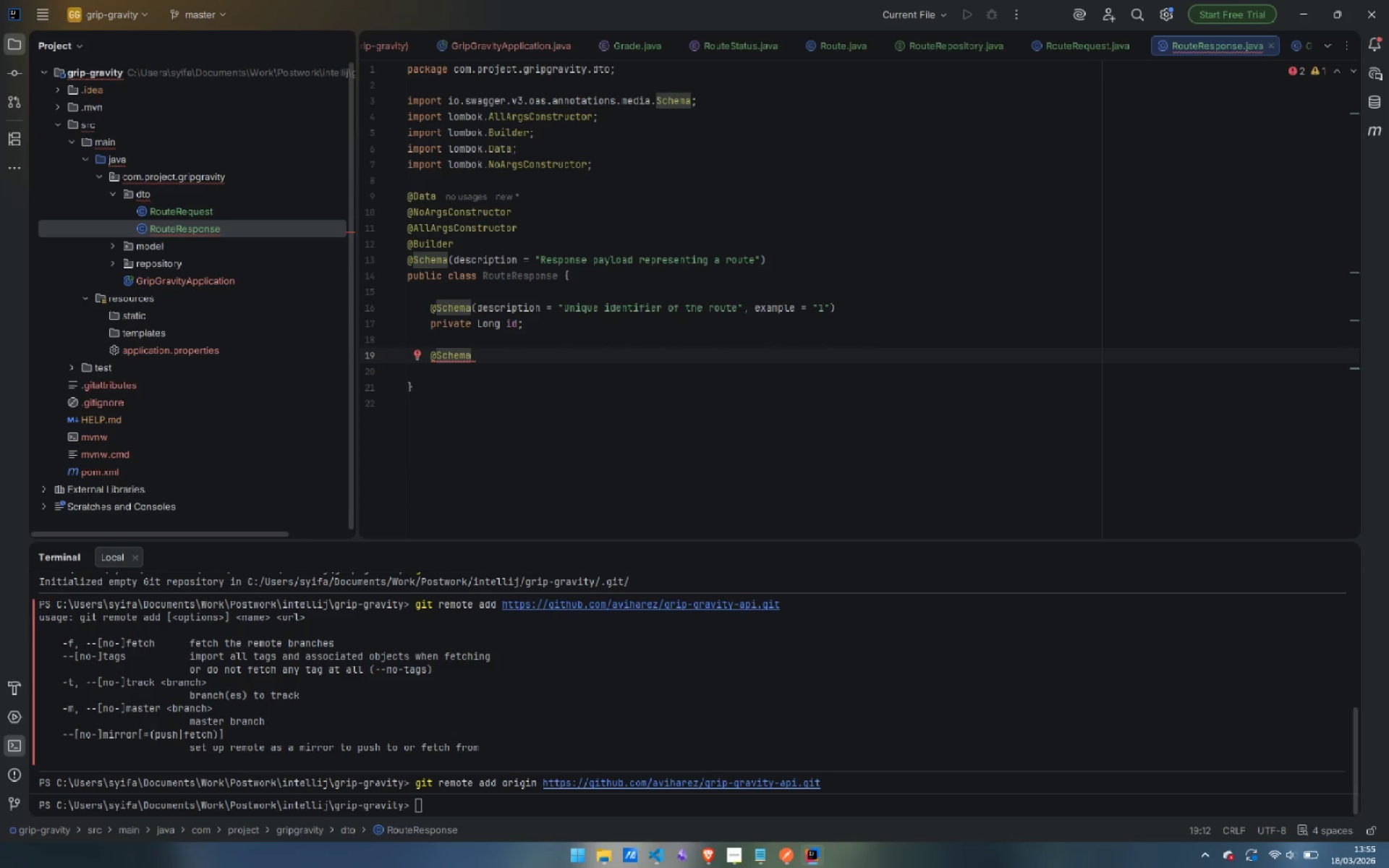 
type((de)
 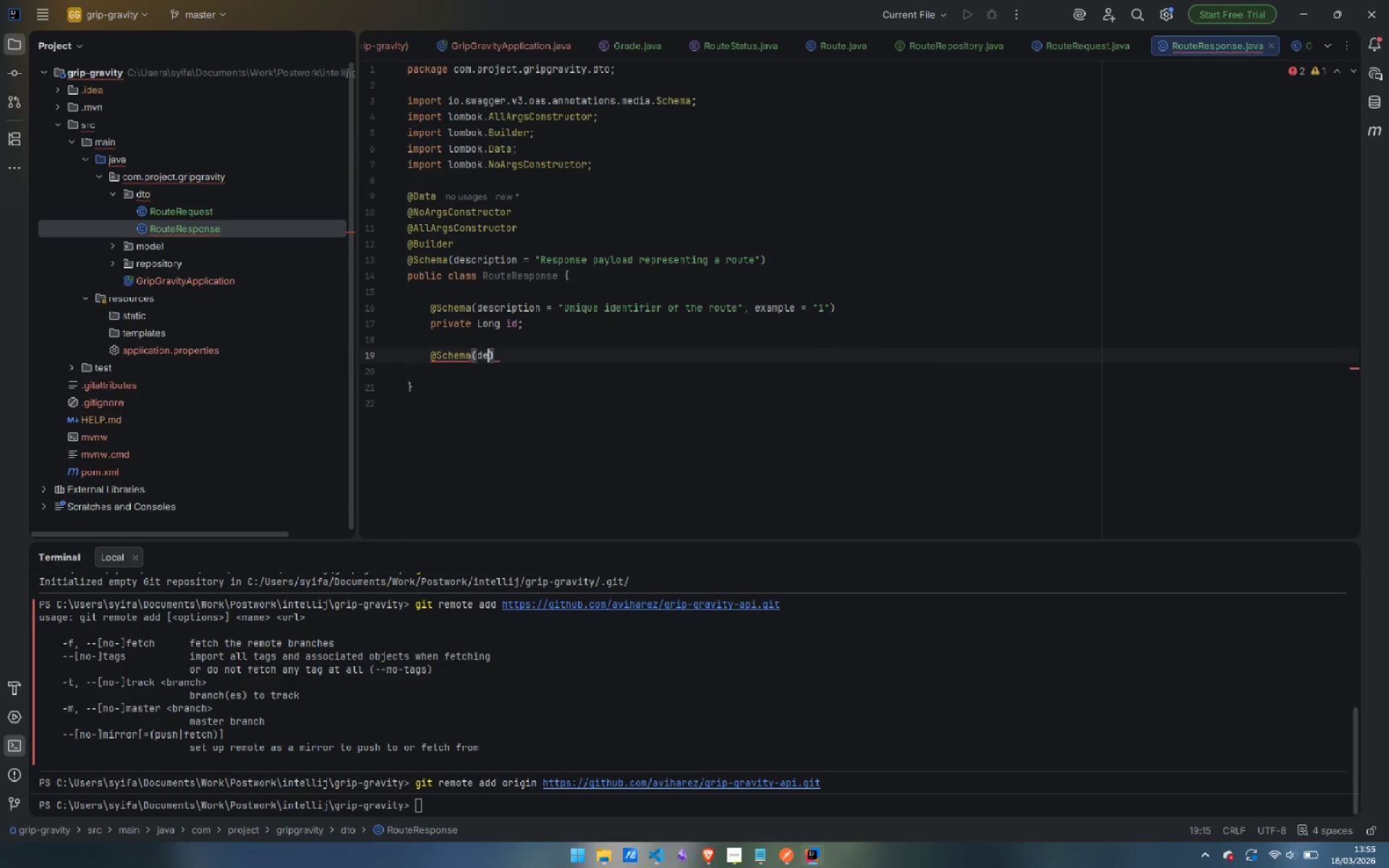 
key(Enter)
 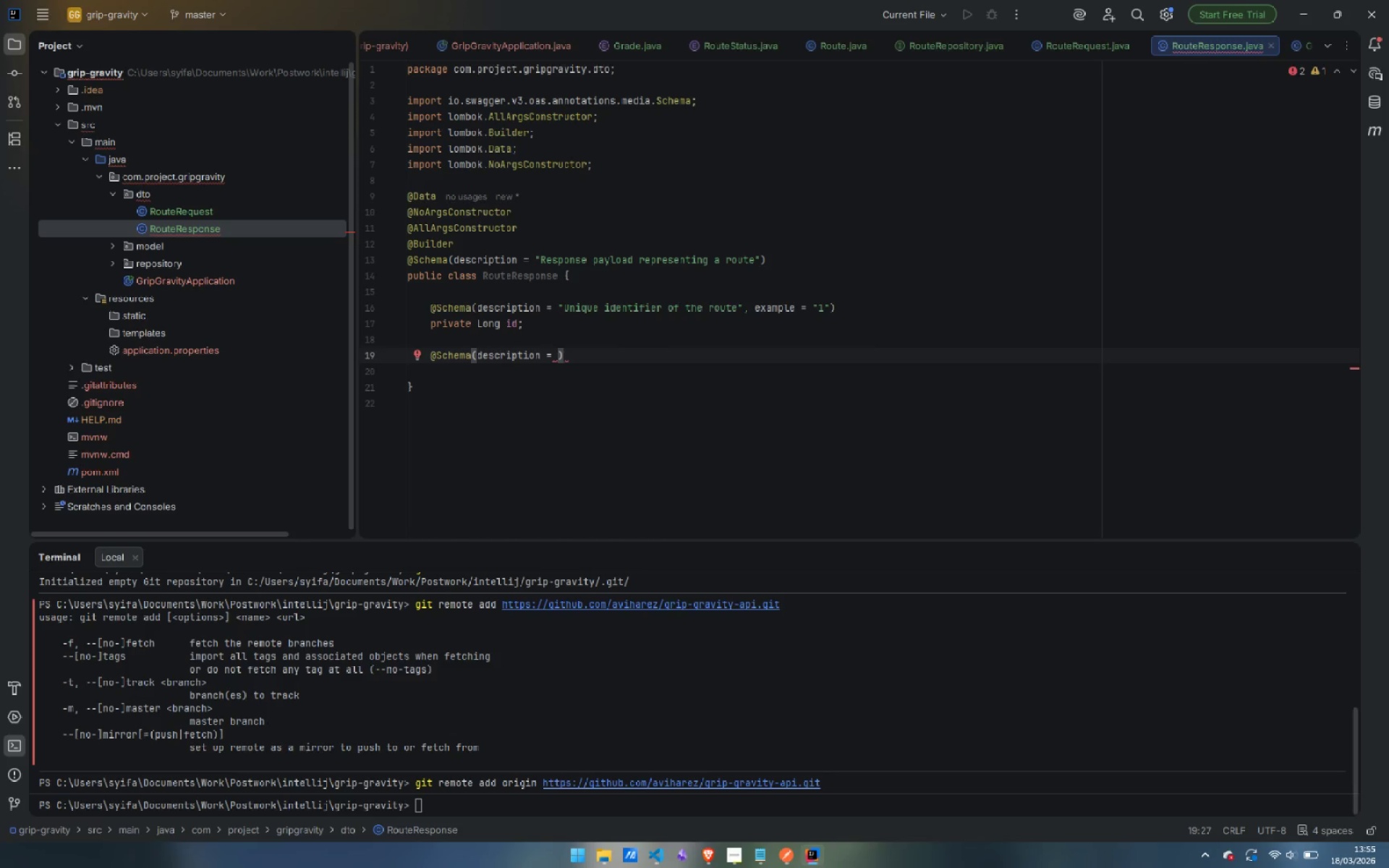 
type("Name if )
key(Backspace)
key(Backspace)
key(Backspace)
type(of the route)
 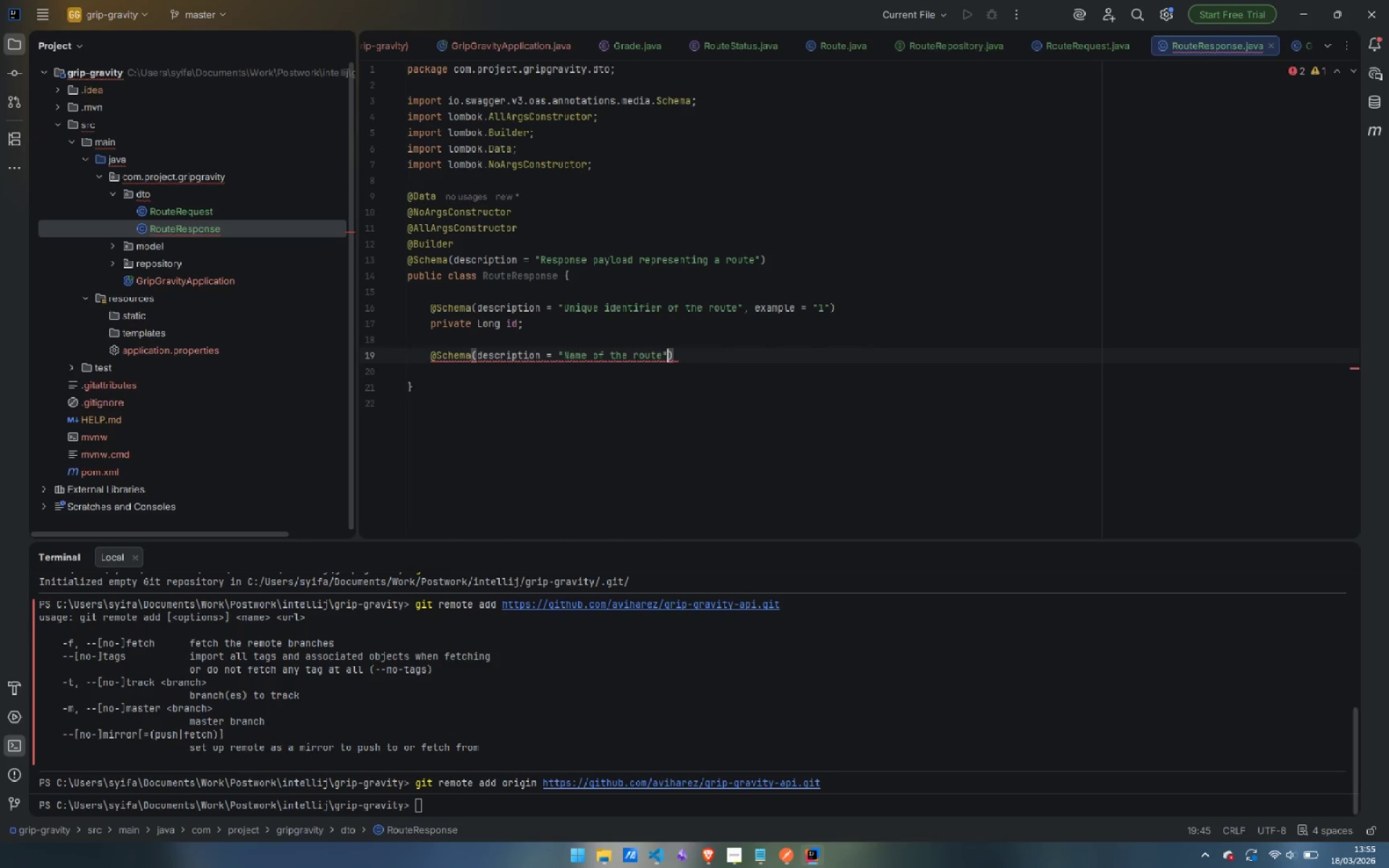 
key(ArrowRight)
 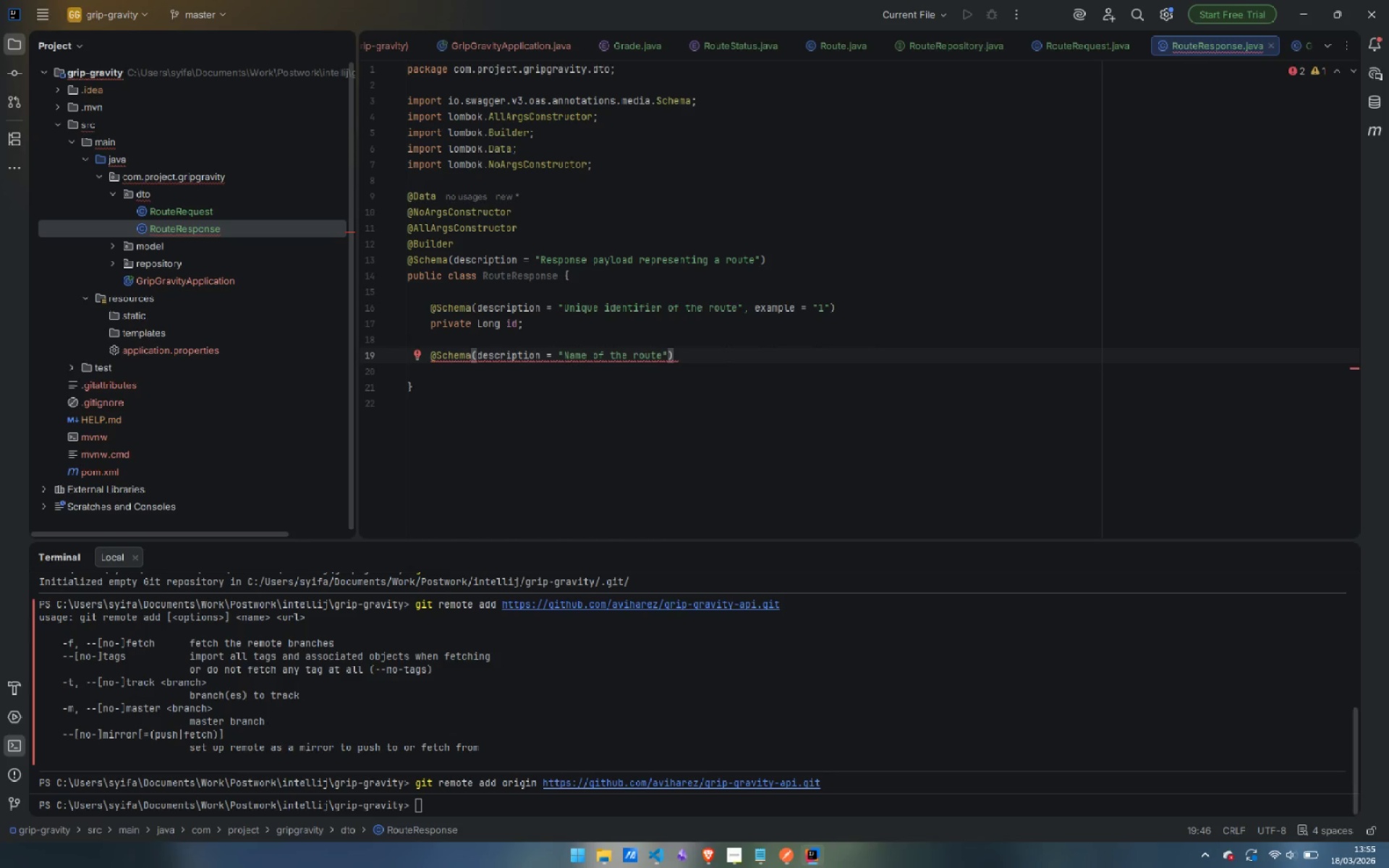 
type(, exa)
 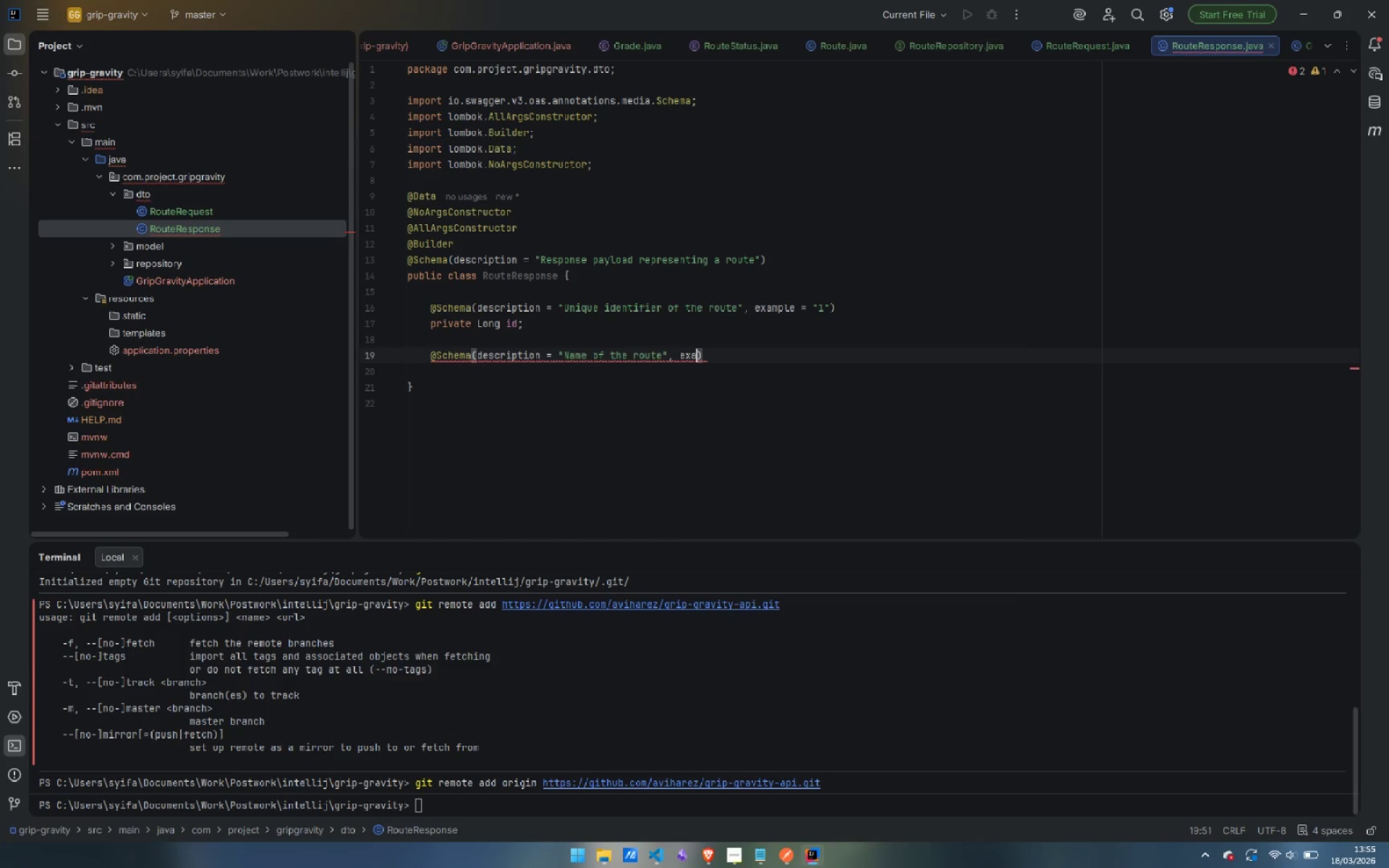 
key(Enter)
 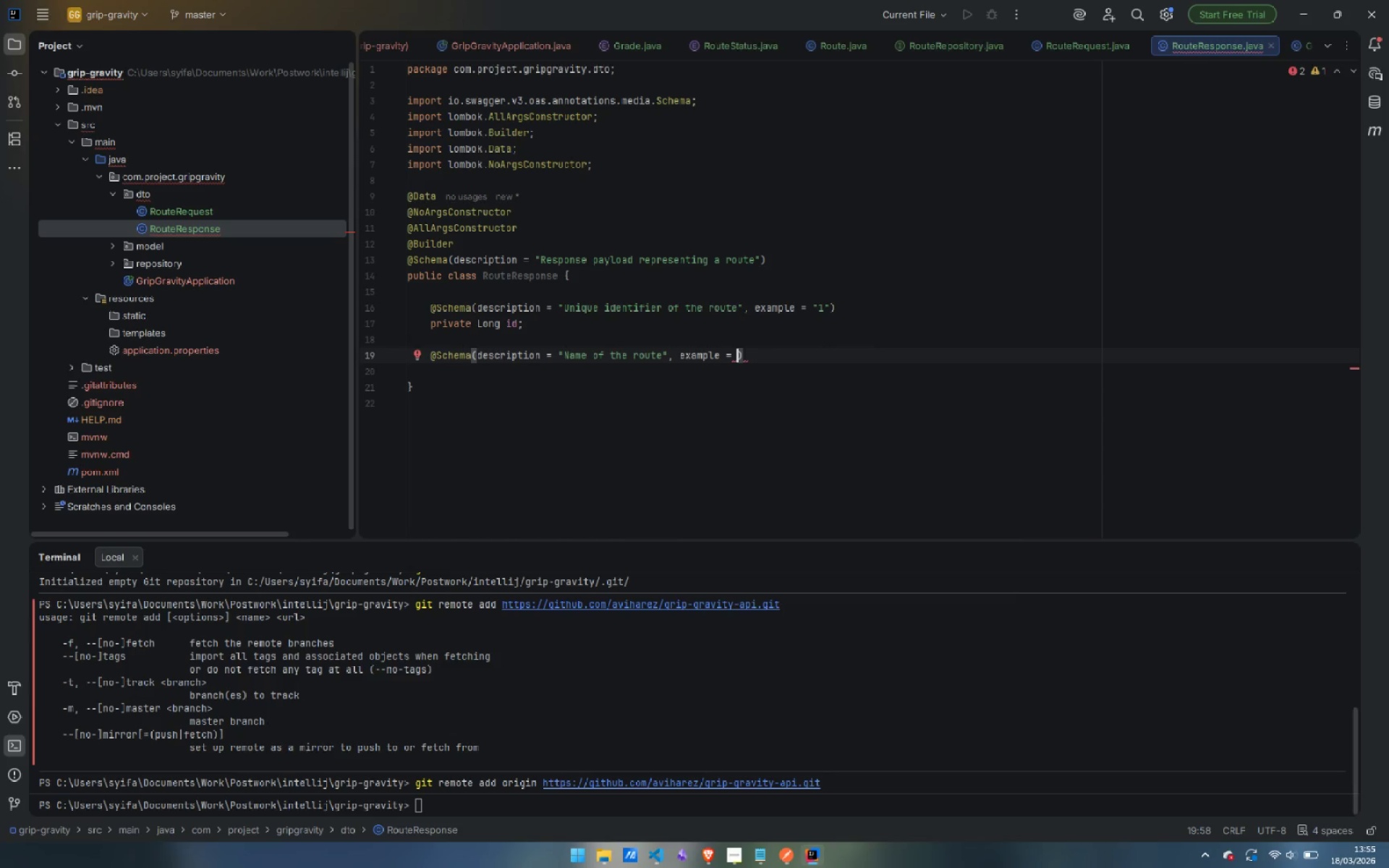 
type("The Crimson Slab)
 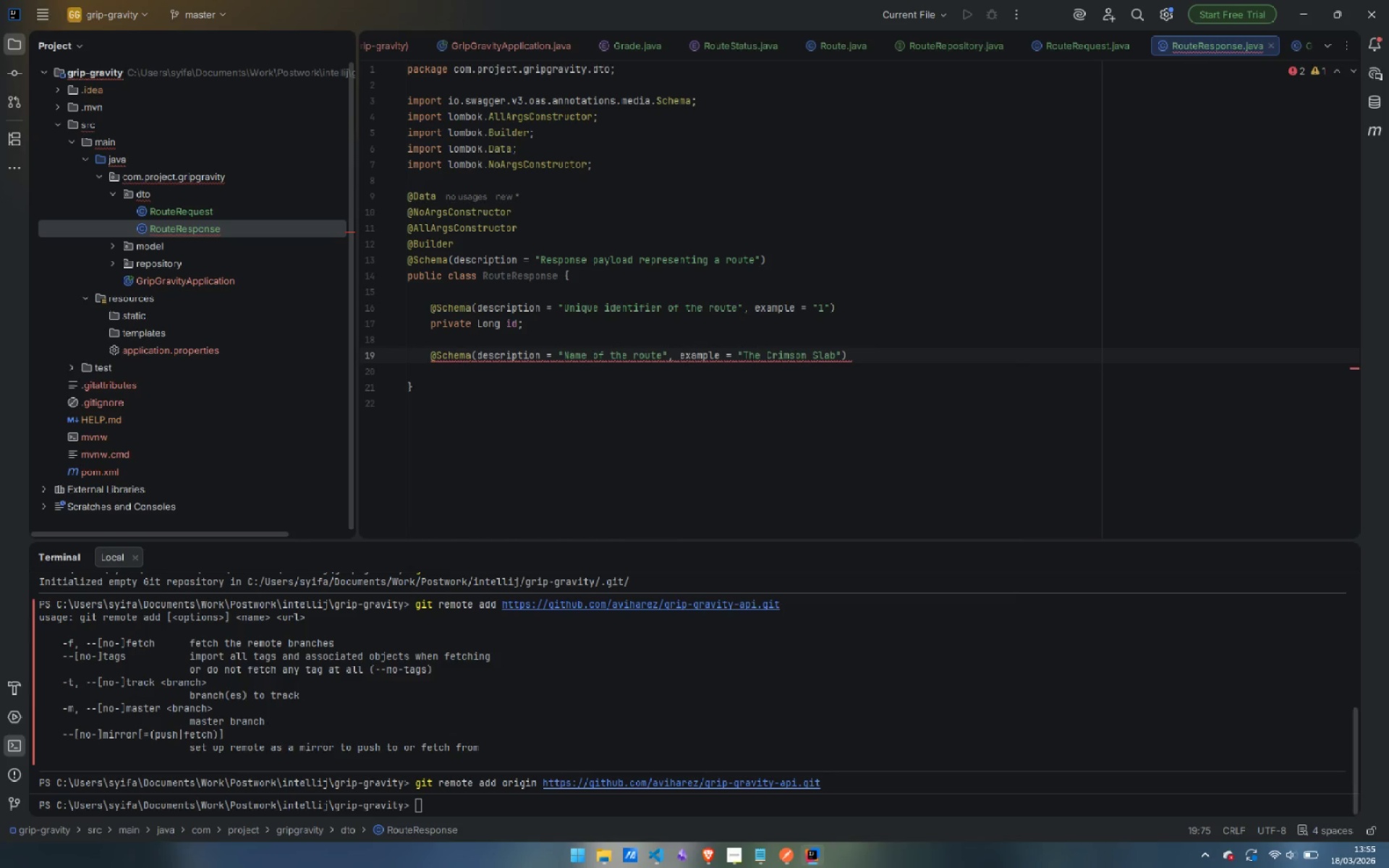 
key(ArrowRight)
 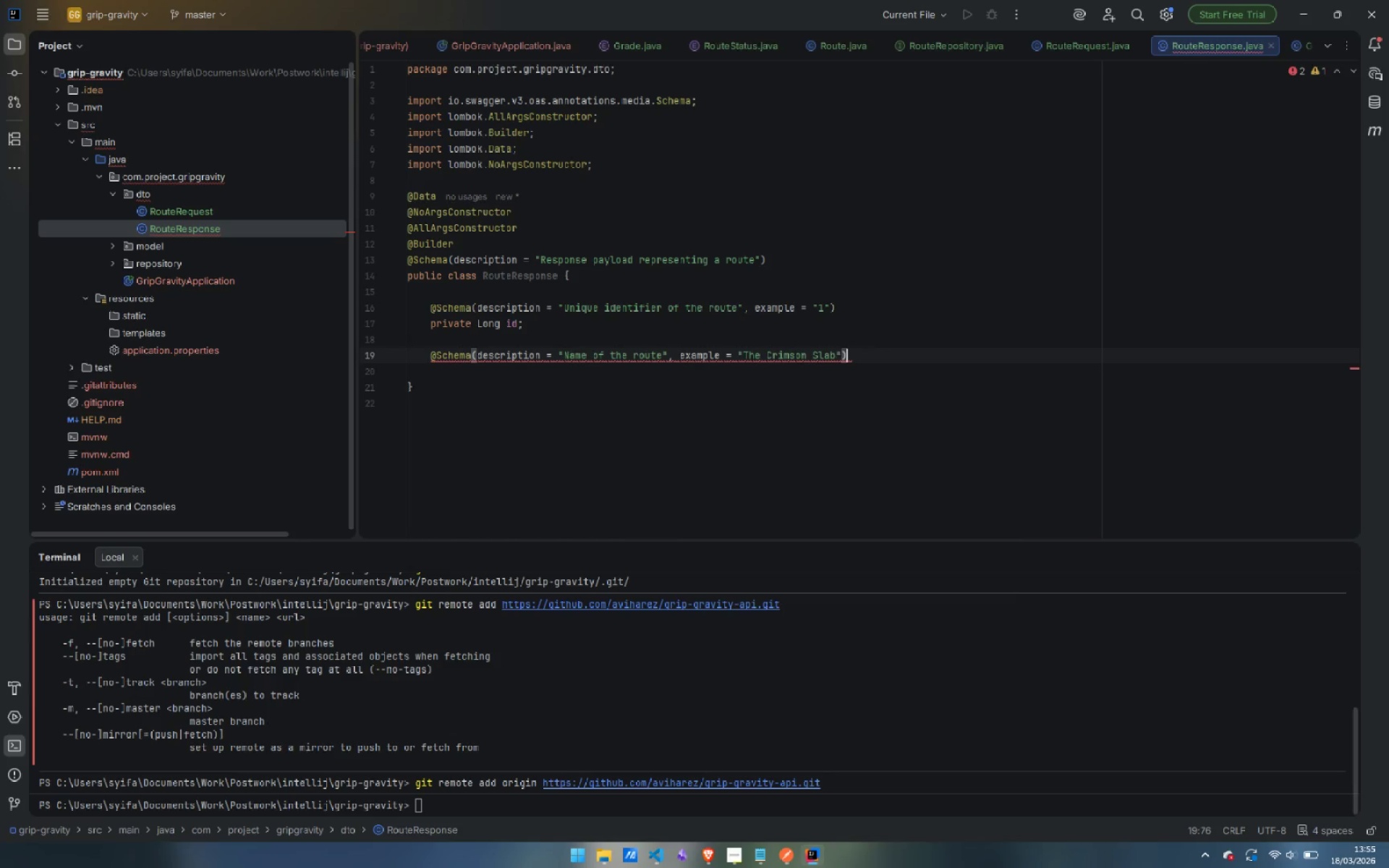 
key(ArrowRight)
 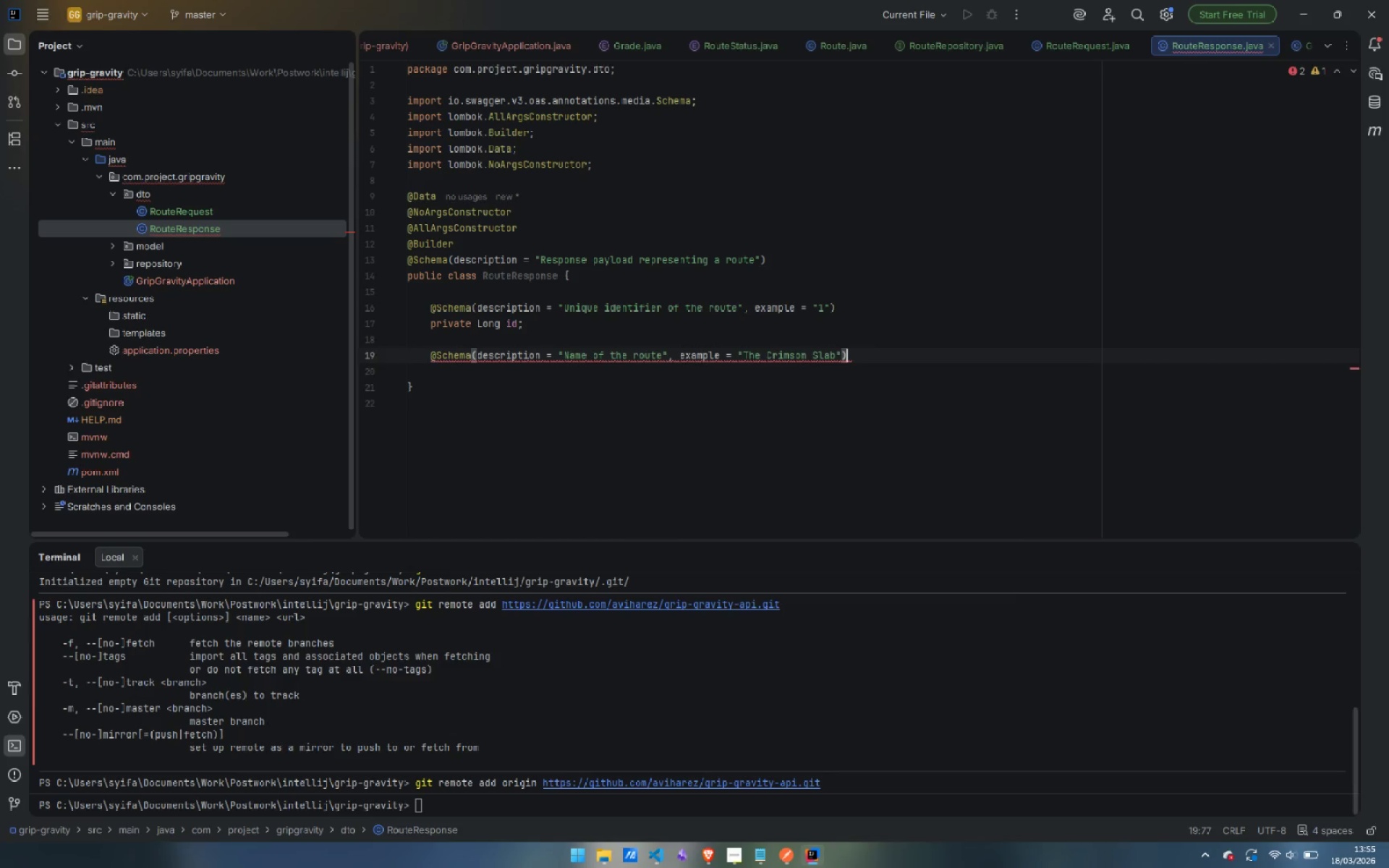 
key(Enter)
 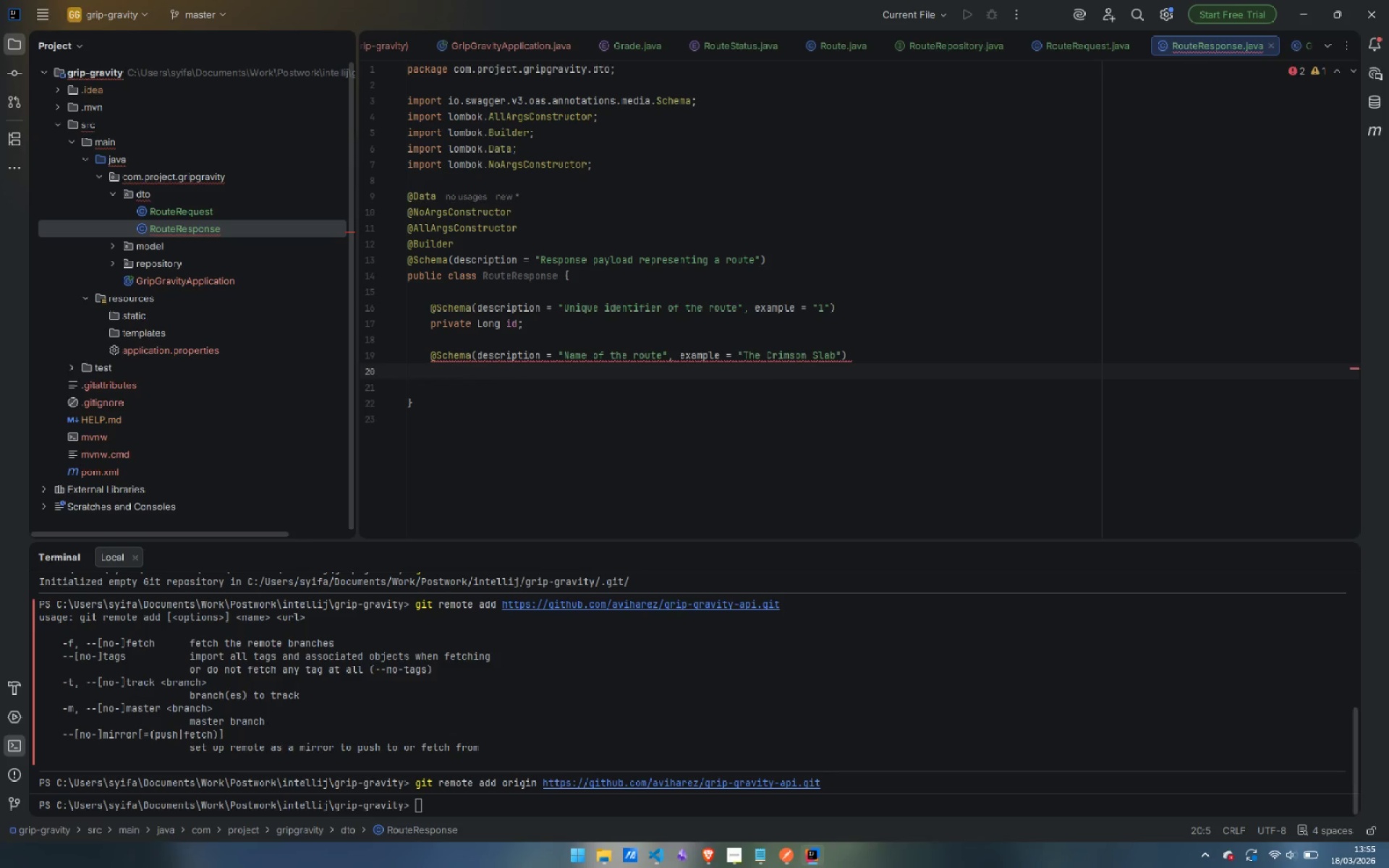 
type(priva)
 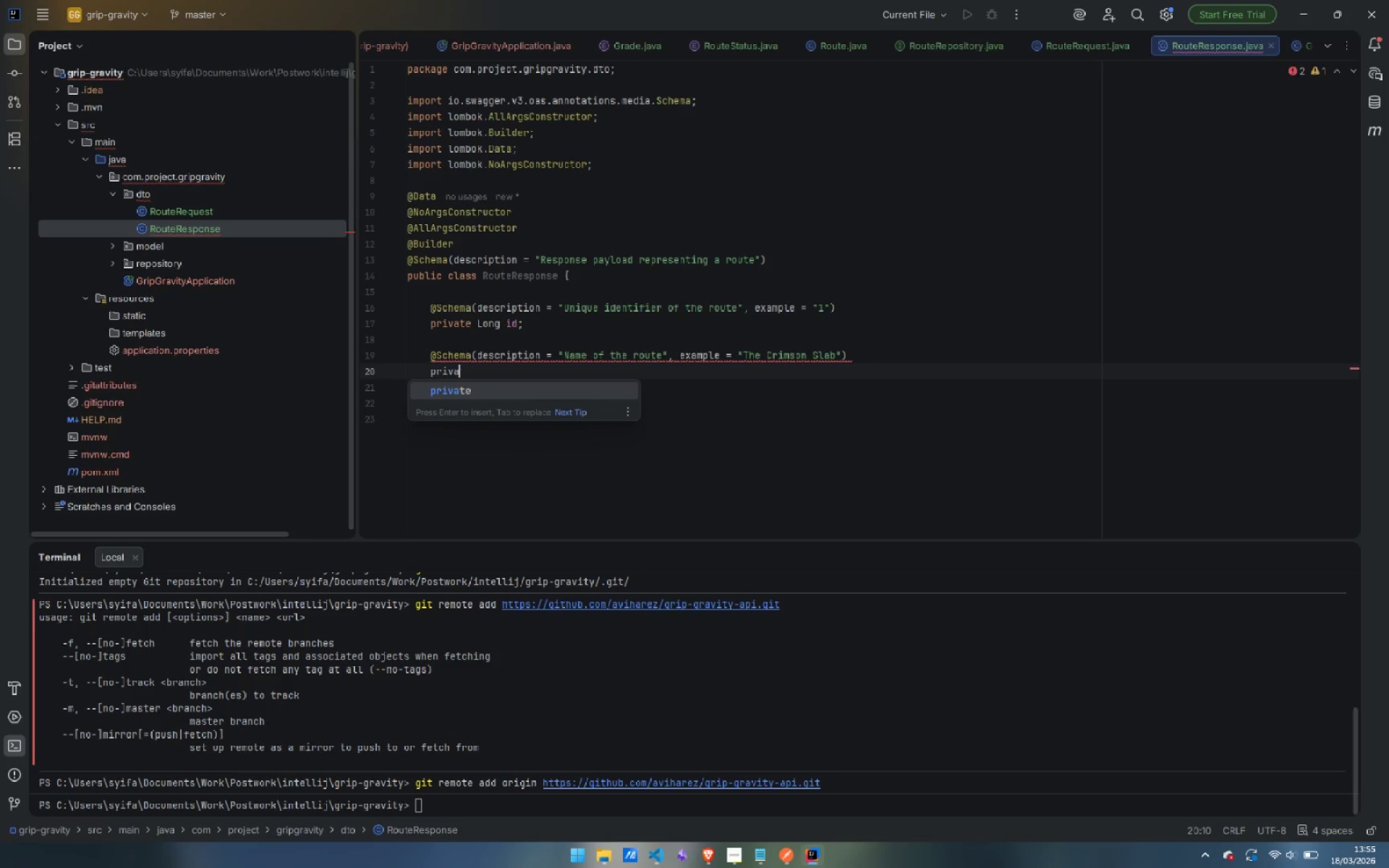 
key(Enter)
 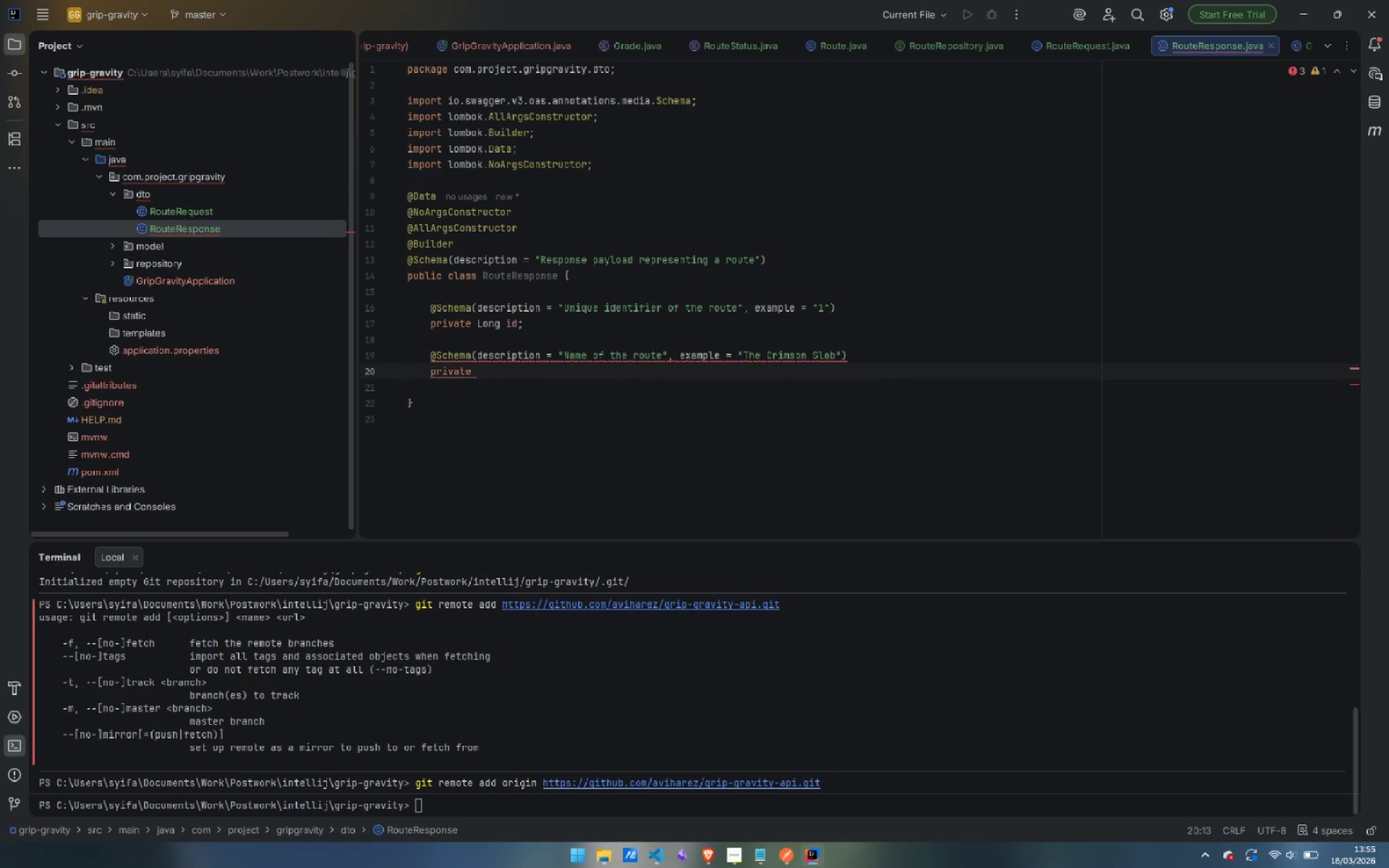 
type(String name;)
 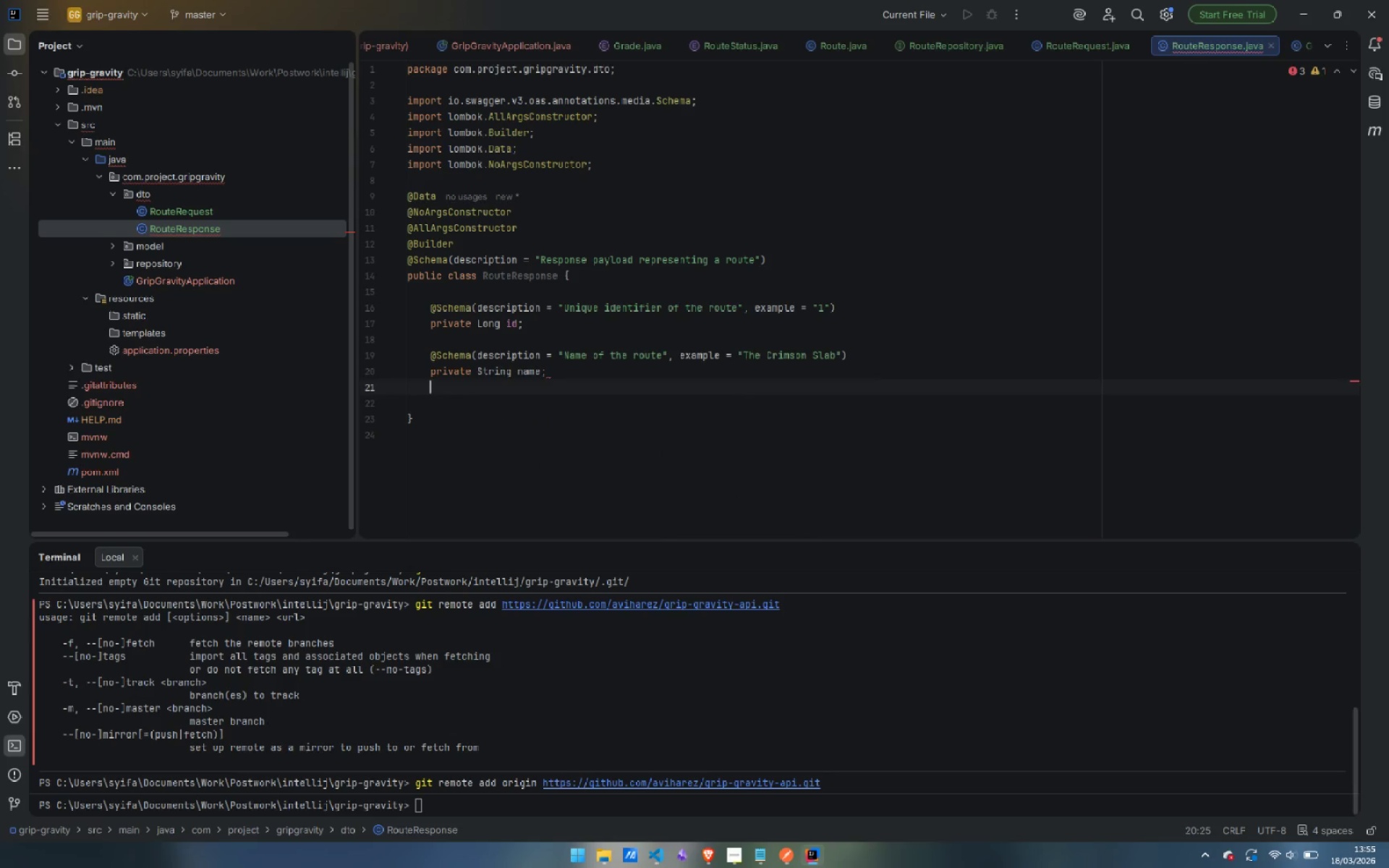 
key(Enter)
 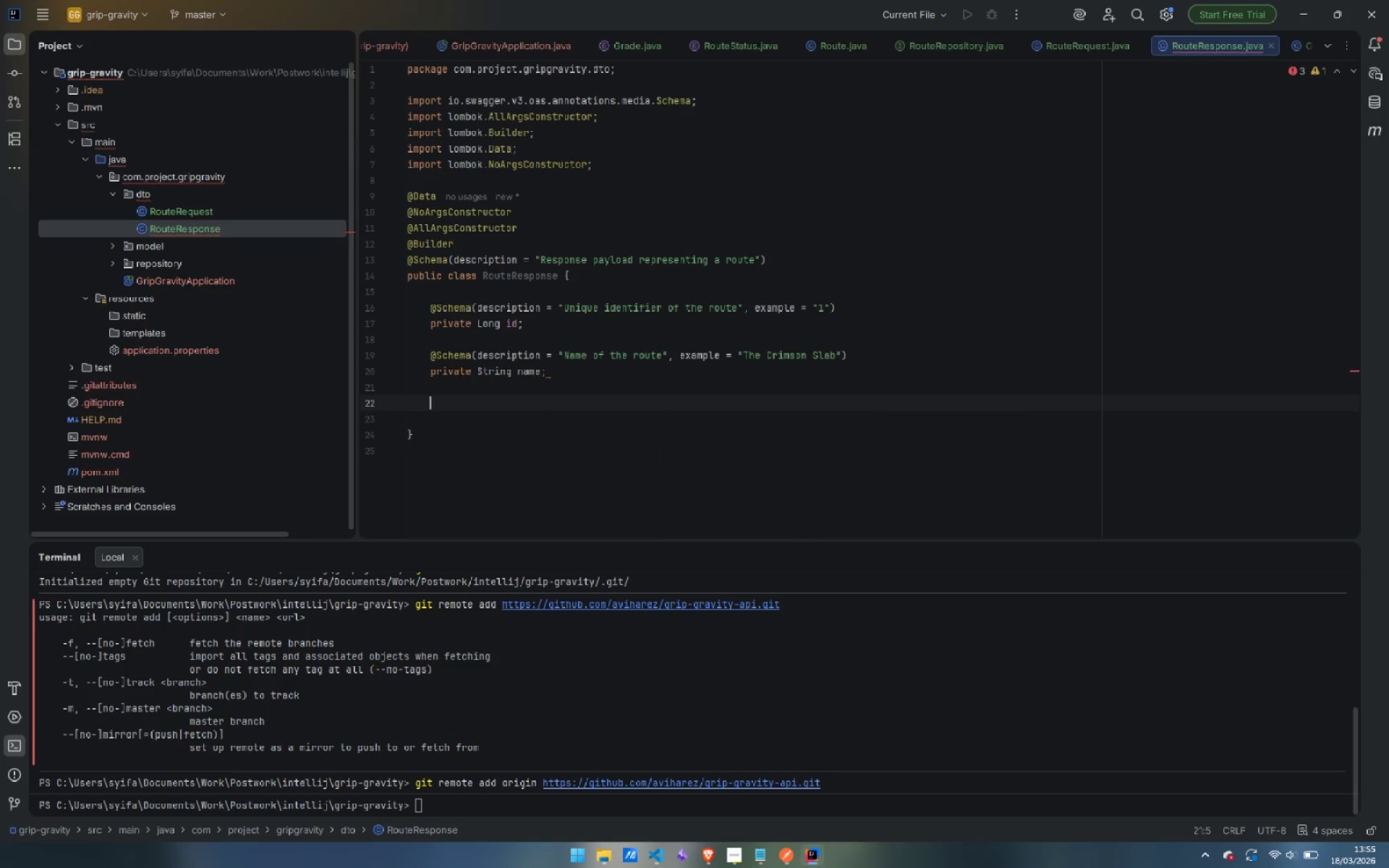 
key(Enter)
 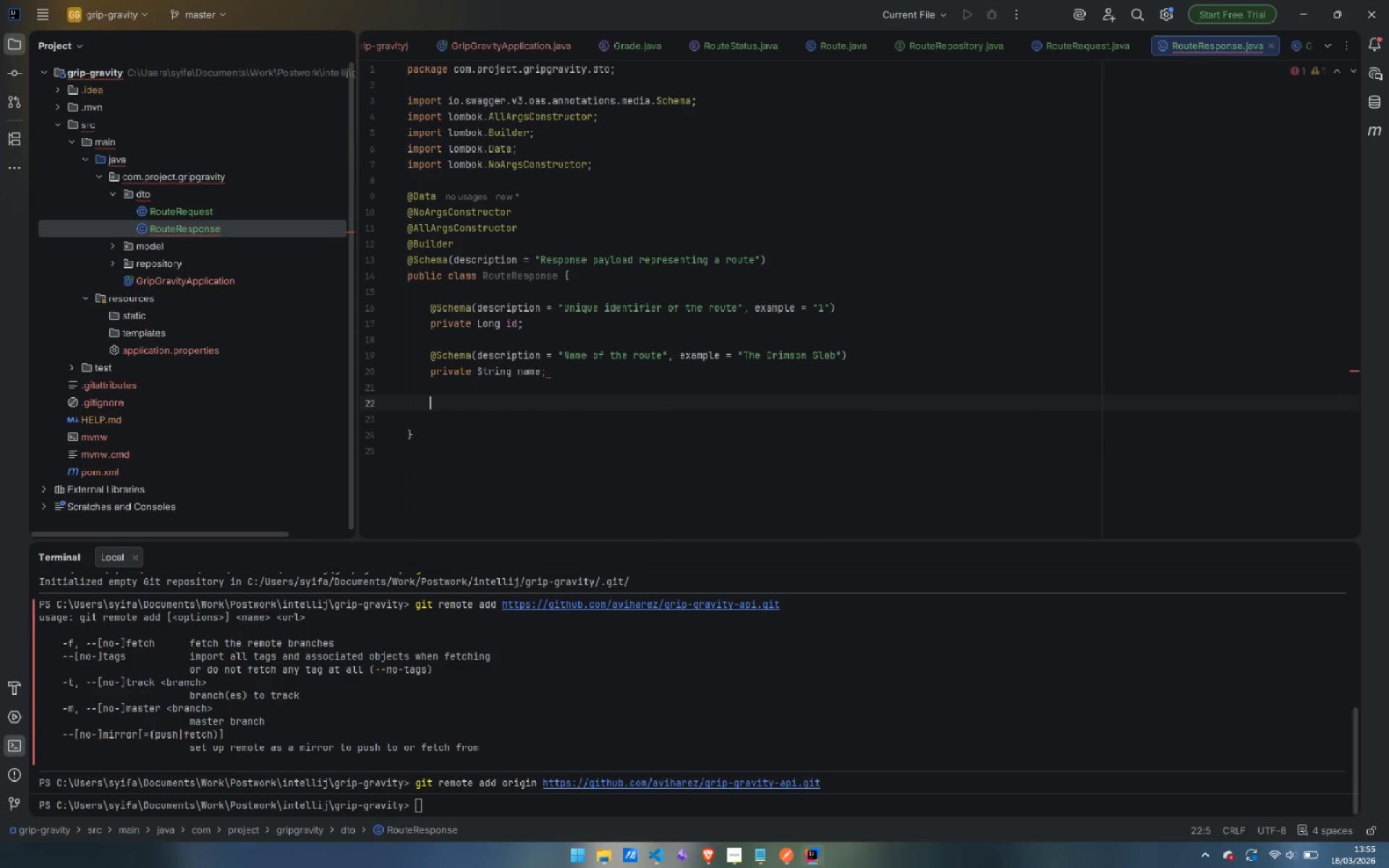 
key(Shift+2)
 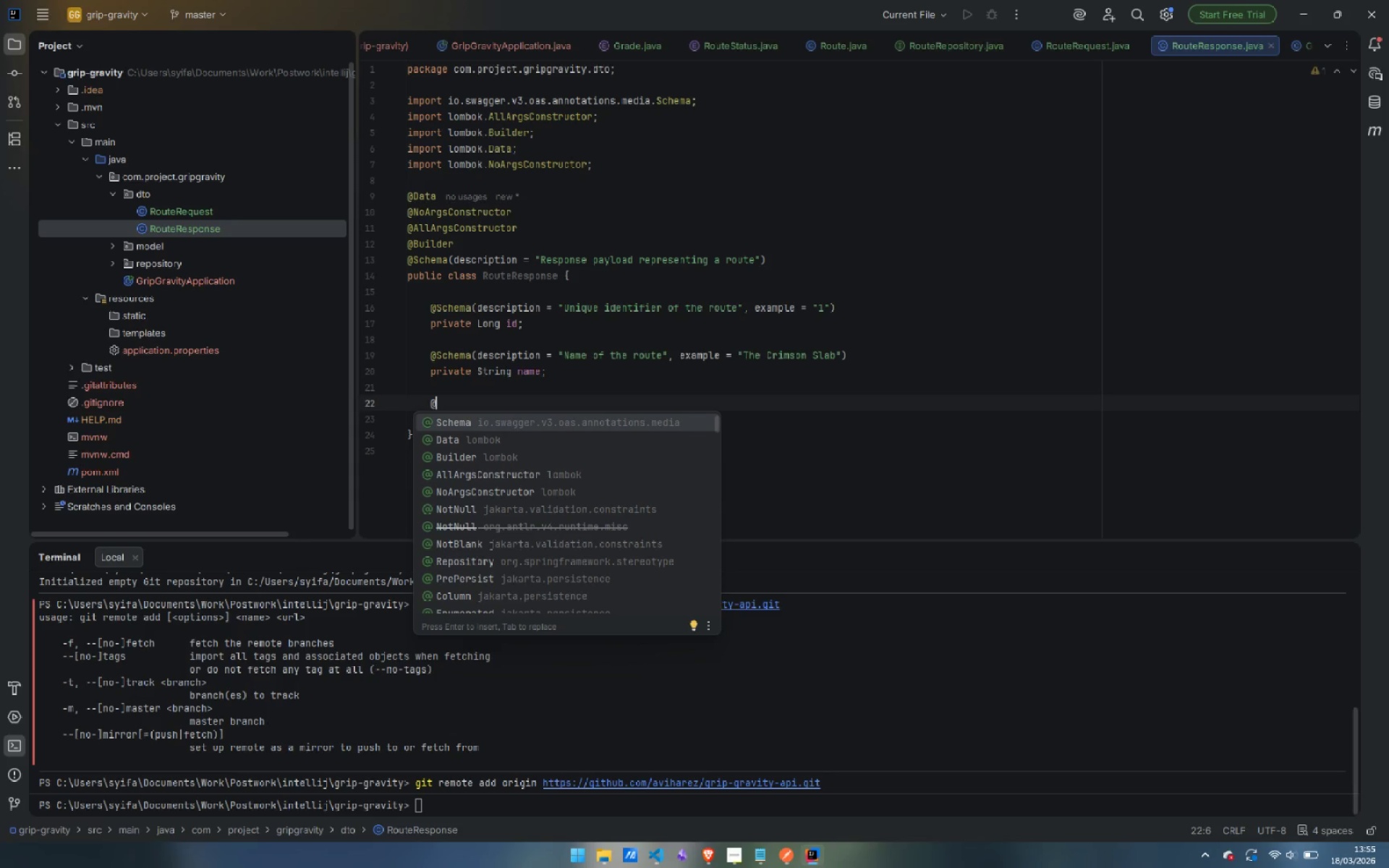 
key(Enter)
 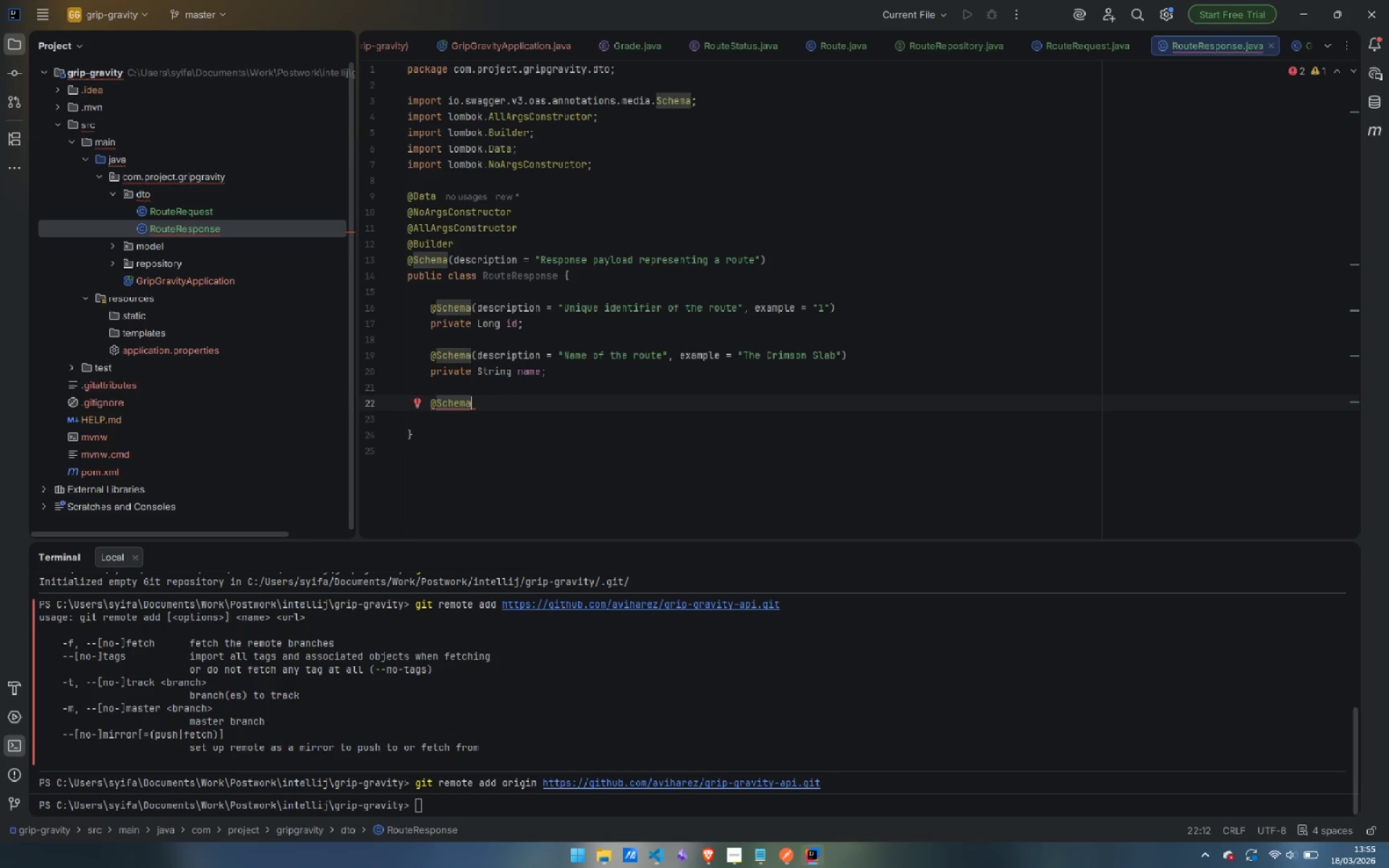 
type((desc)
 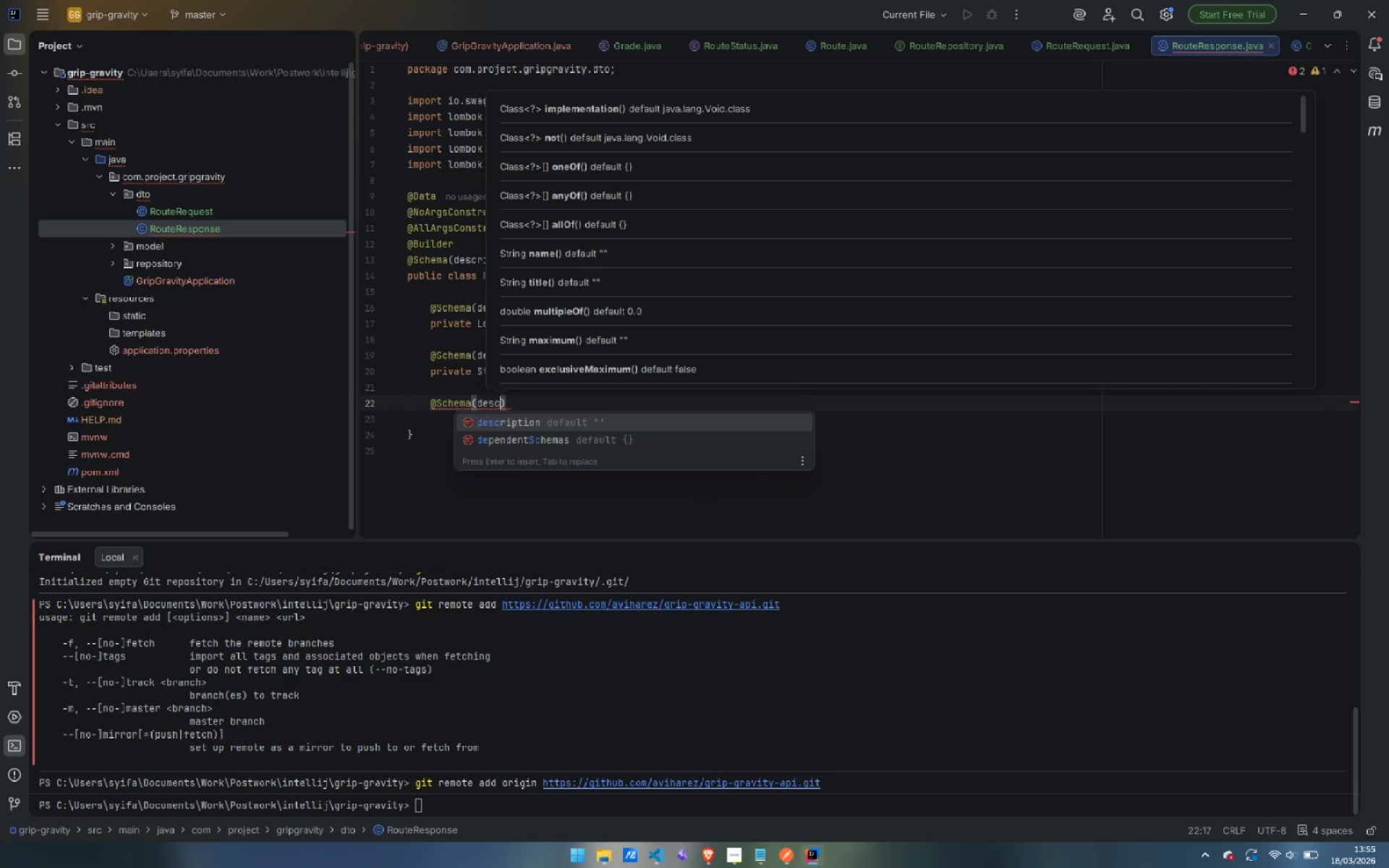 
key(Enter)
 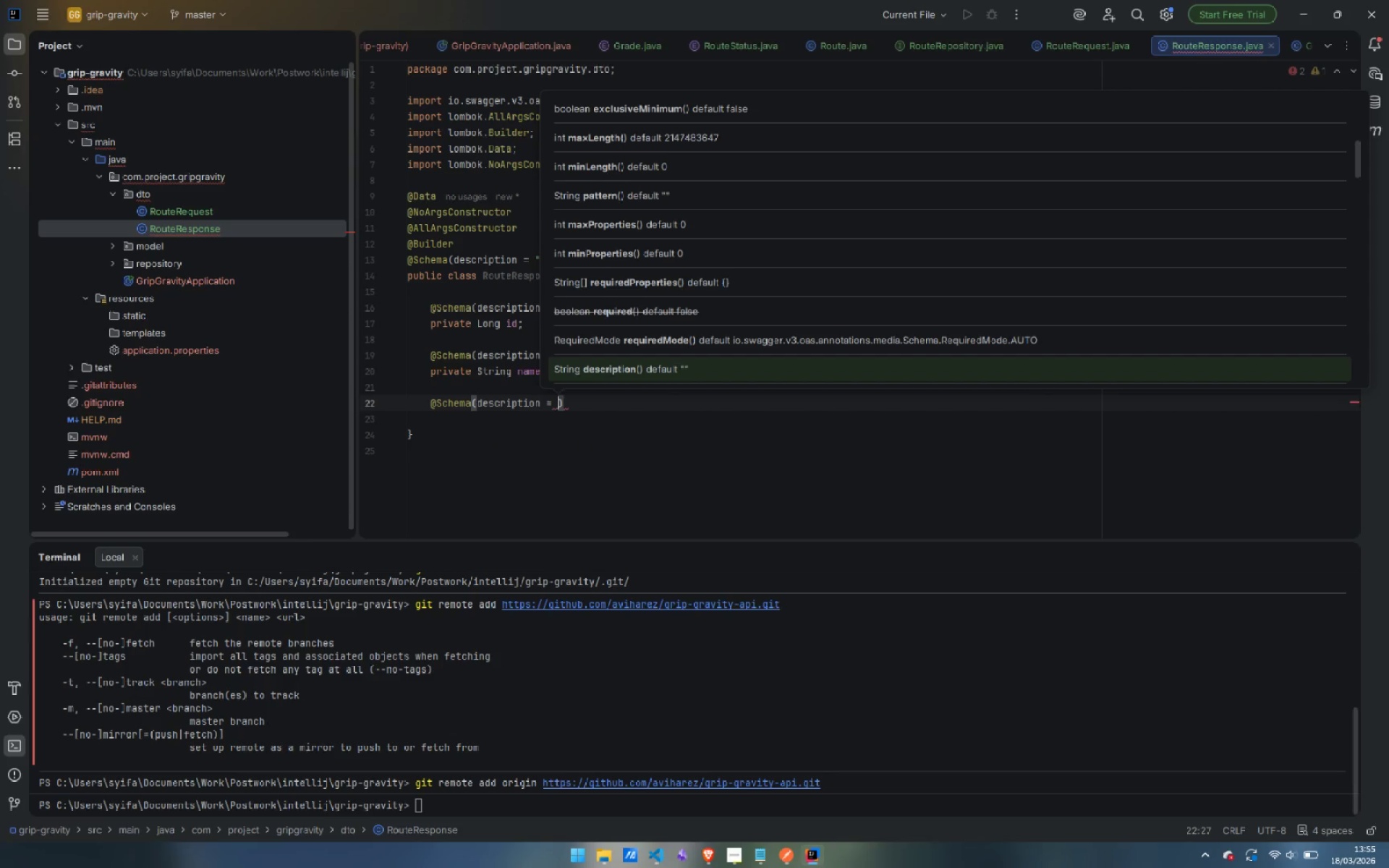 
type("Tape color used to mark the route holds)
 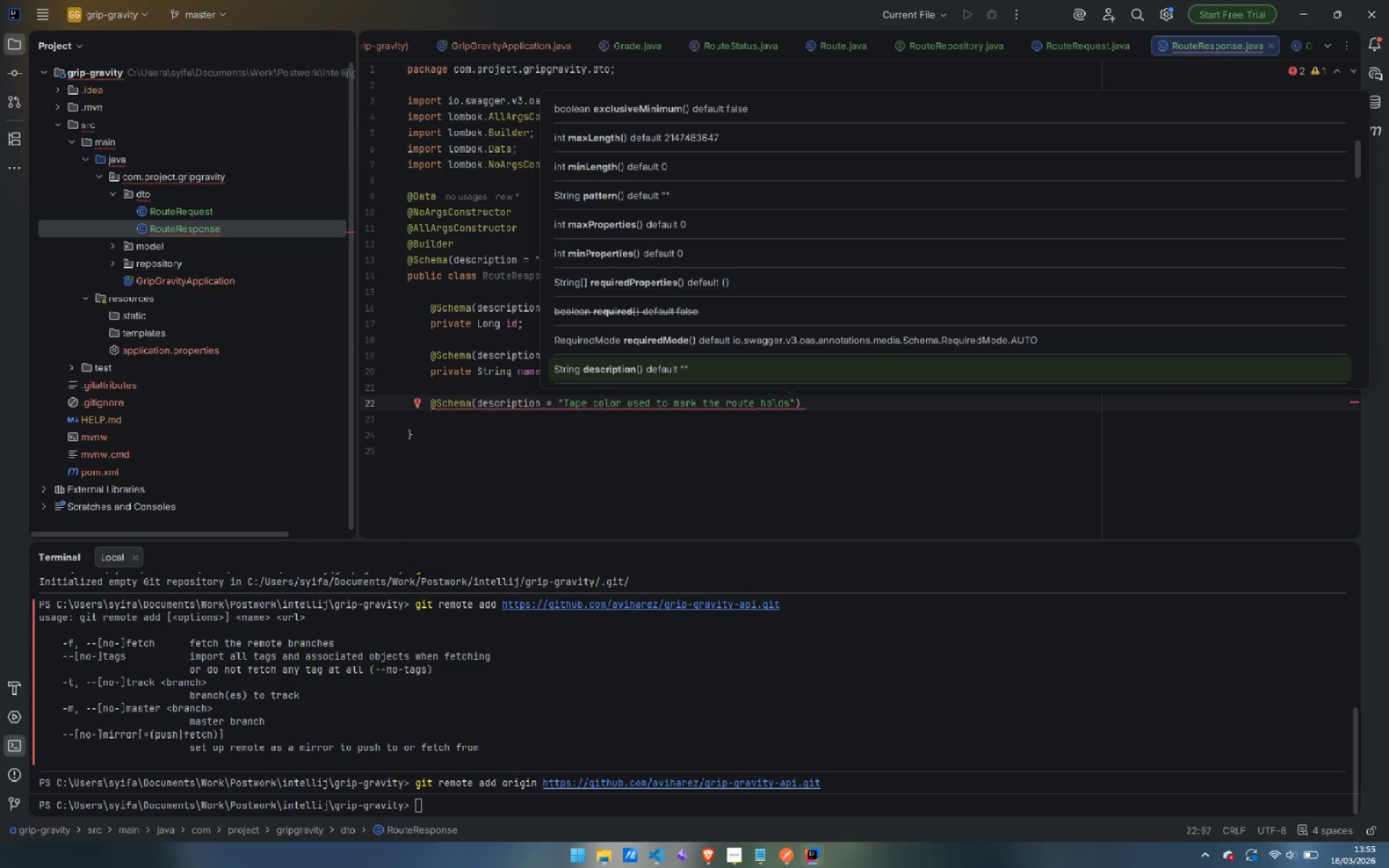 
key(ArrowRight)
 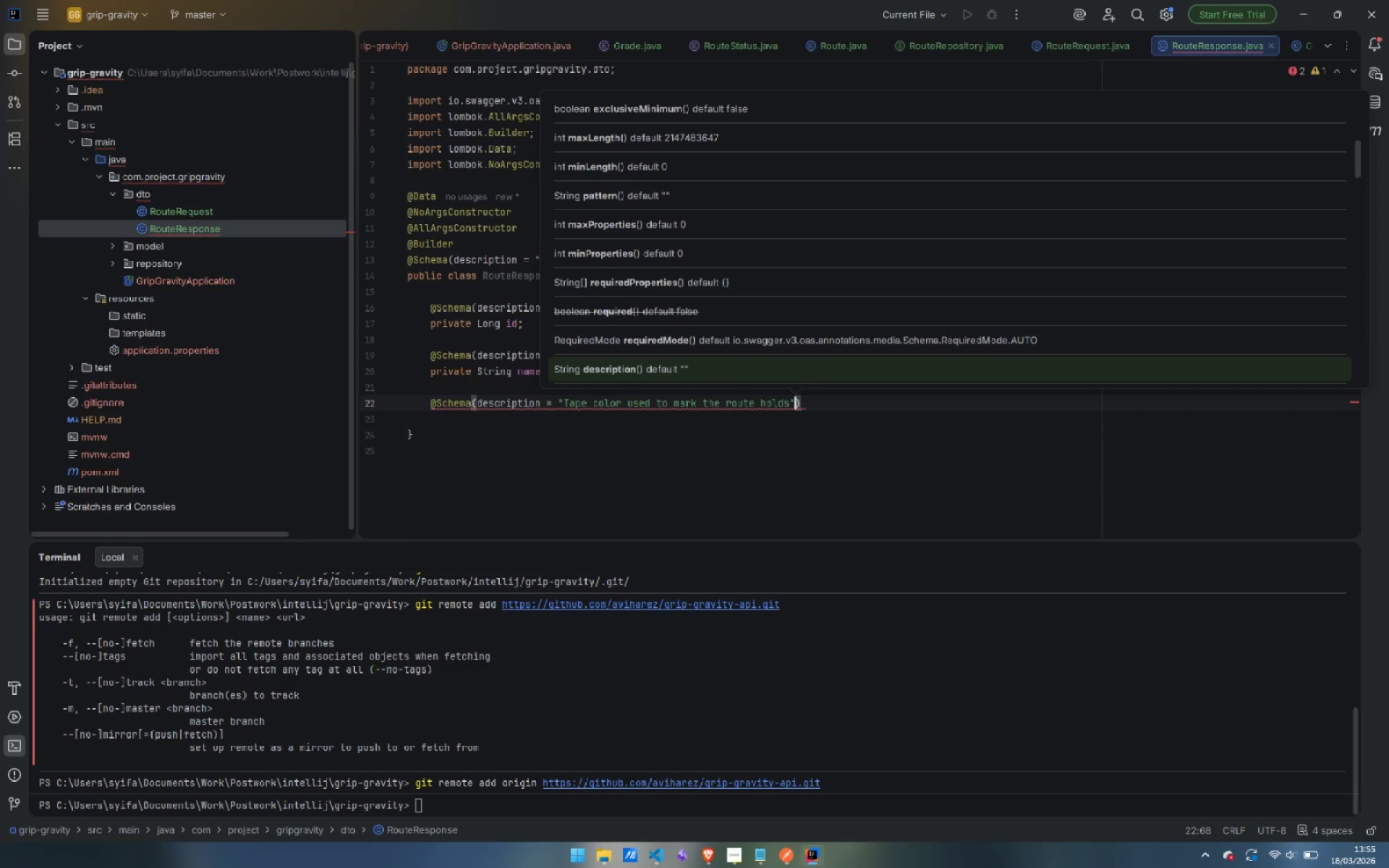 
type(, exa)
 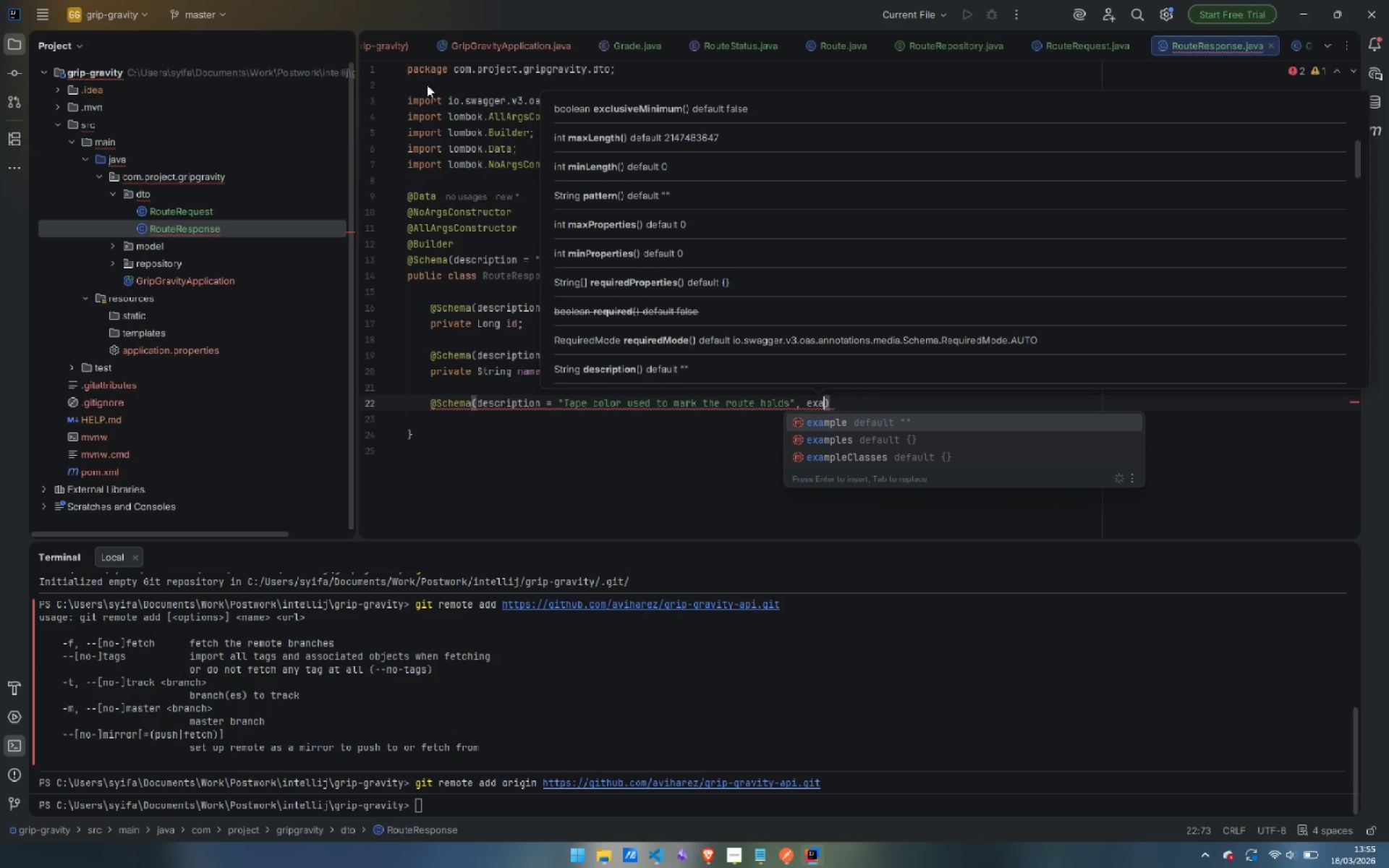 
key(Enter)
 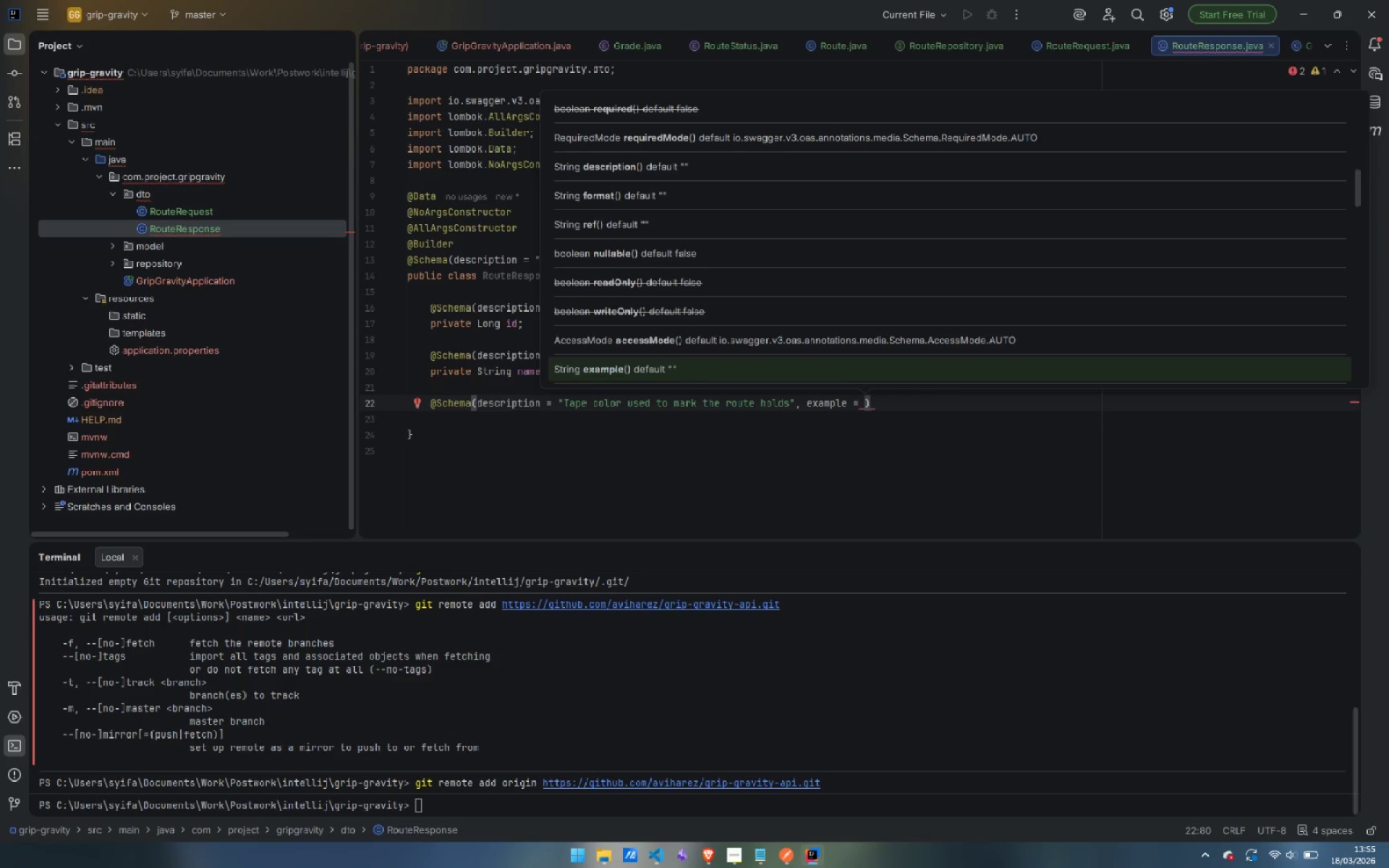 
type("RED)
 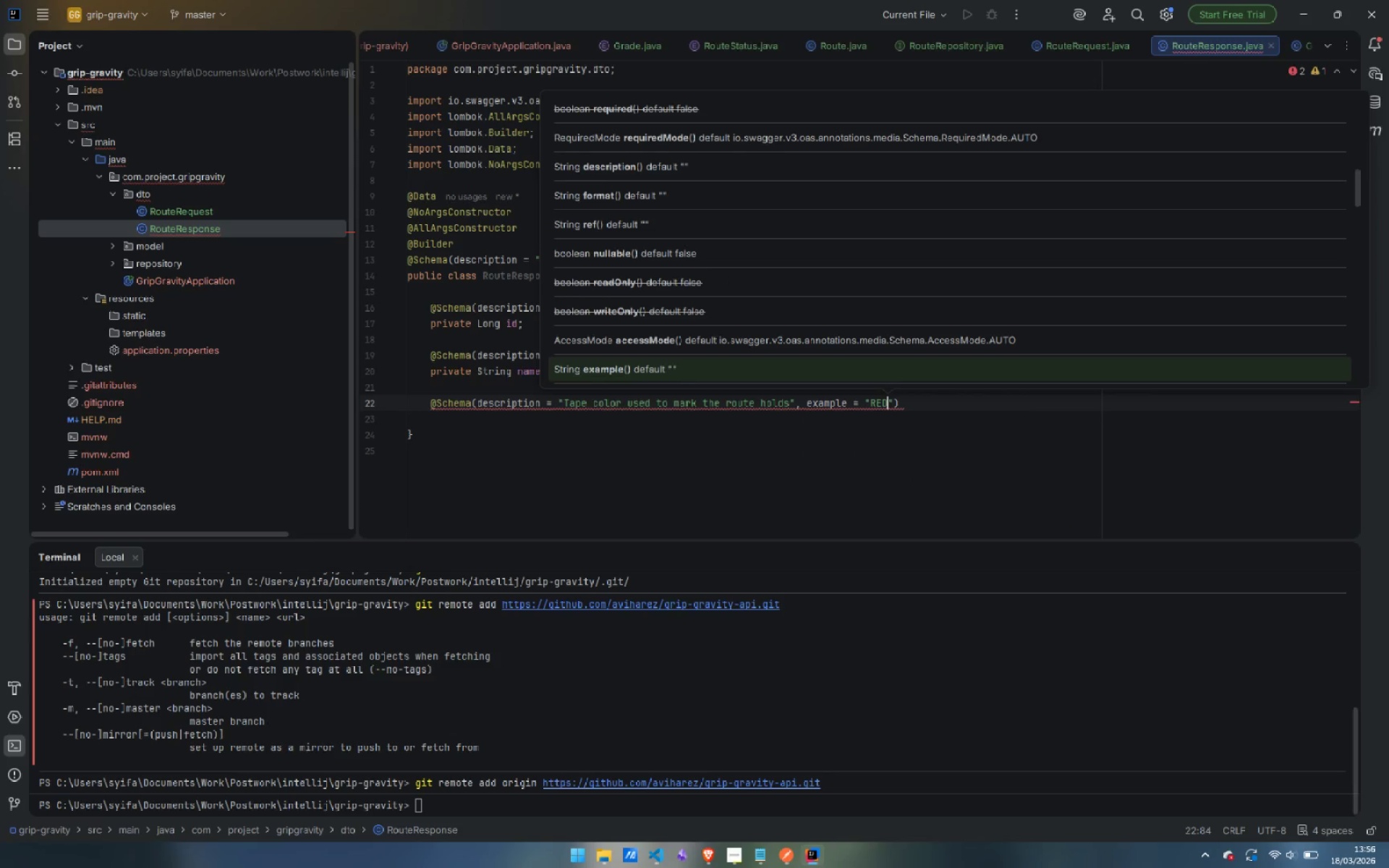 
key(ArrowRight)
 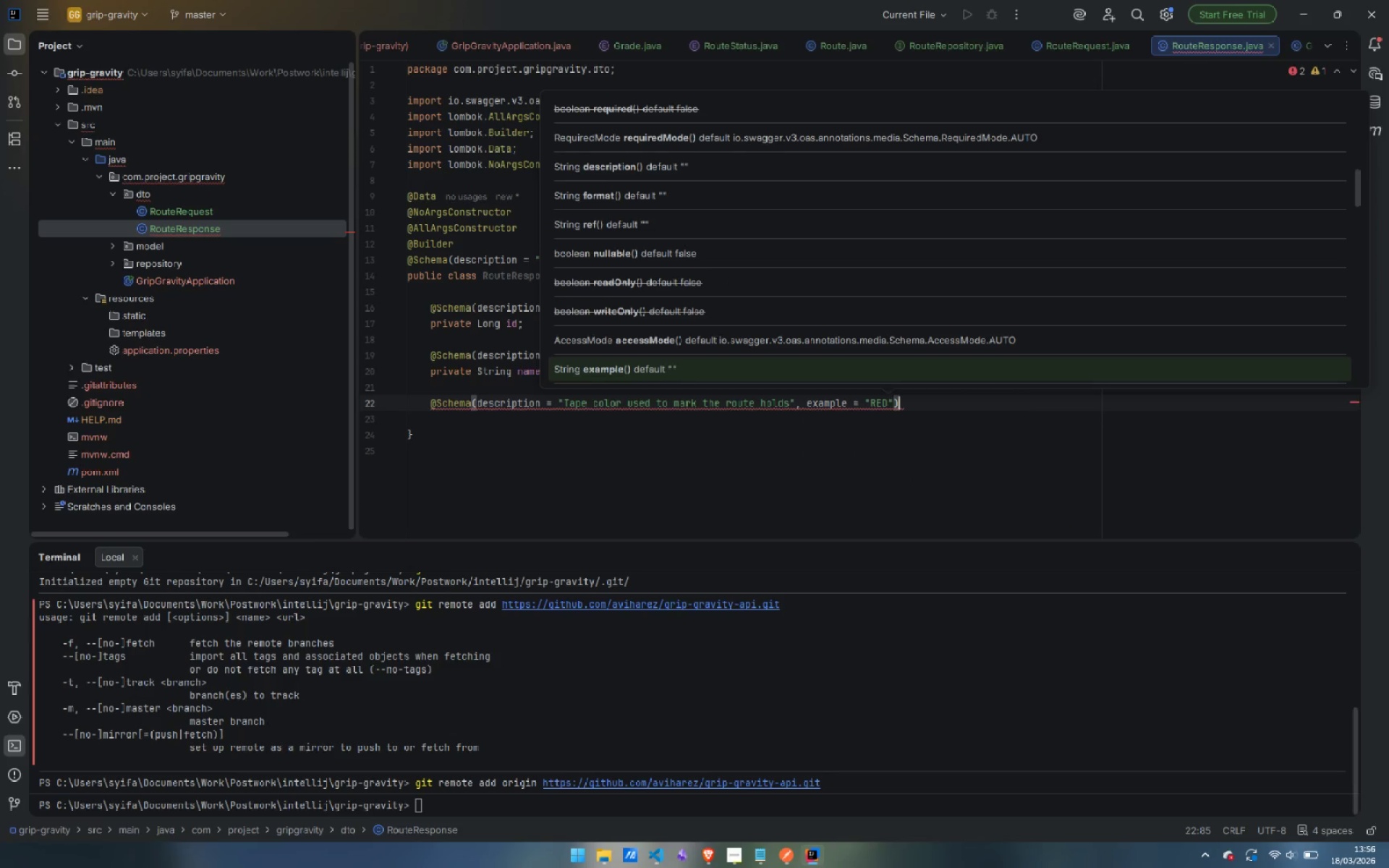 
key(ArrowRight)
 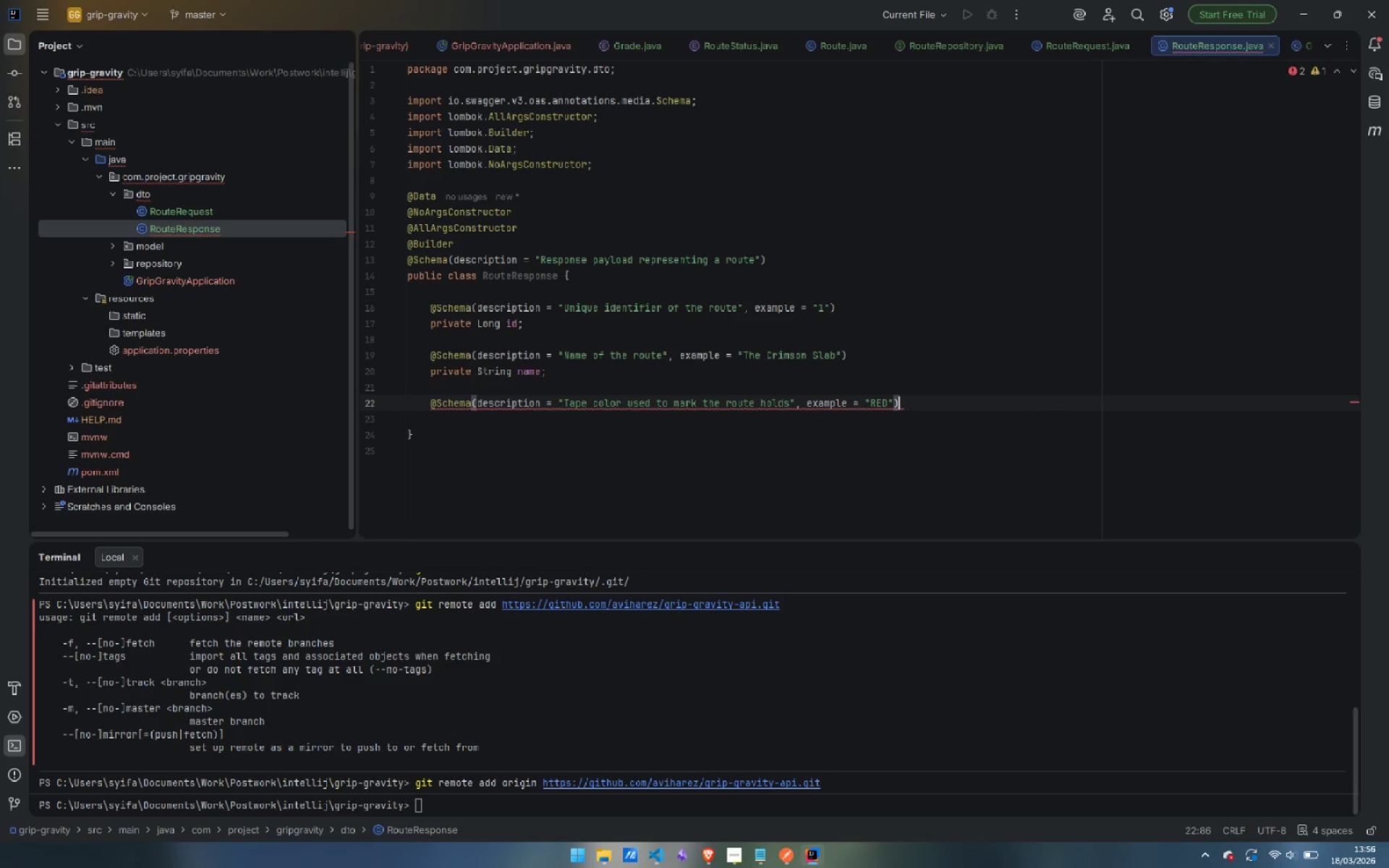 
key(Enter)
 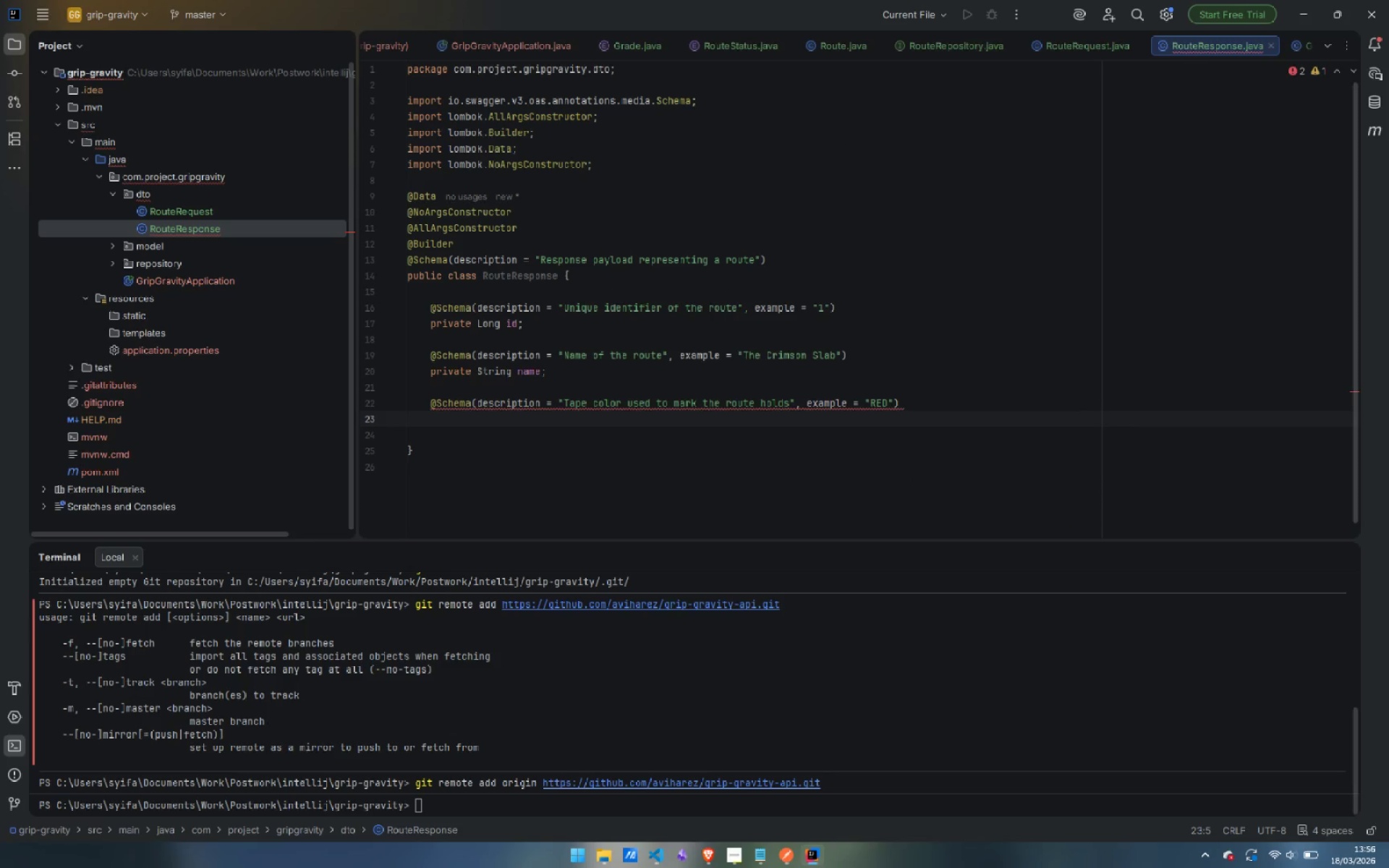 
type(private String color;)
 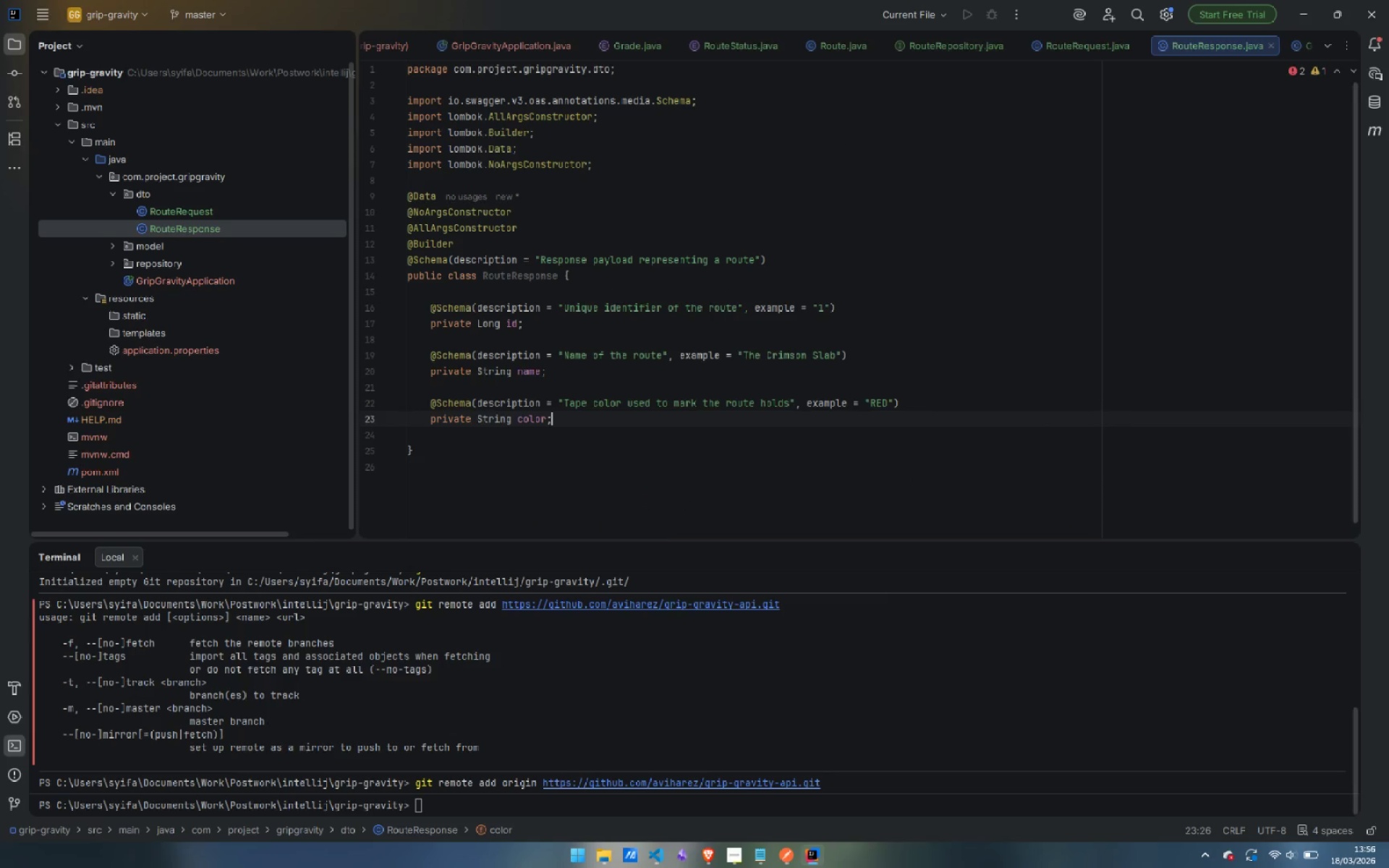 
key(Enter)
 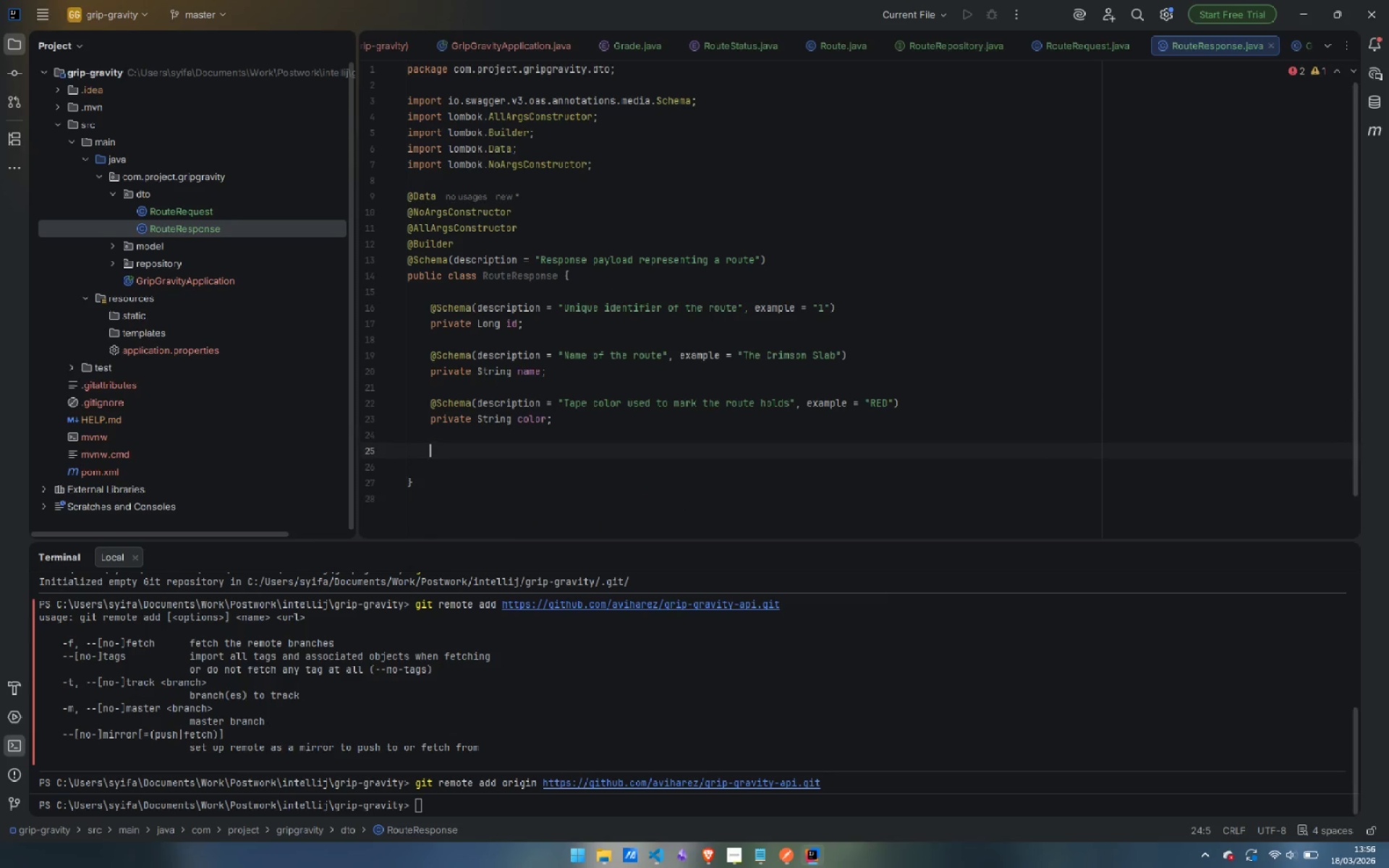 
key(Enter)
 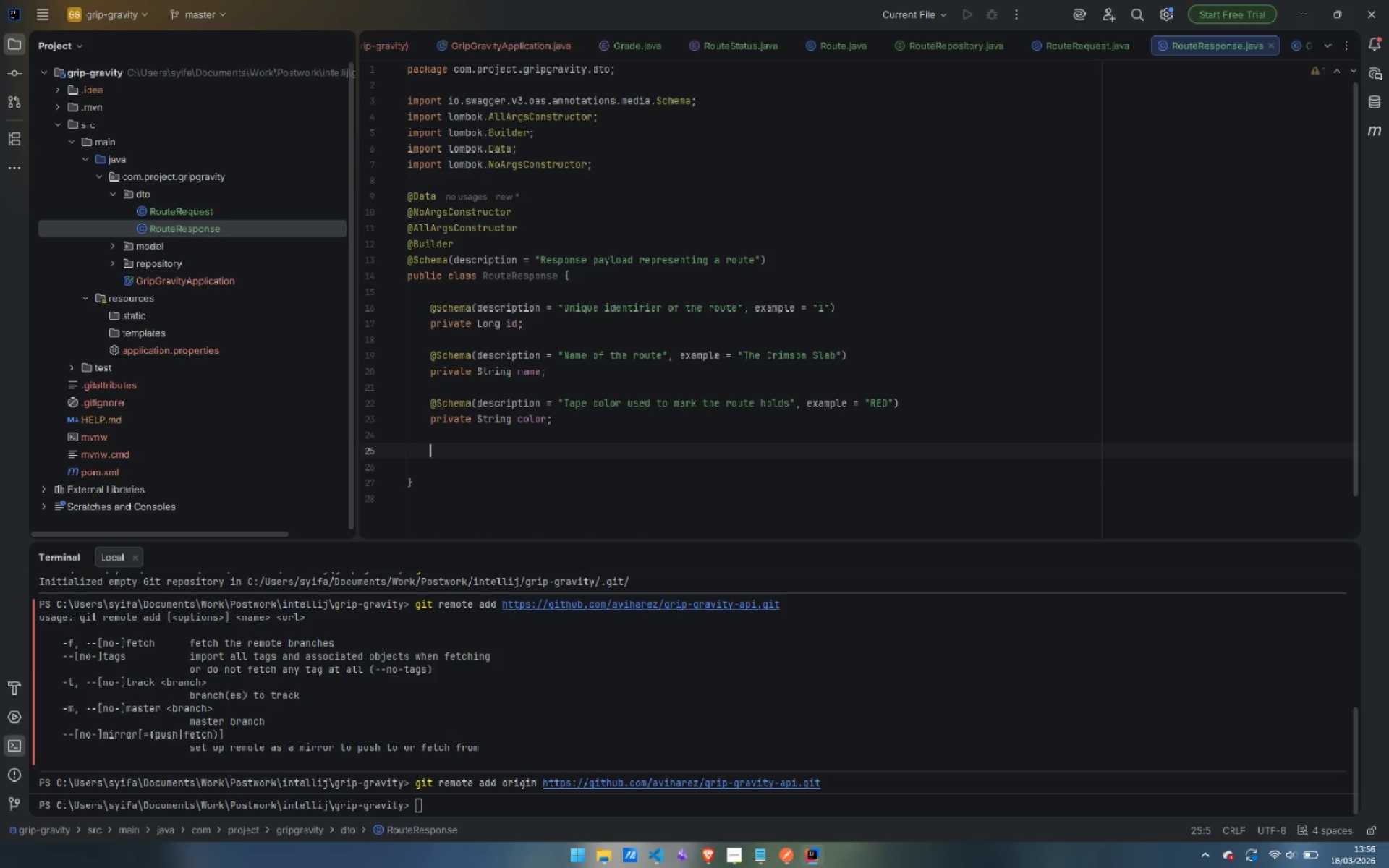 
type(@S)
 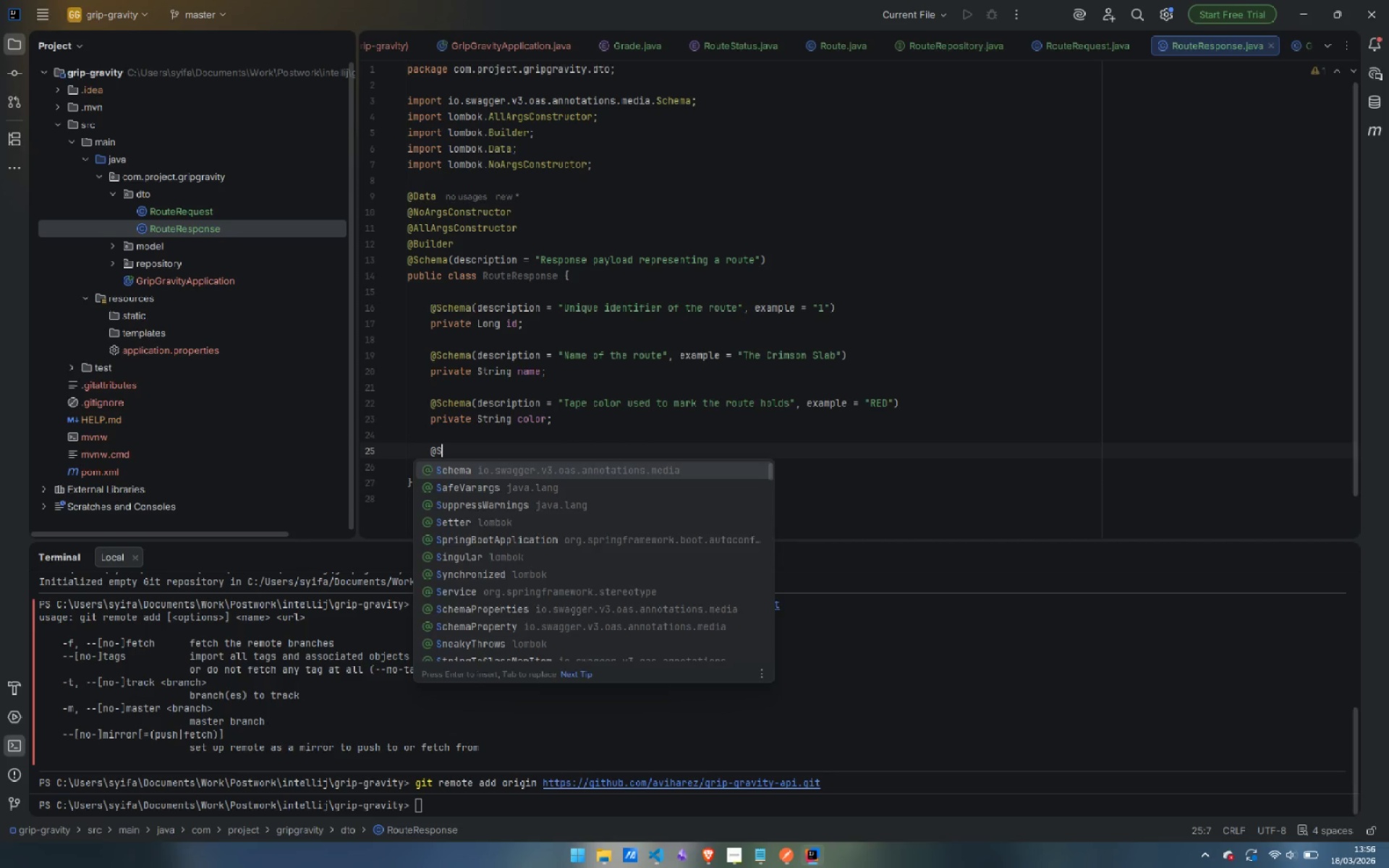 
key(Enter)
 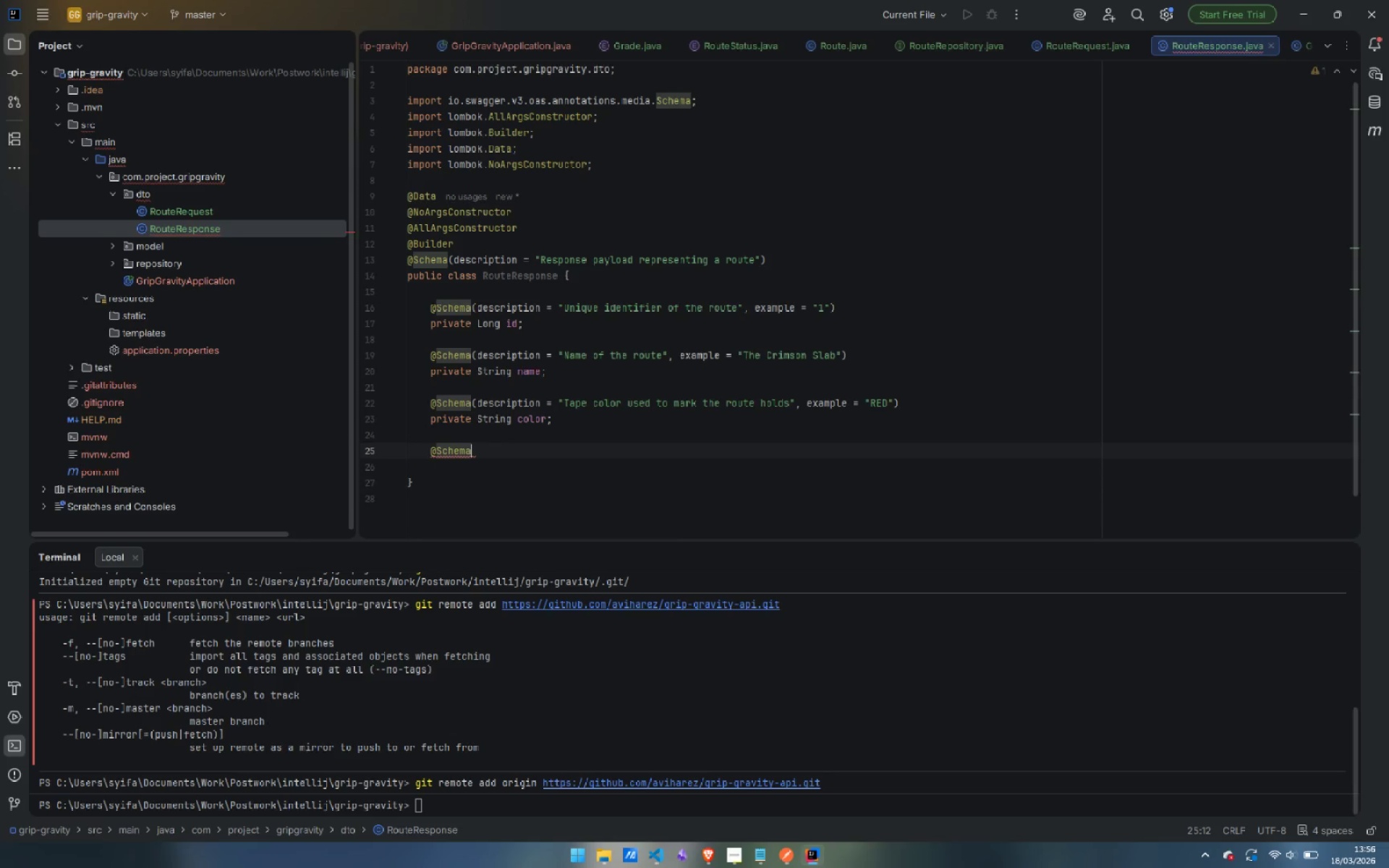 
type((desc)
 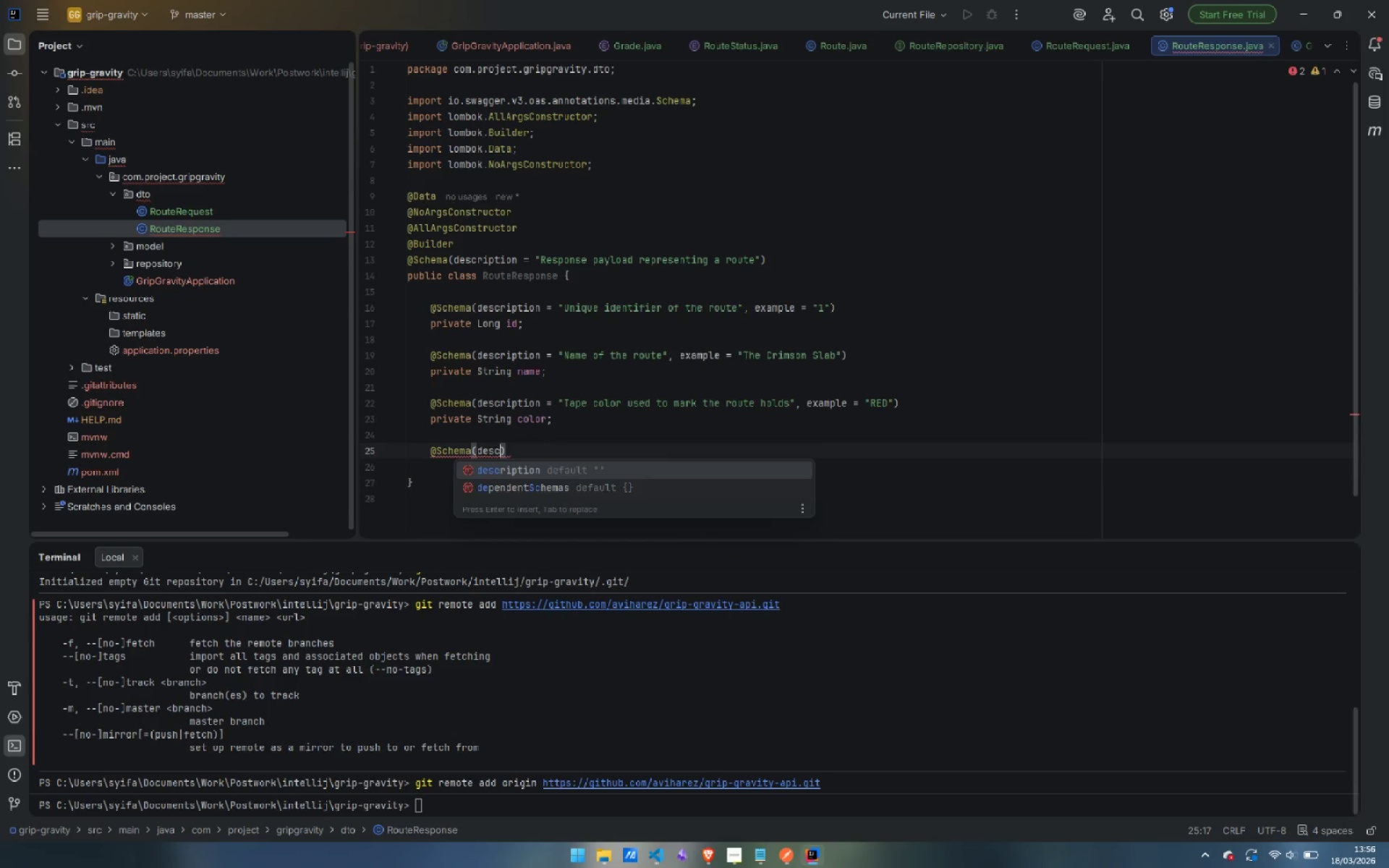 
key(Enter)
 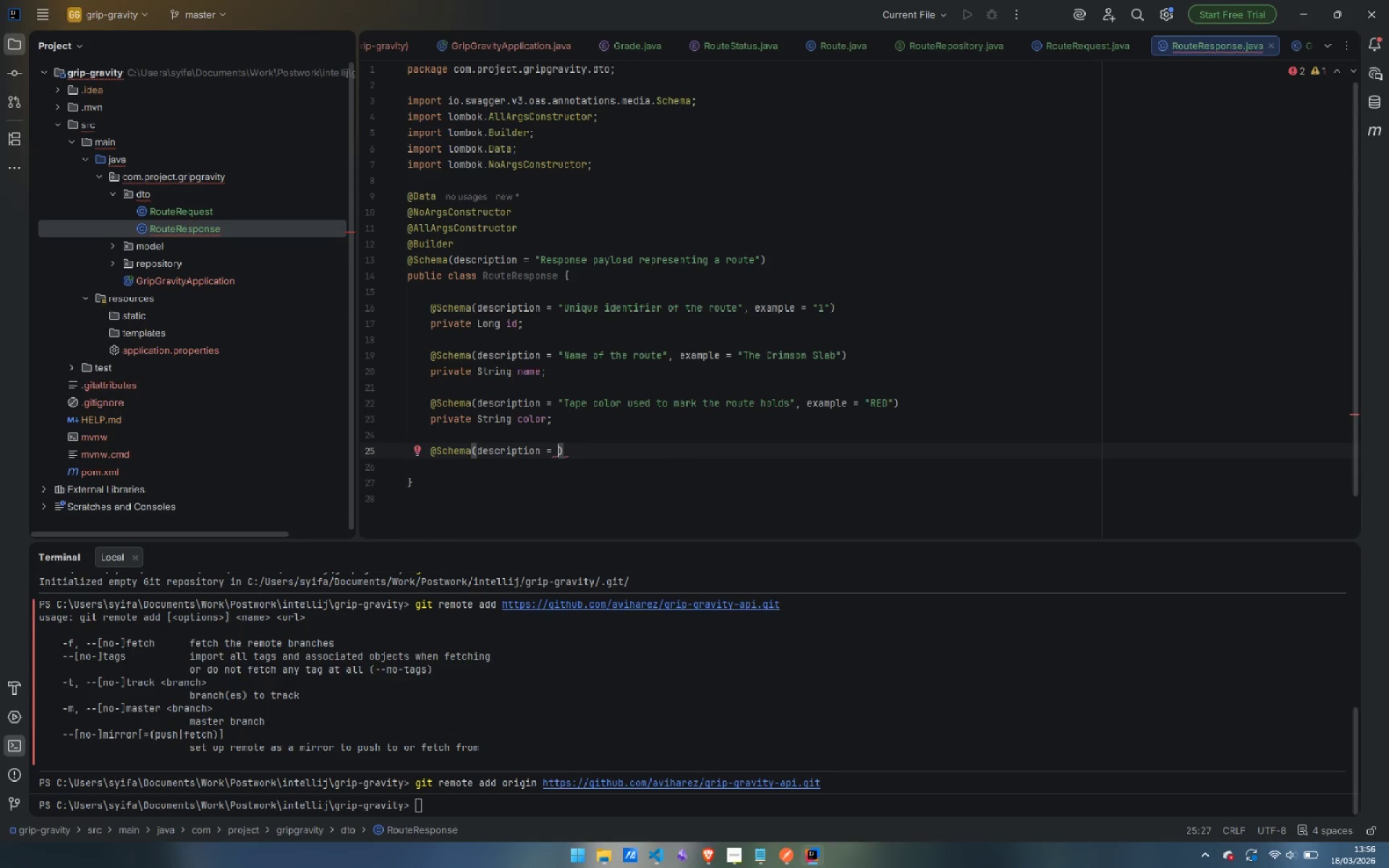 
type("Wall section where h)
key(Backspace)
type(the route is located)
 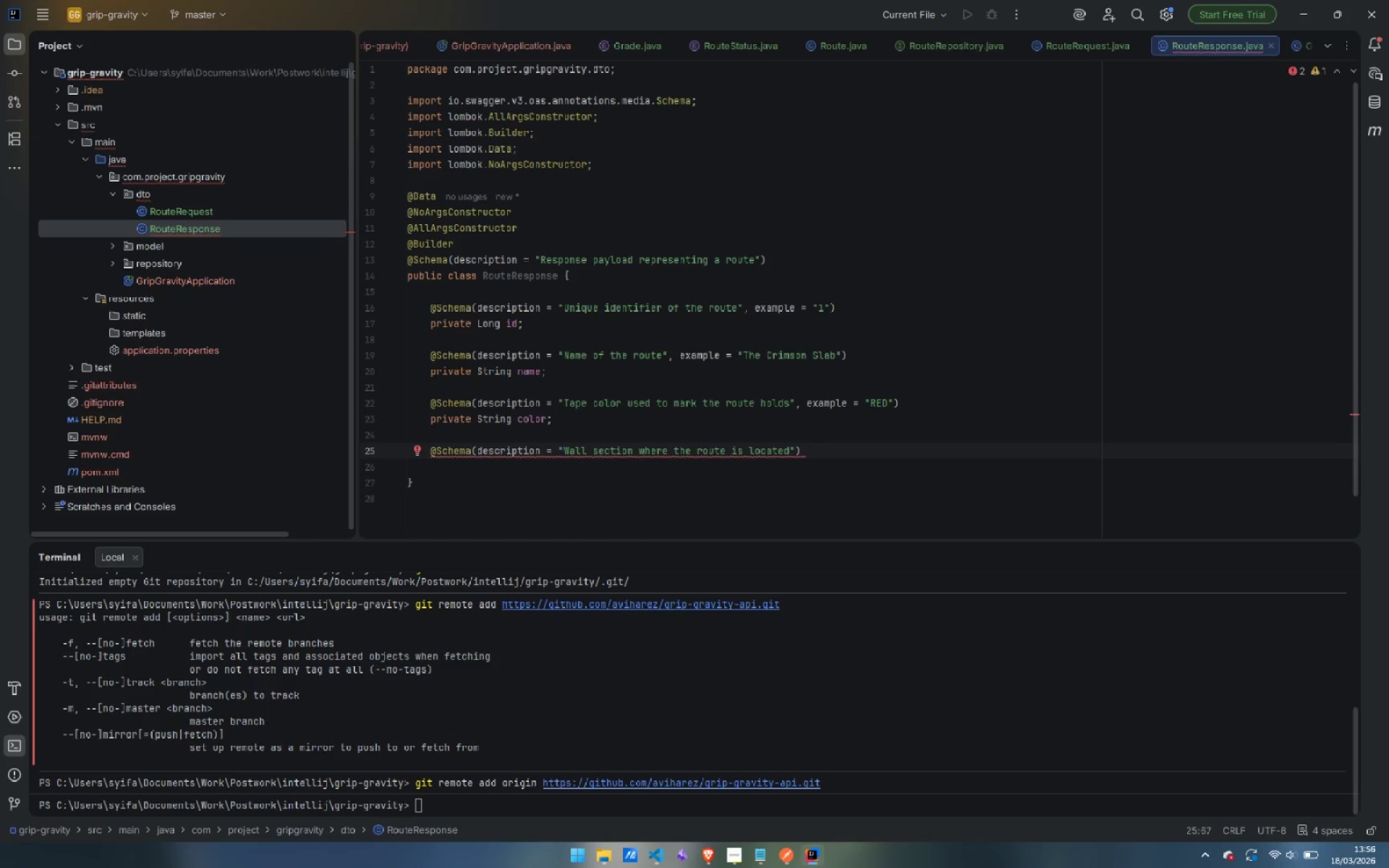 
key(ArrowRight)
 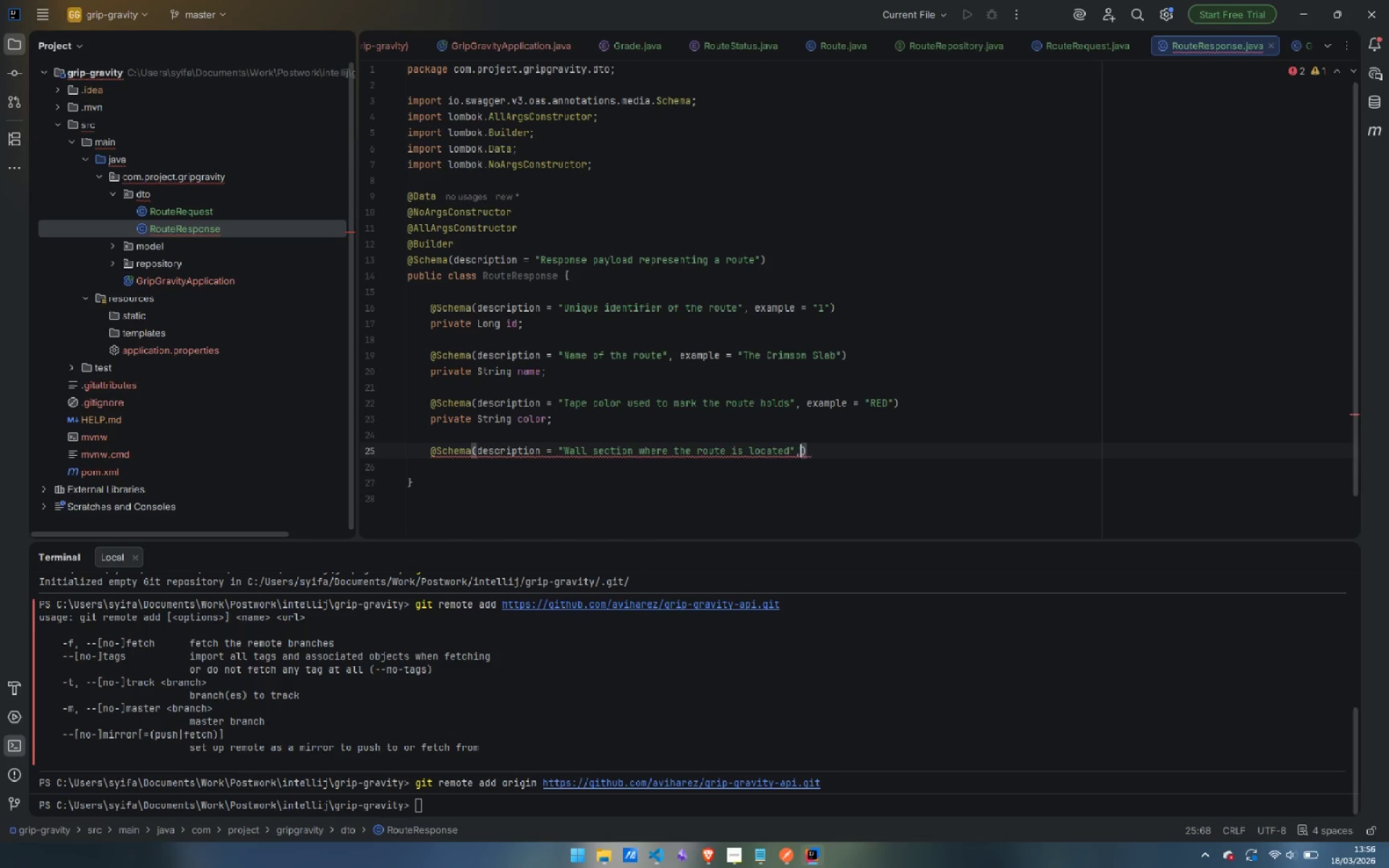 
type(, ")
key(Backspace)
type(exa)
 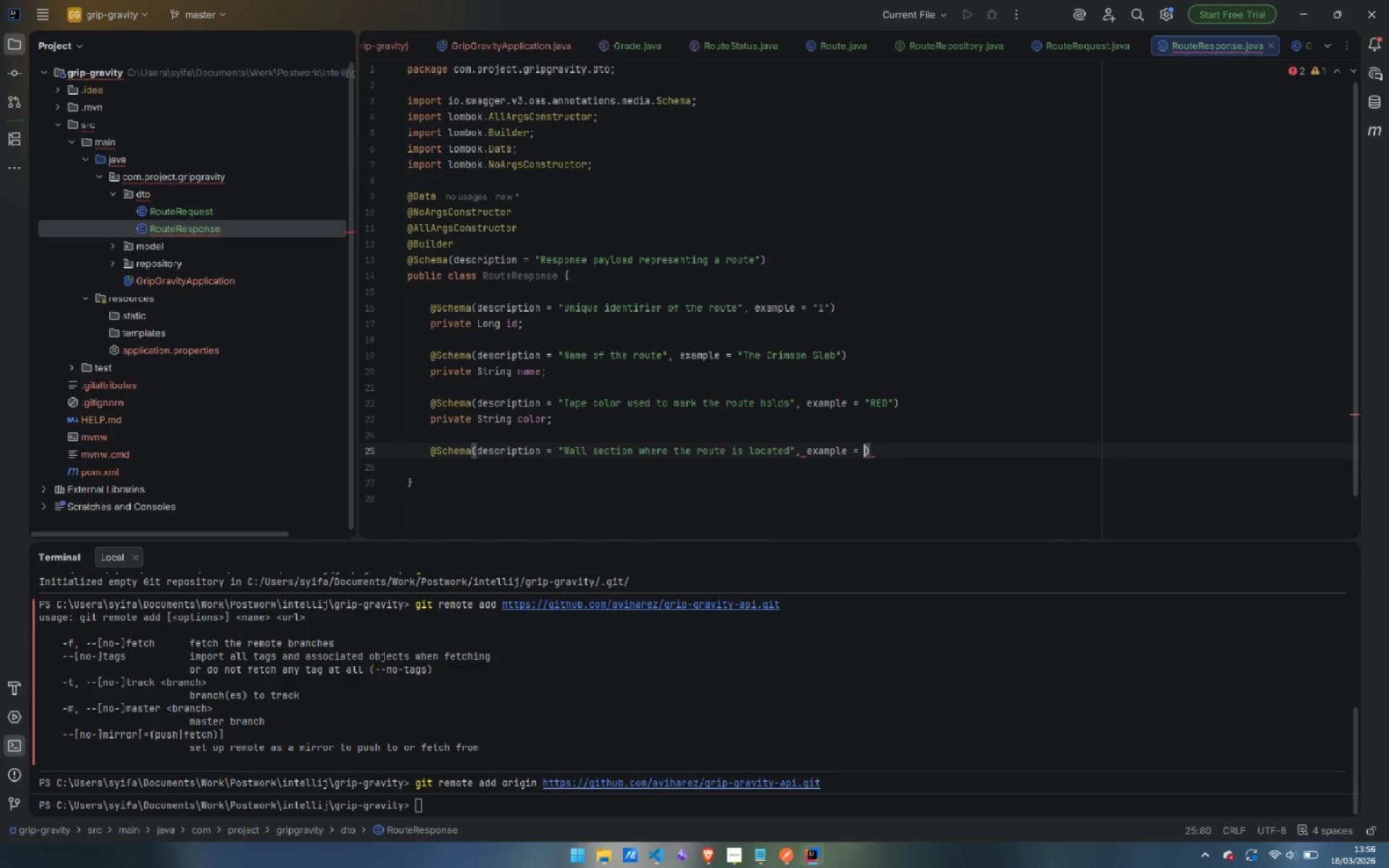 
 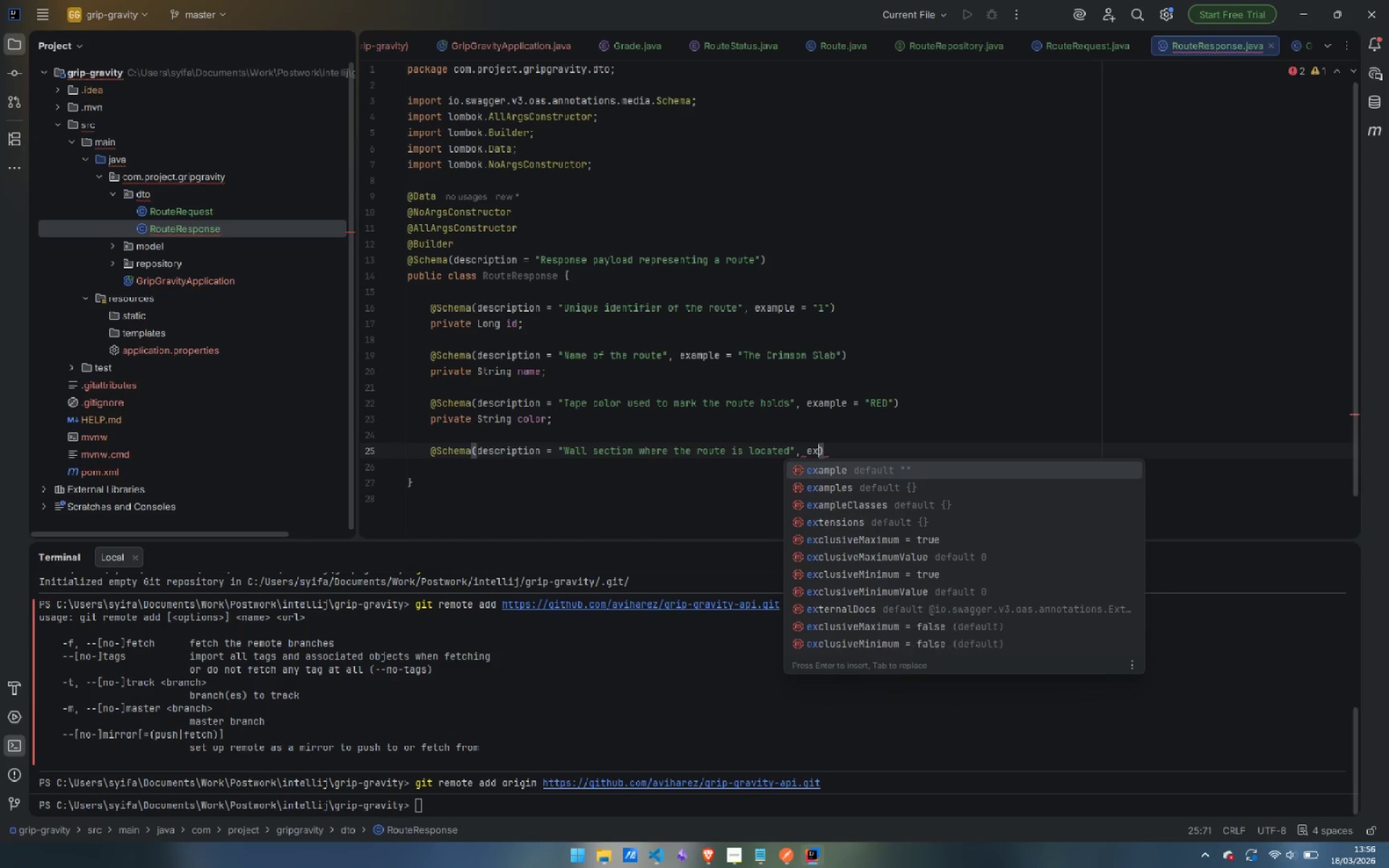 
key(Enter)
 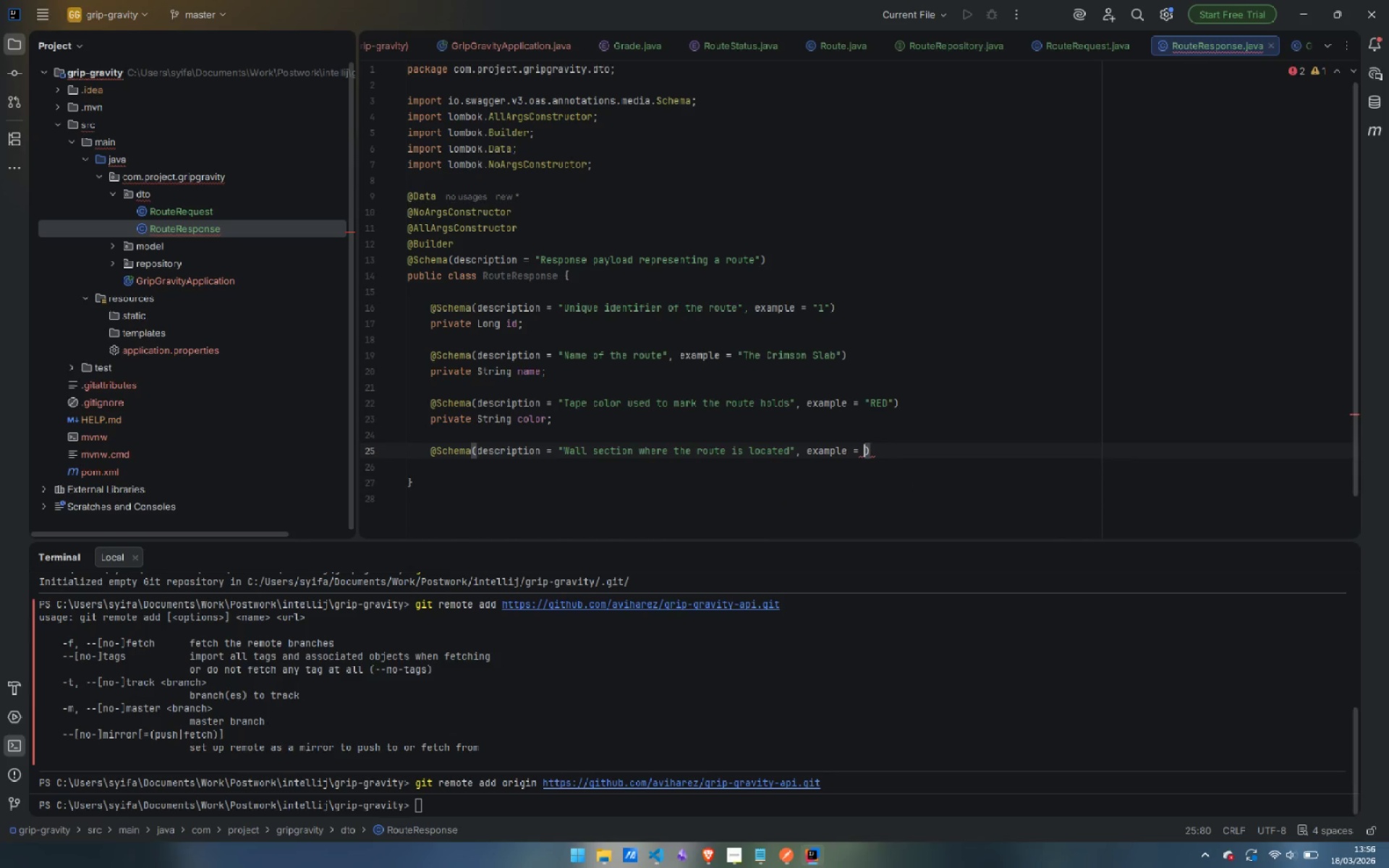 
type("CAVE)
 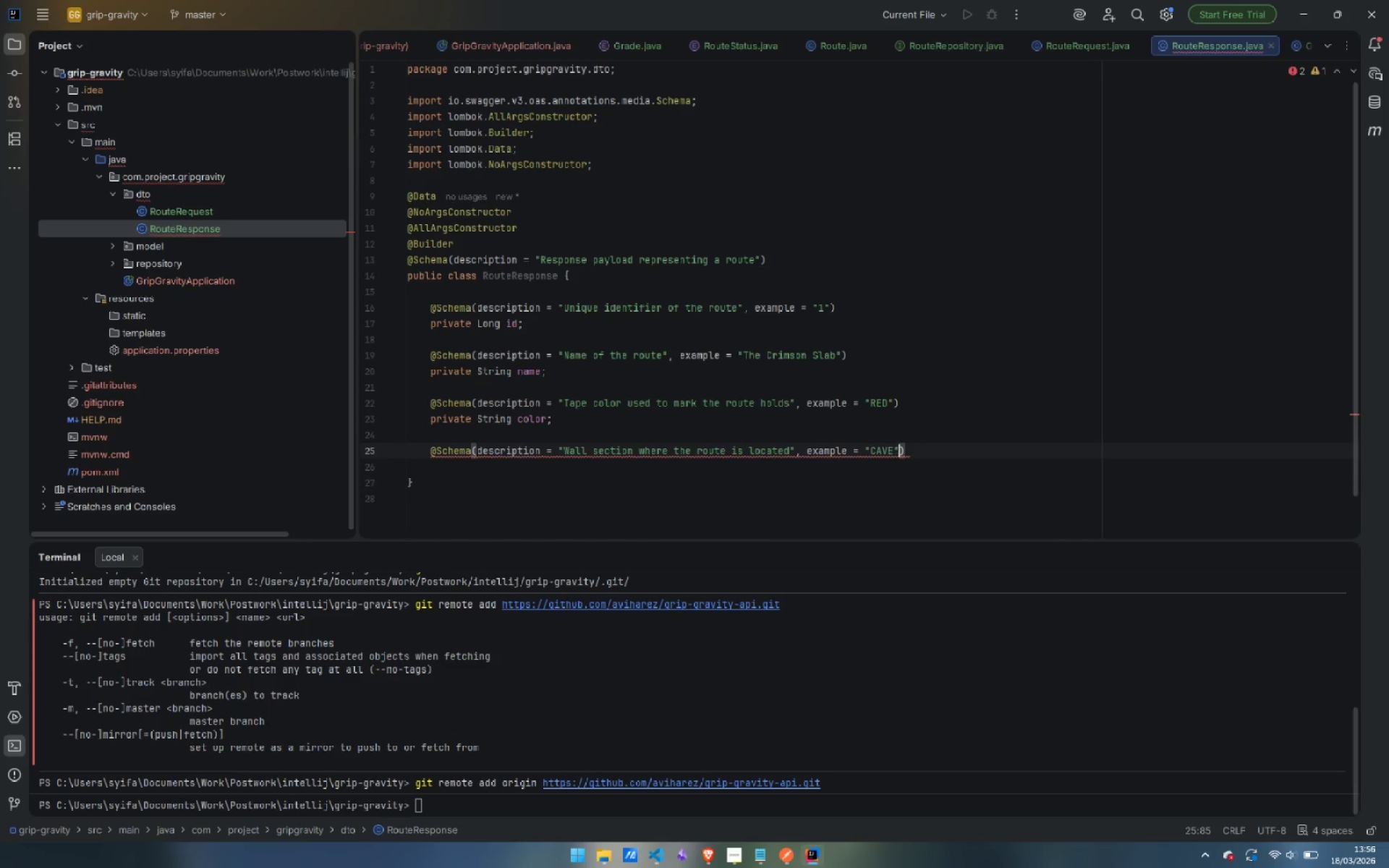 
key(ArrowRight)
 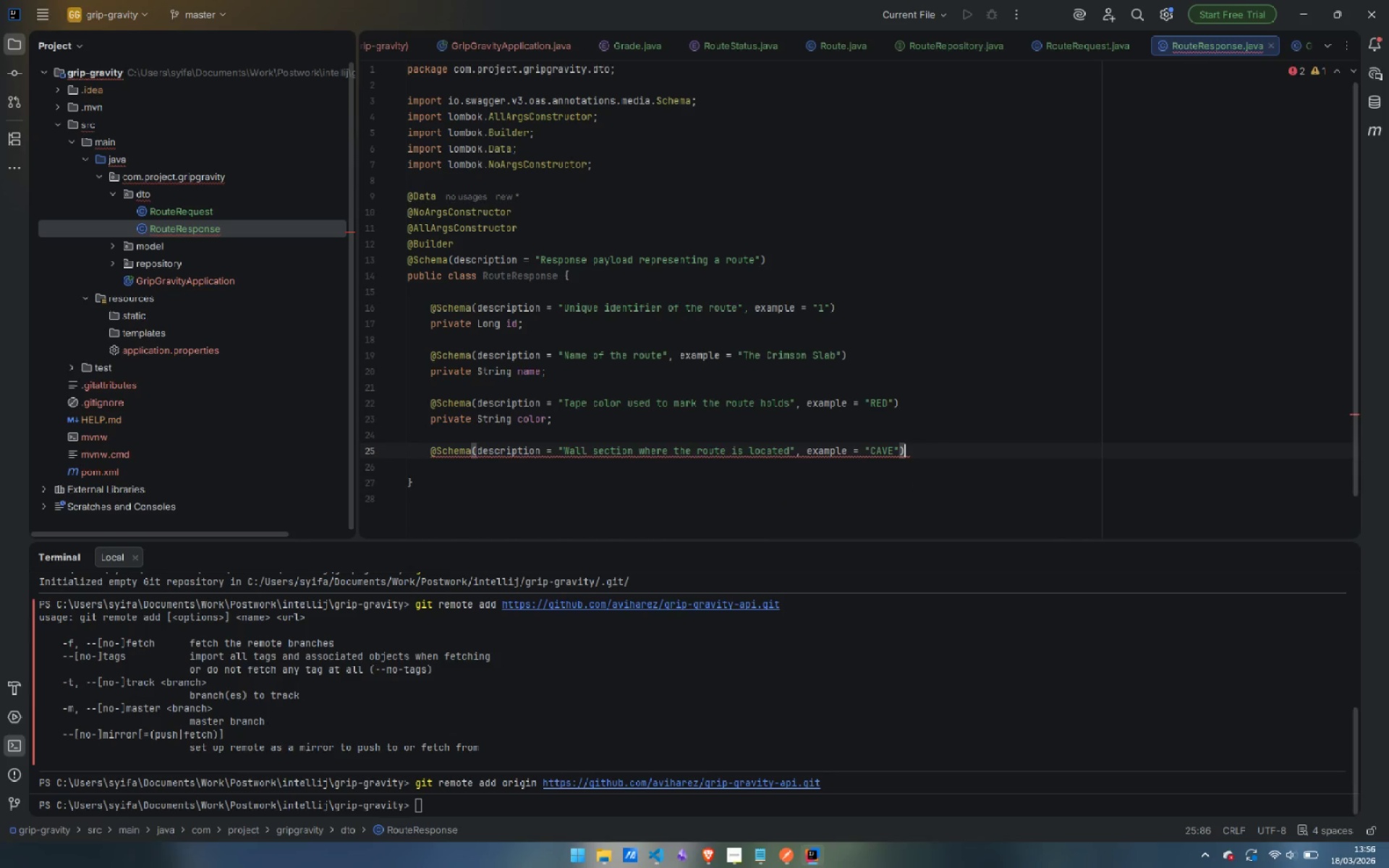 
key(ArrowRight)
 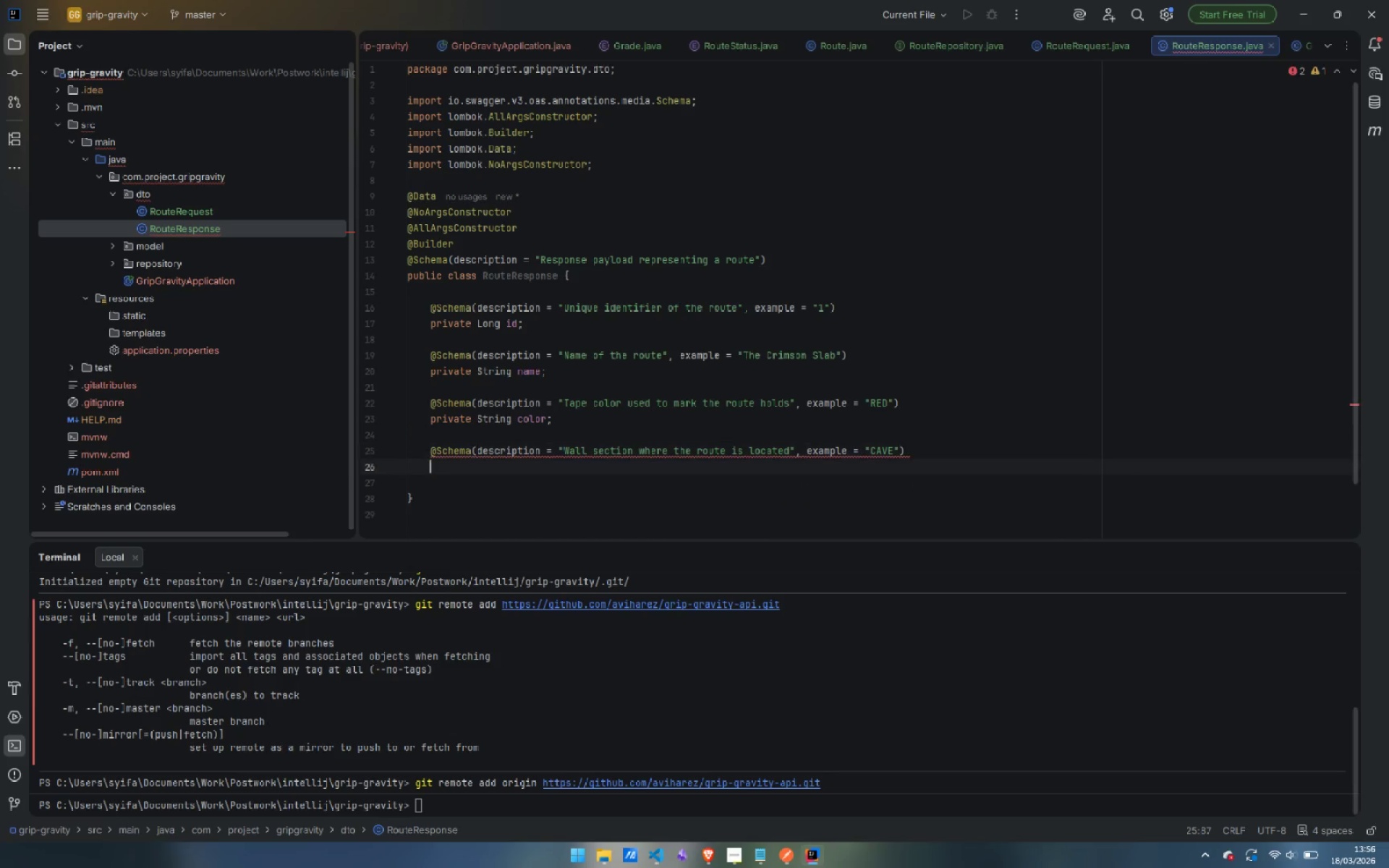 
key(Enter)
 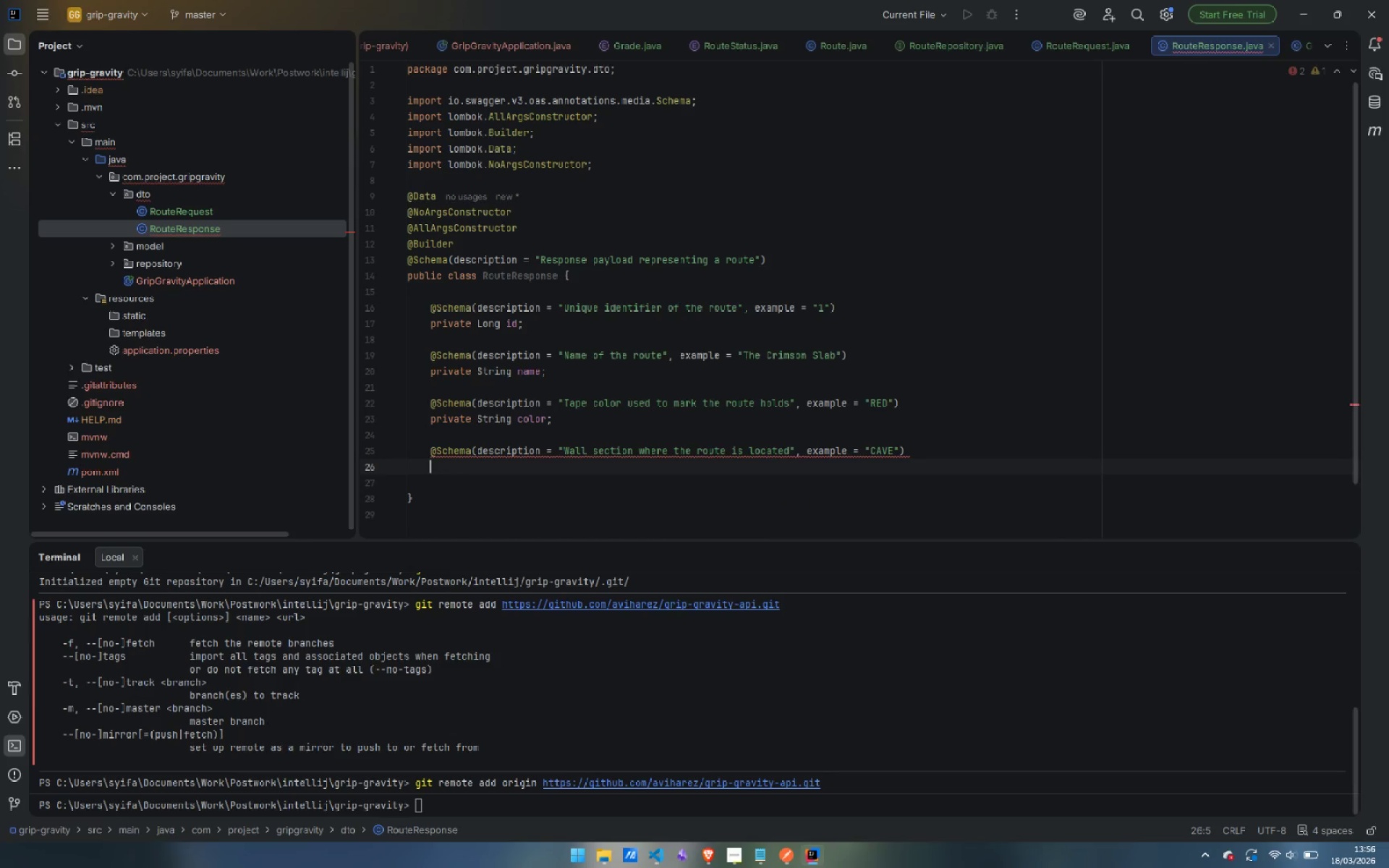 
type(private )
 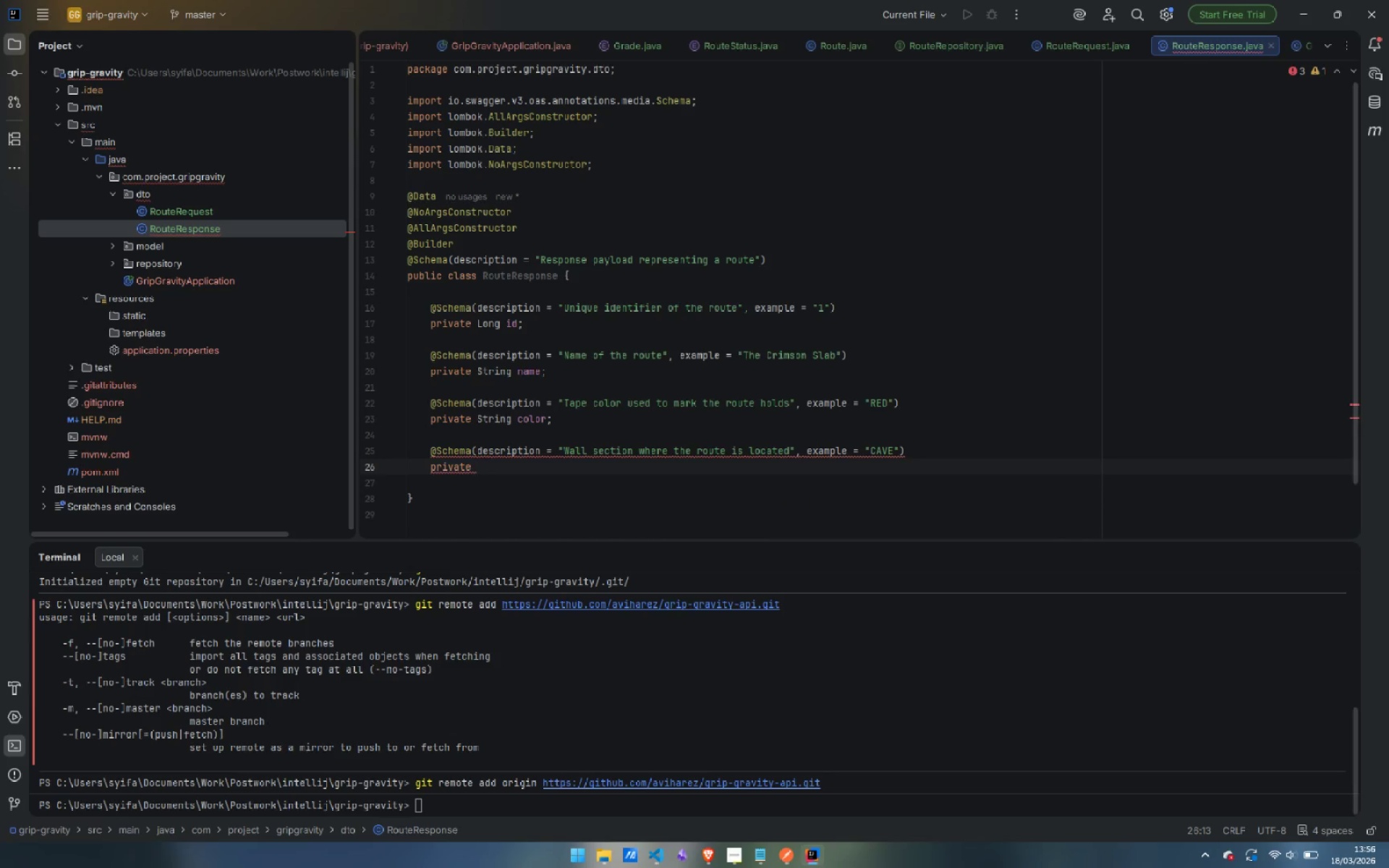 
type(String wallSection;)
 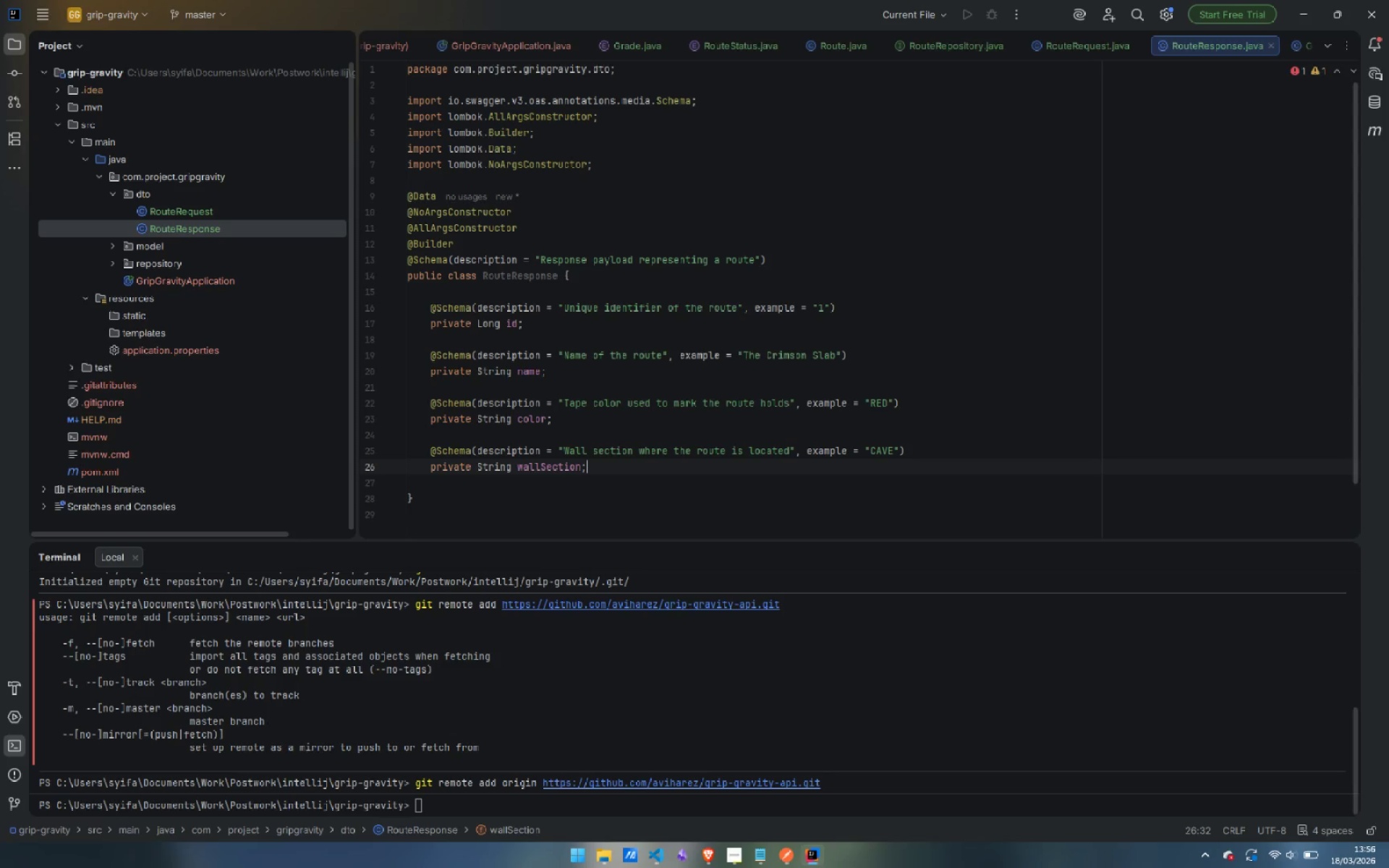 
key(Enter)
 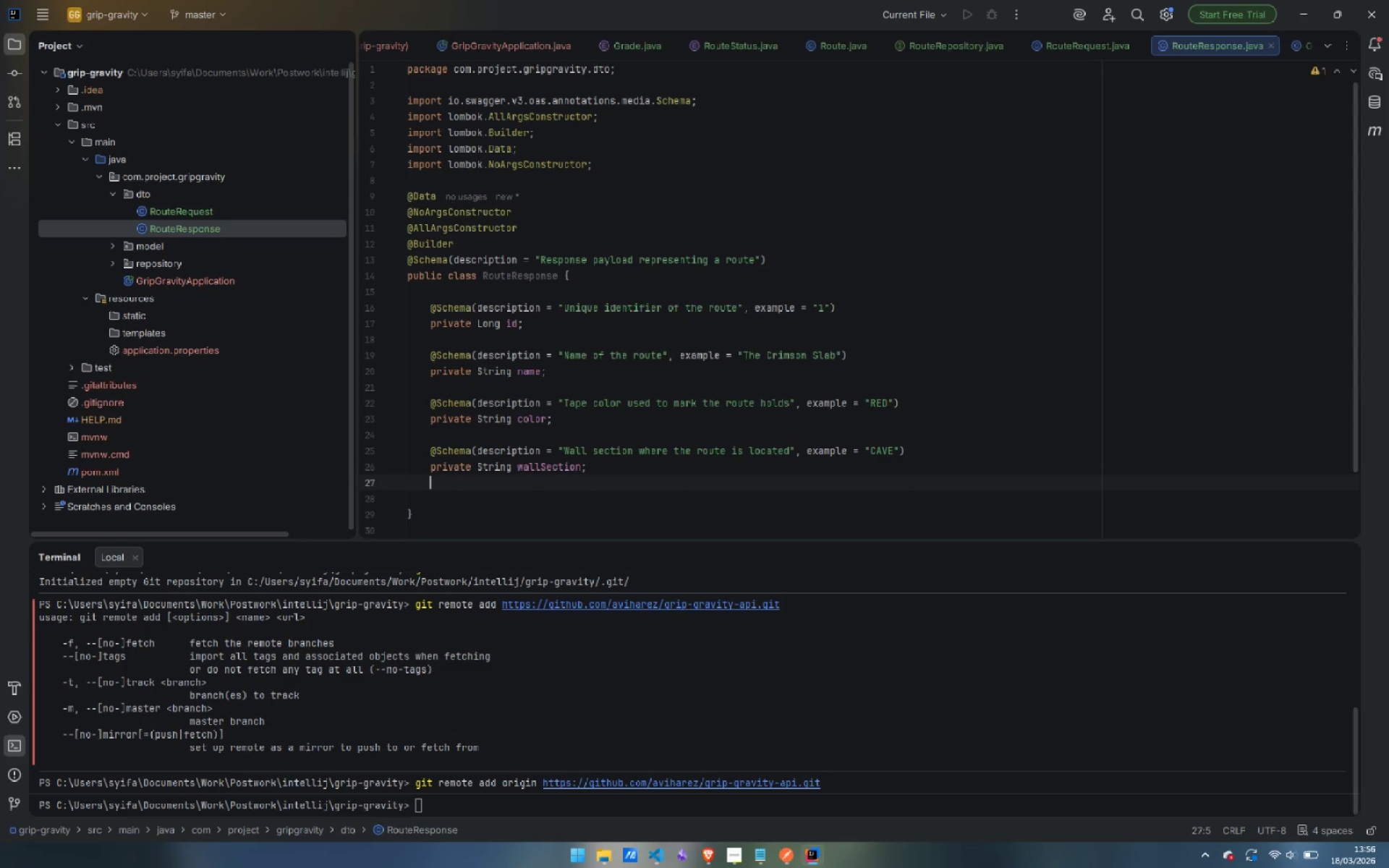 
key(Enter)
 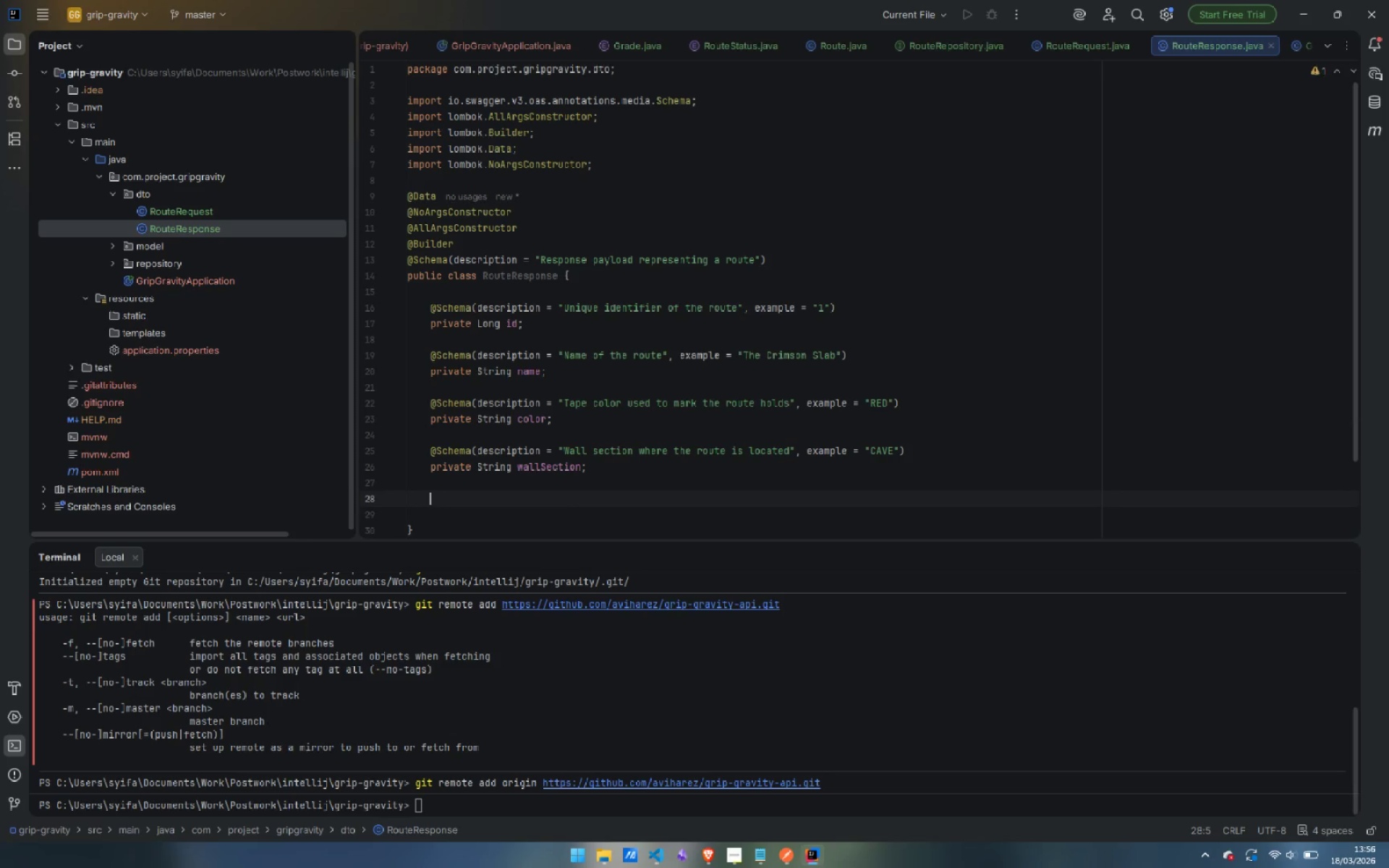 
key(Shift+2)
 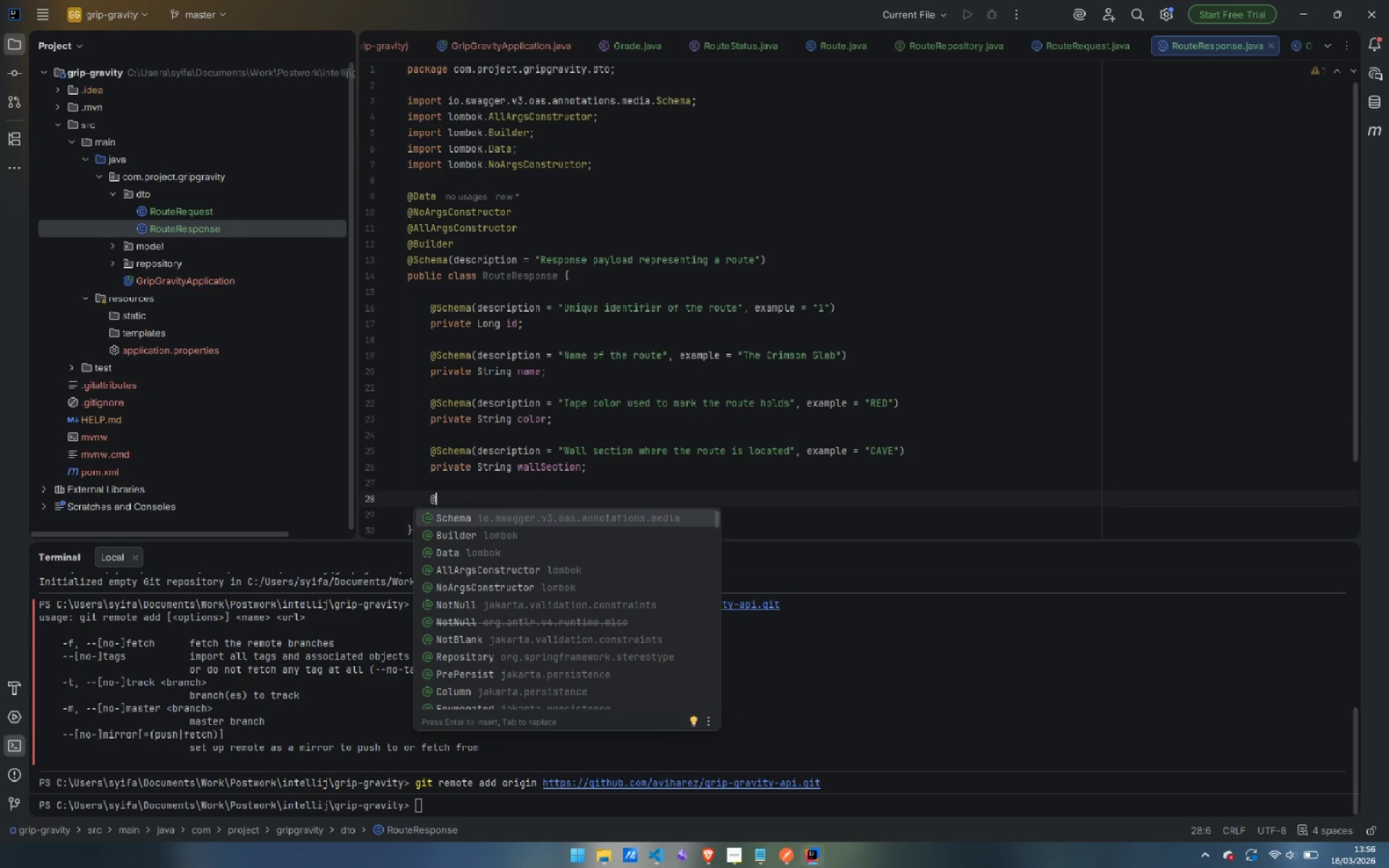 
wait(5.58)
 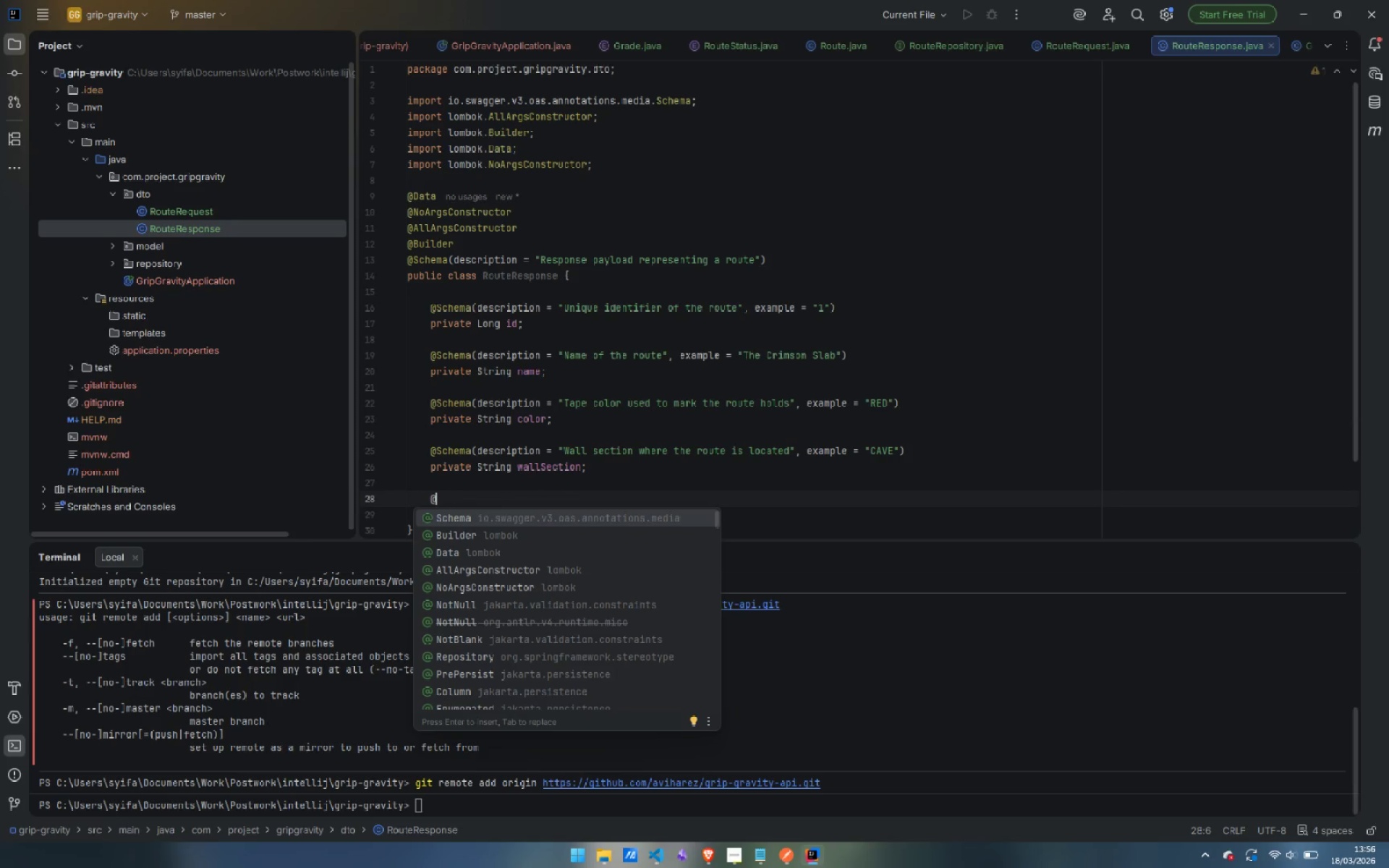 
key(Enter)
 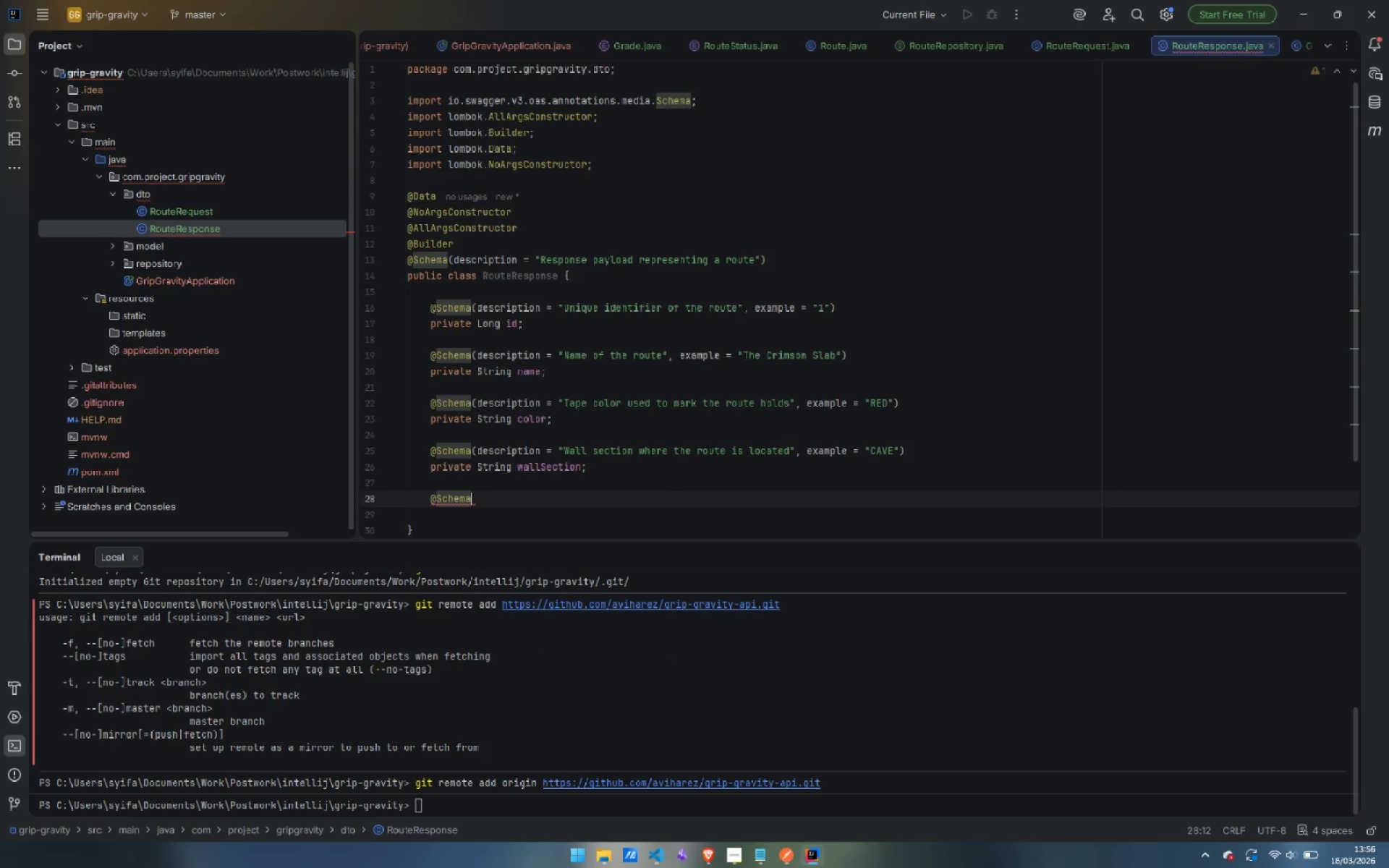 
type((desc)
 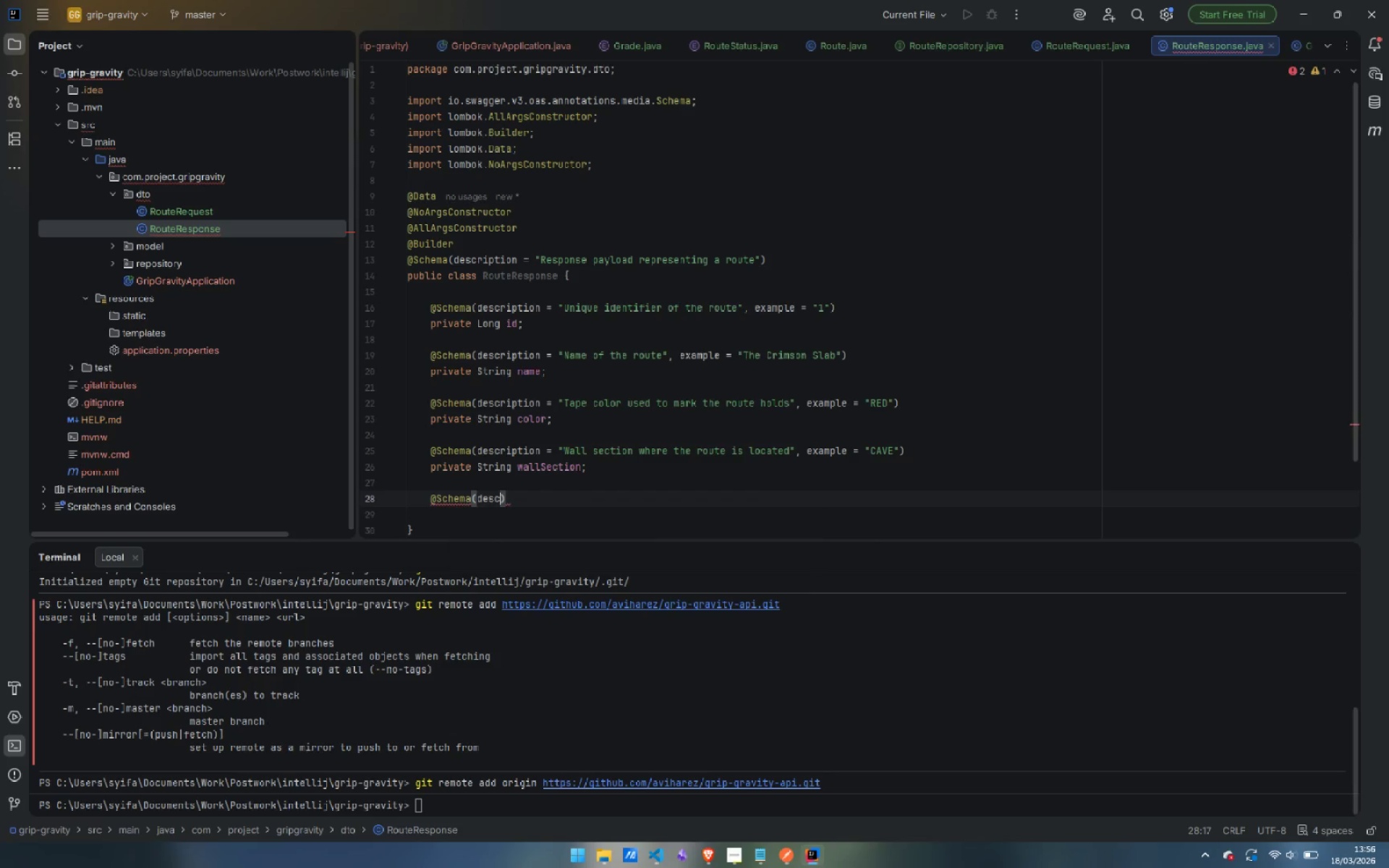 
key(Enter)
 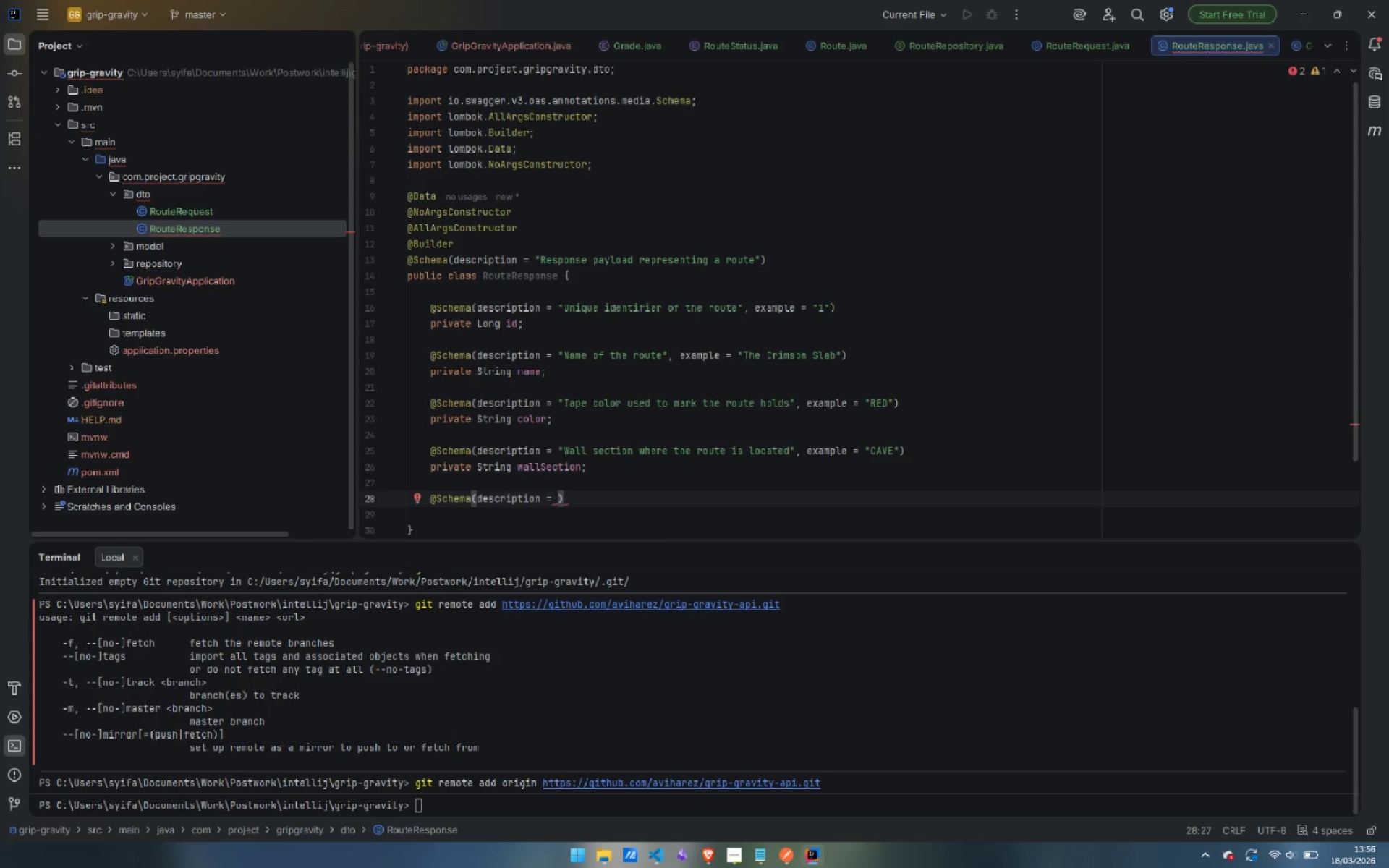 
type("Name )
 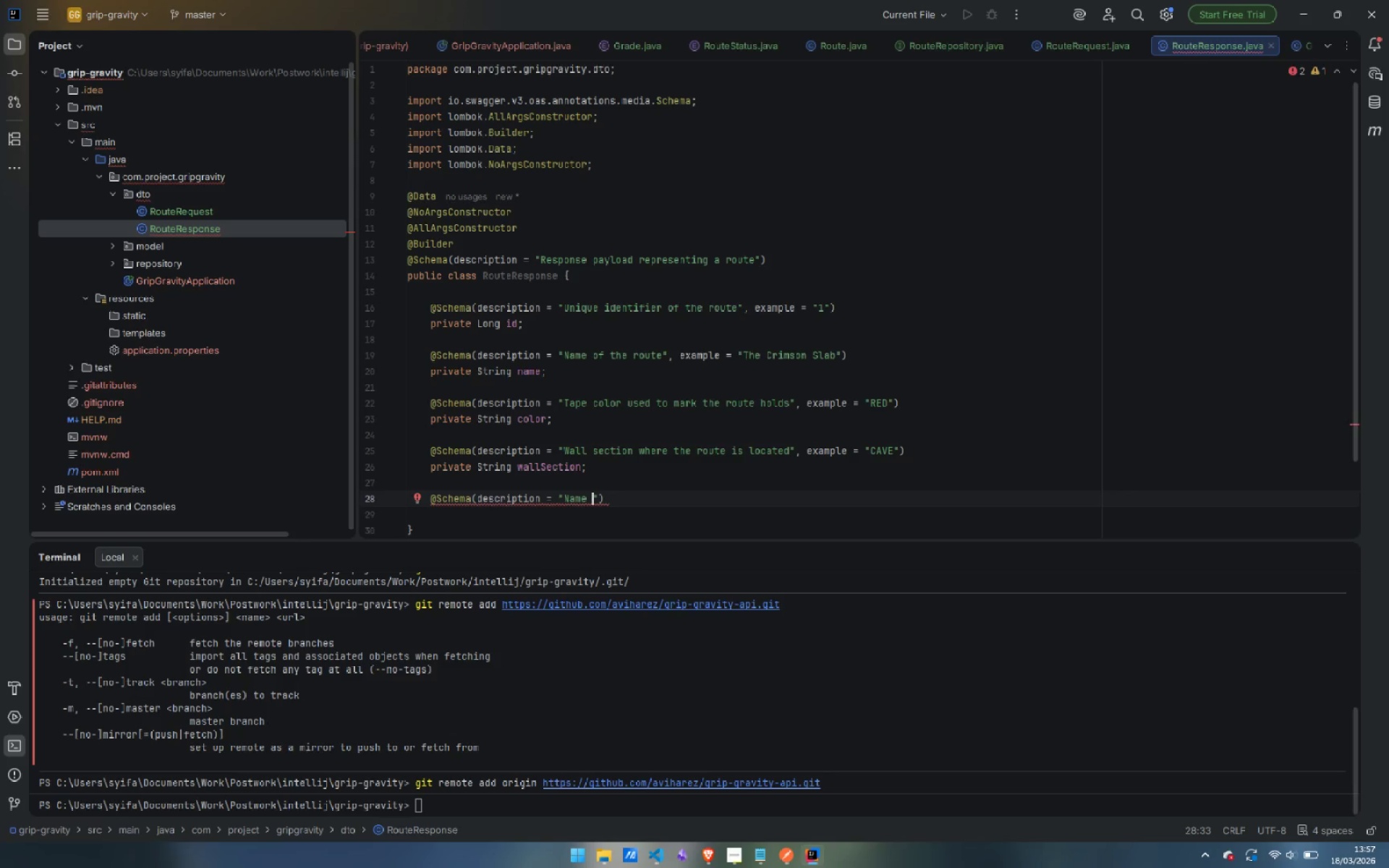 
type(of the route setter)
 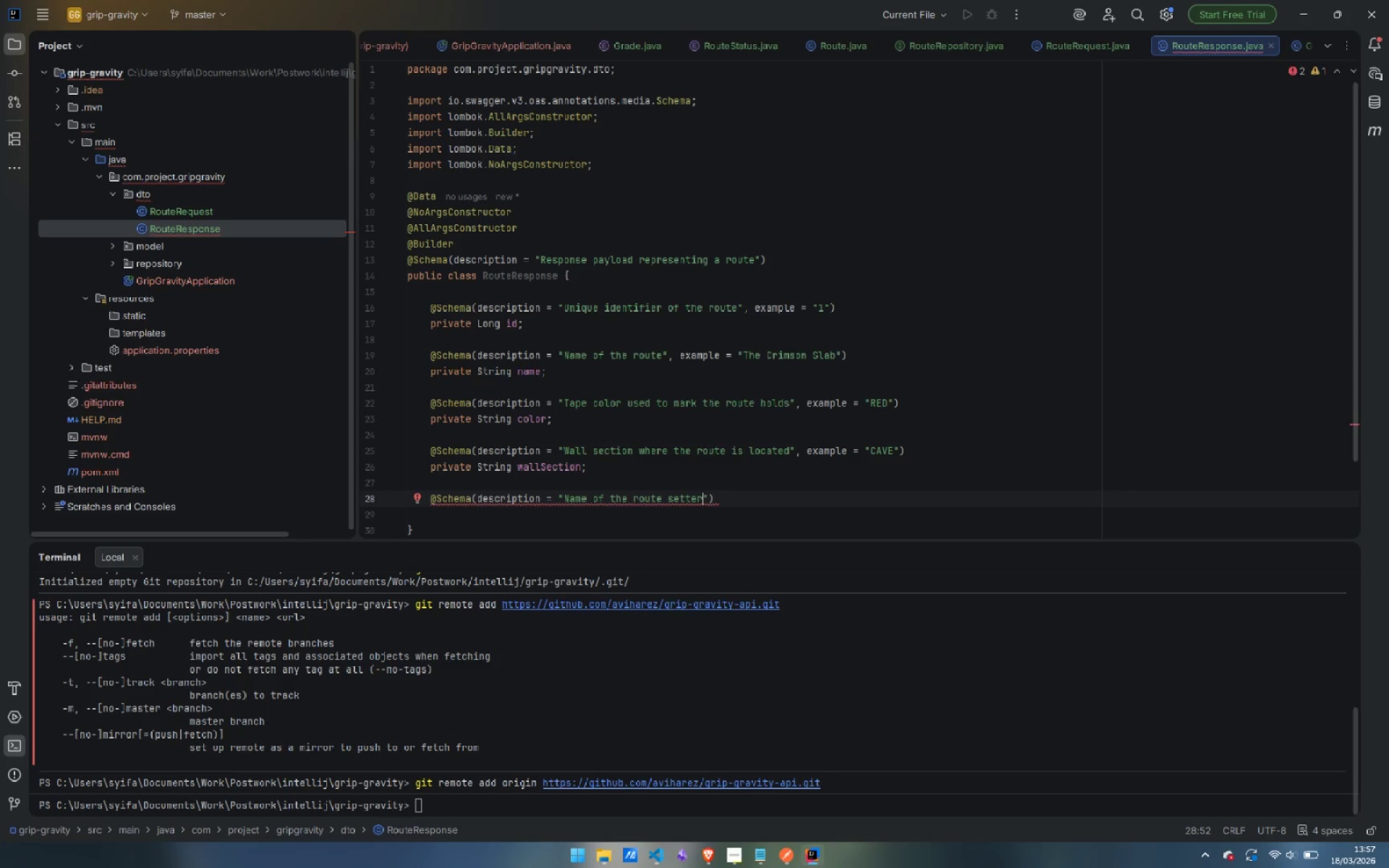 
key(ArrowRight)
 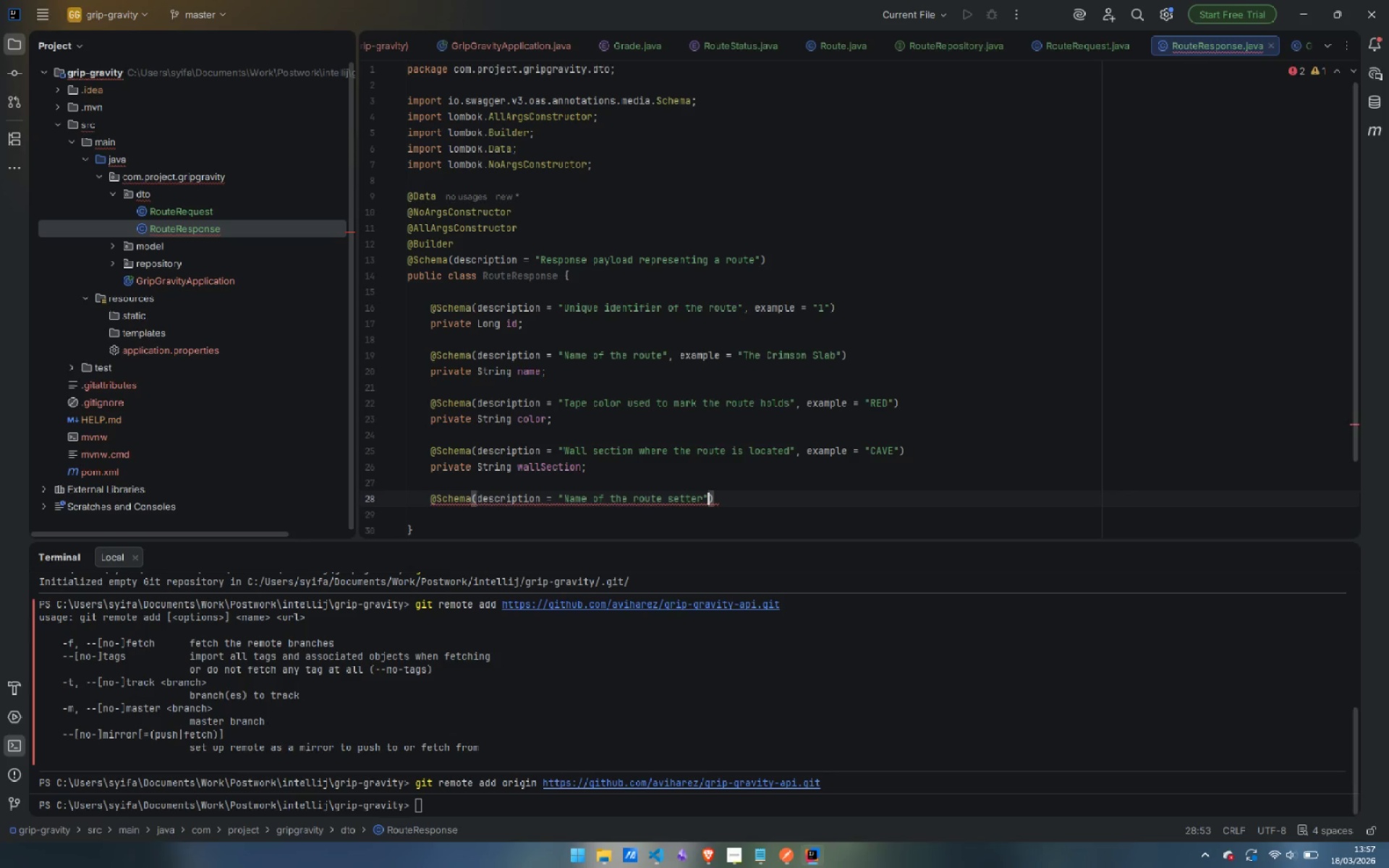 
type(, exam)
 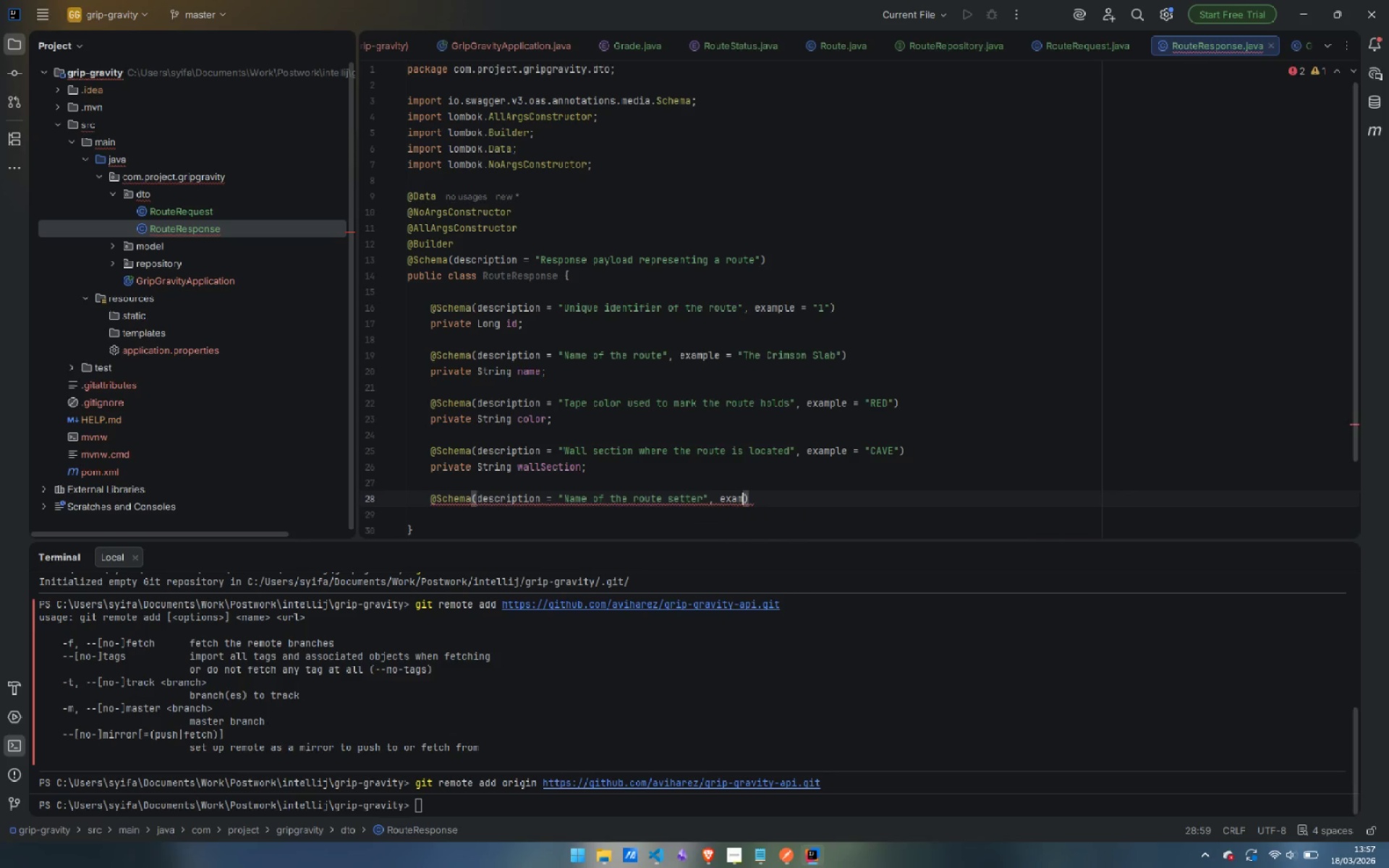 
key(Enter)
 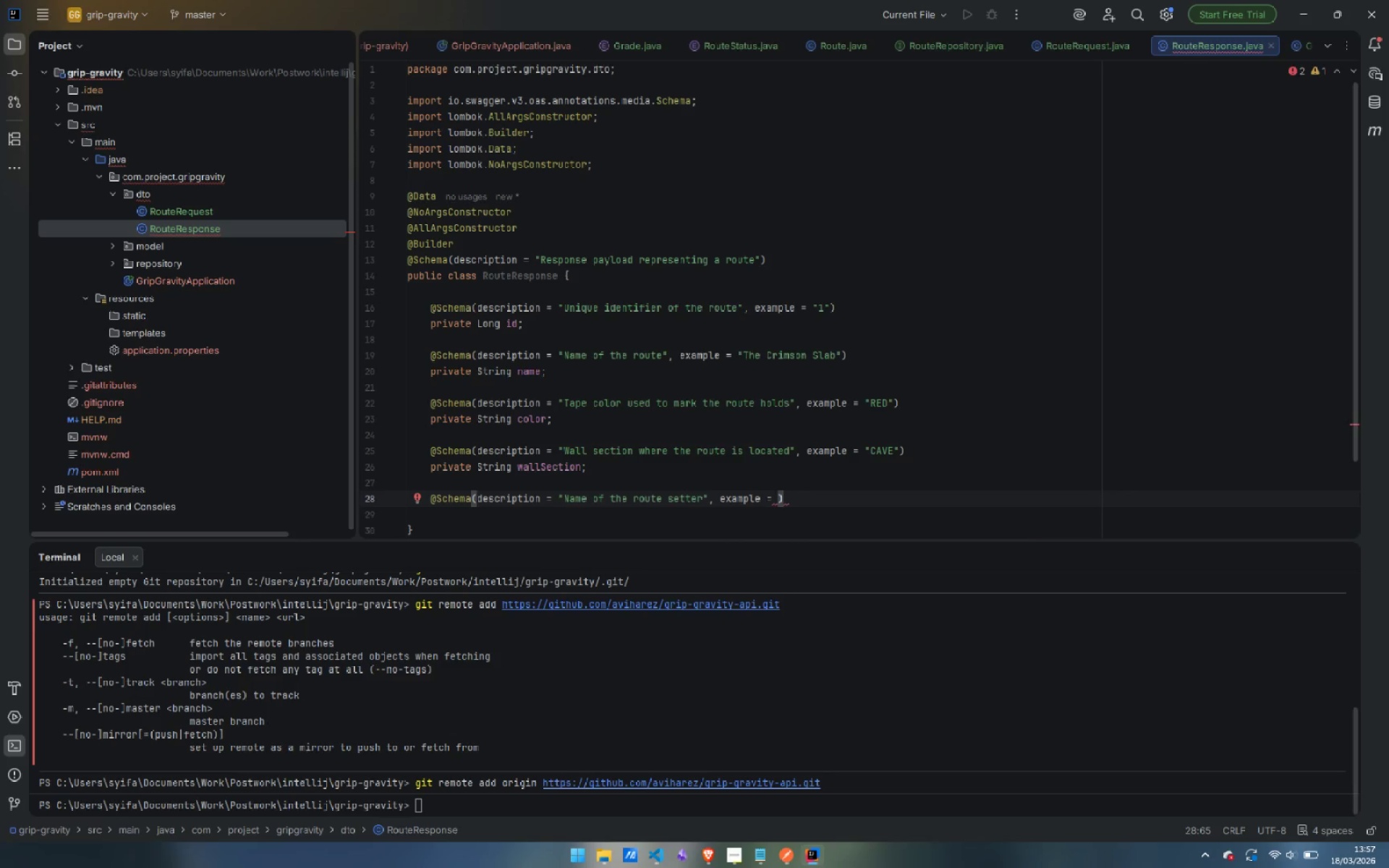 
type("Alex Honnold)
 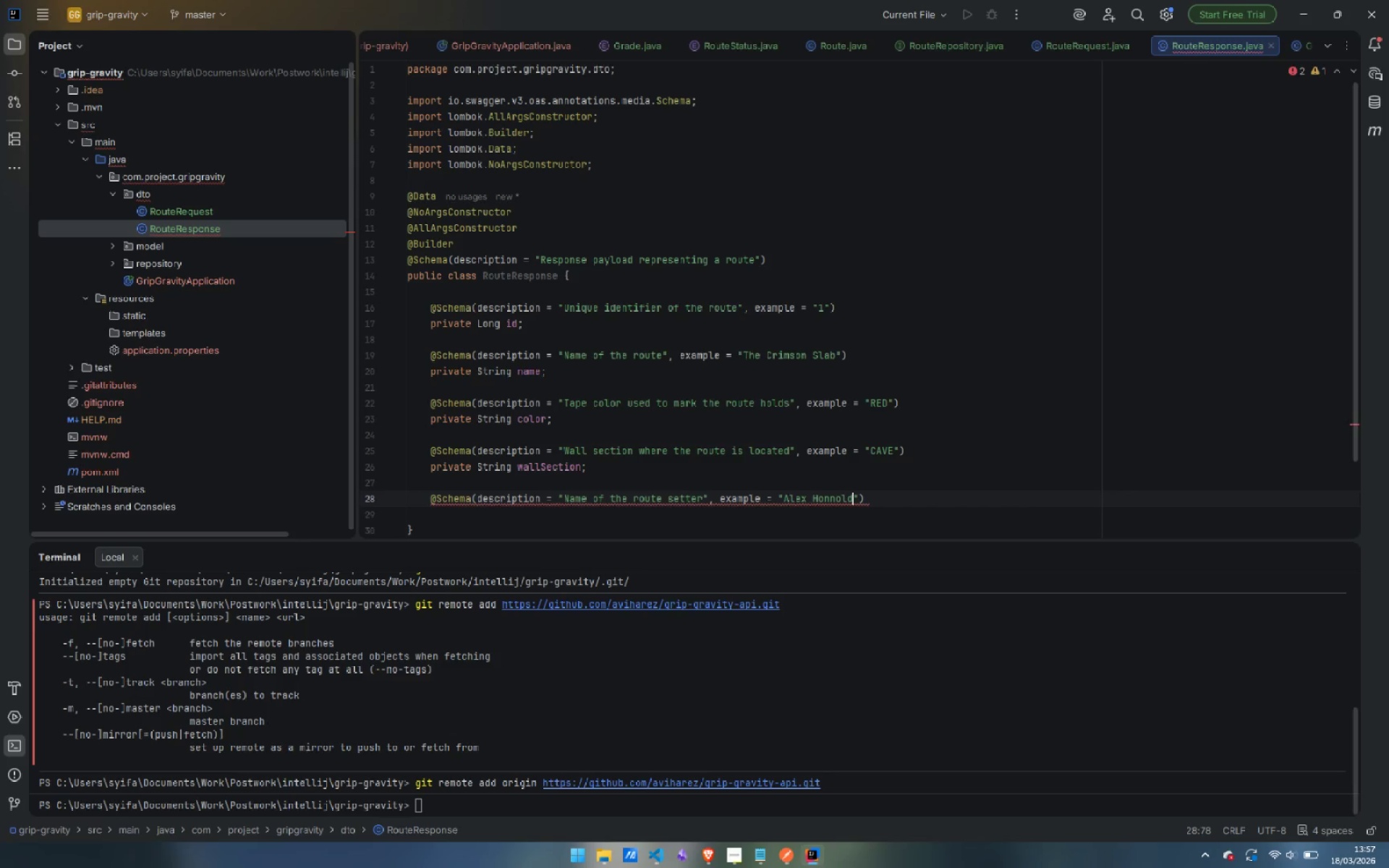 
key(ArrowRight)
 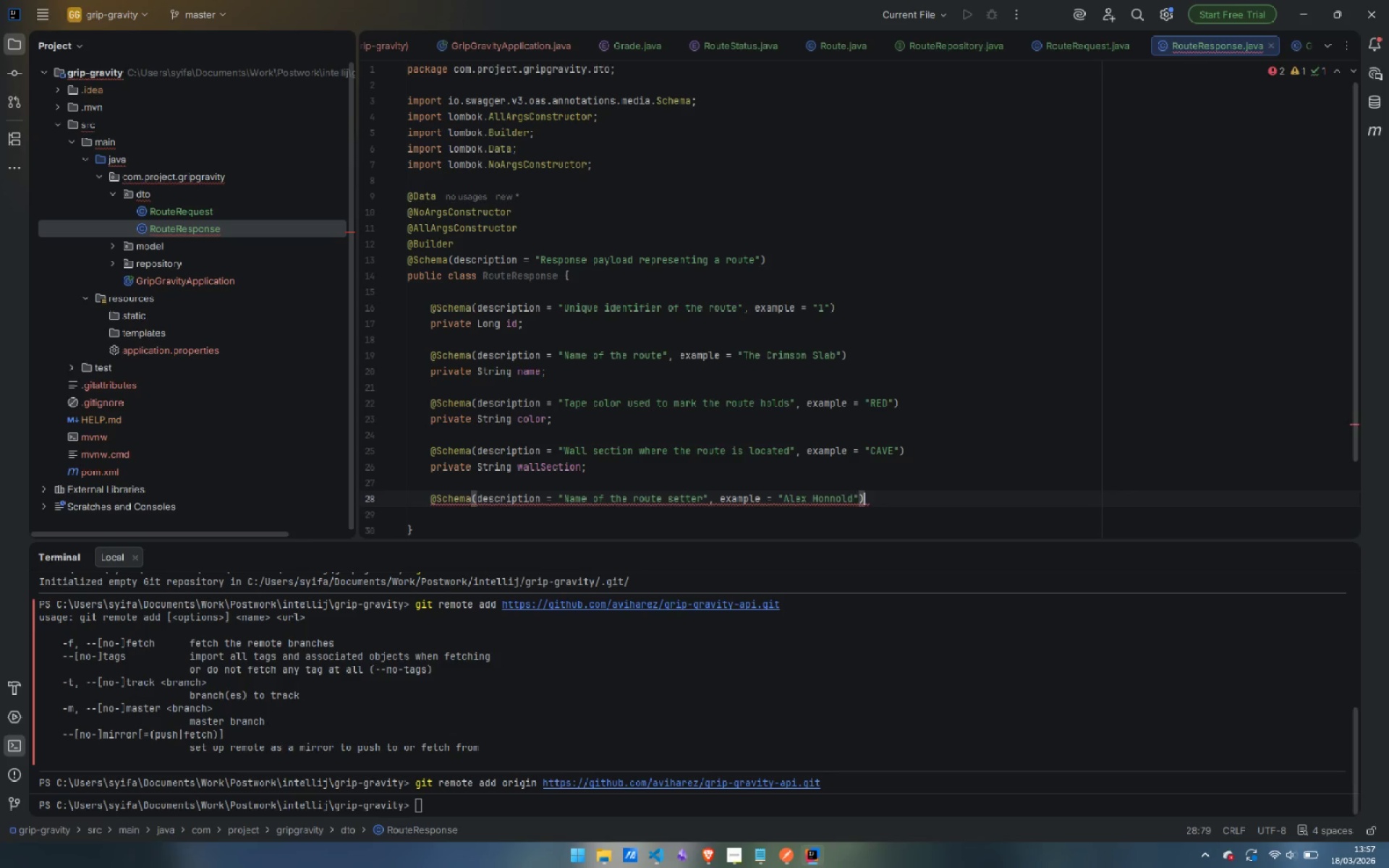 
key(ArrowRight)
 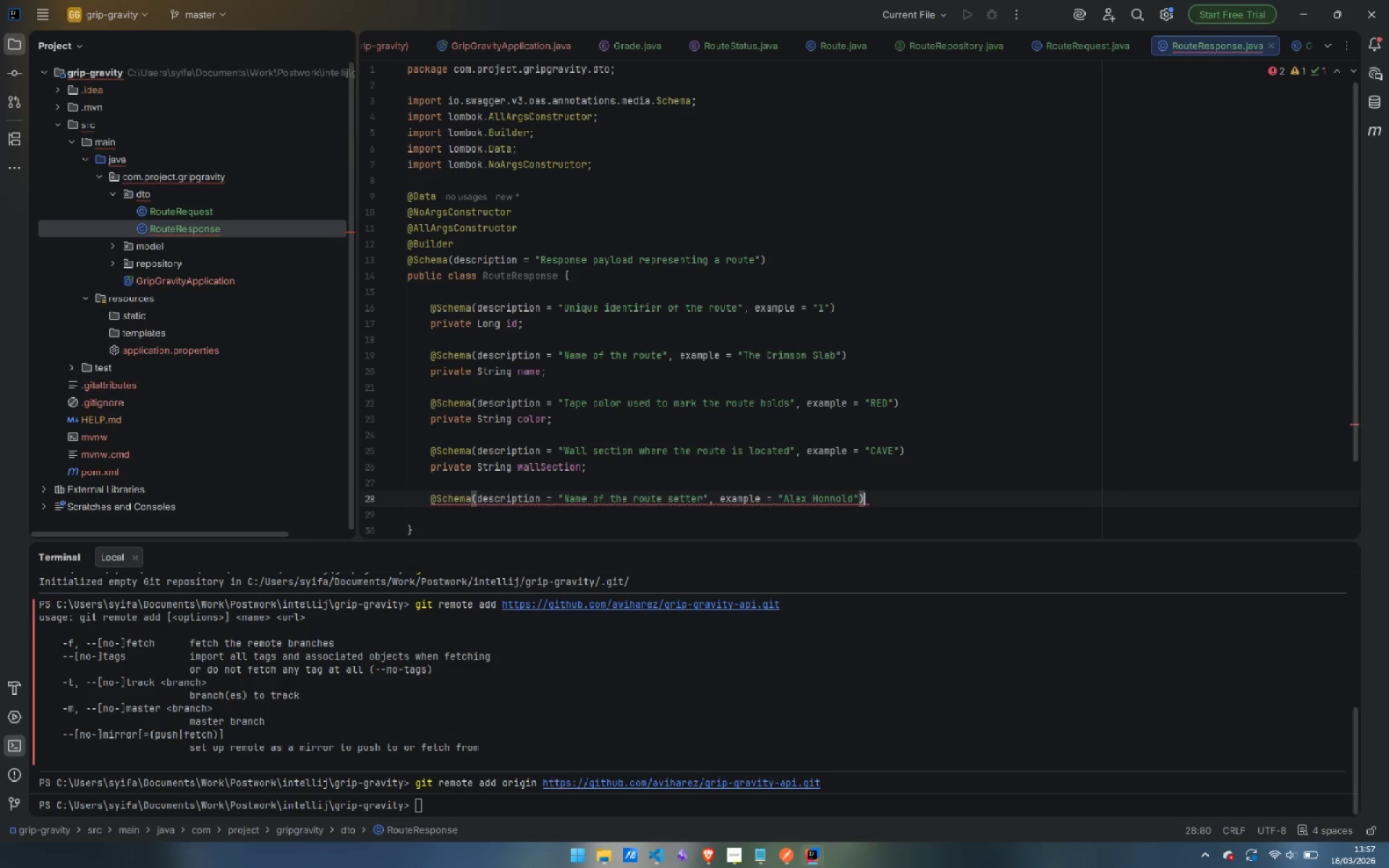 
key(Enter)
 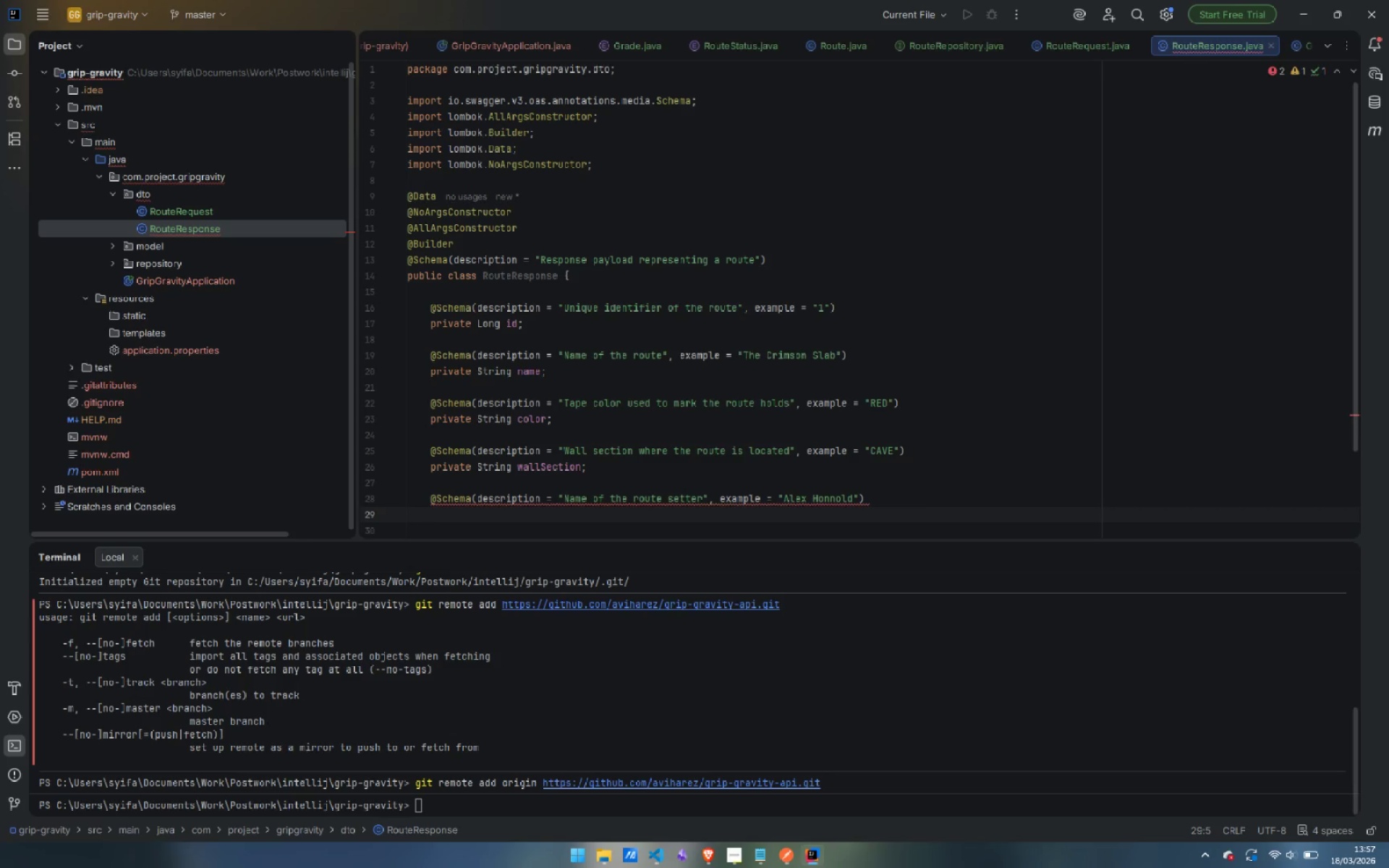 
type(priva)
 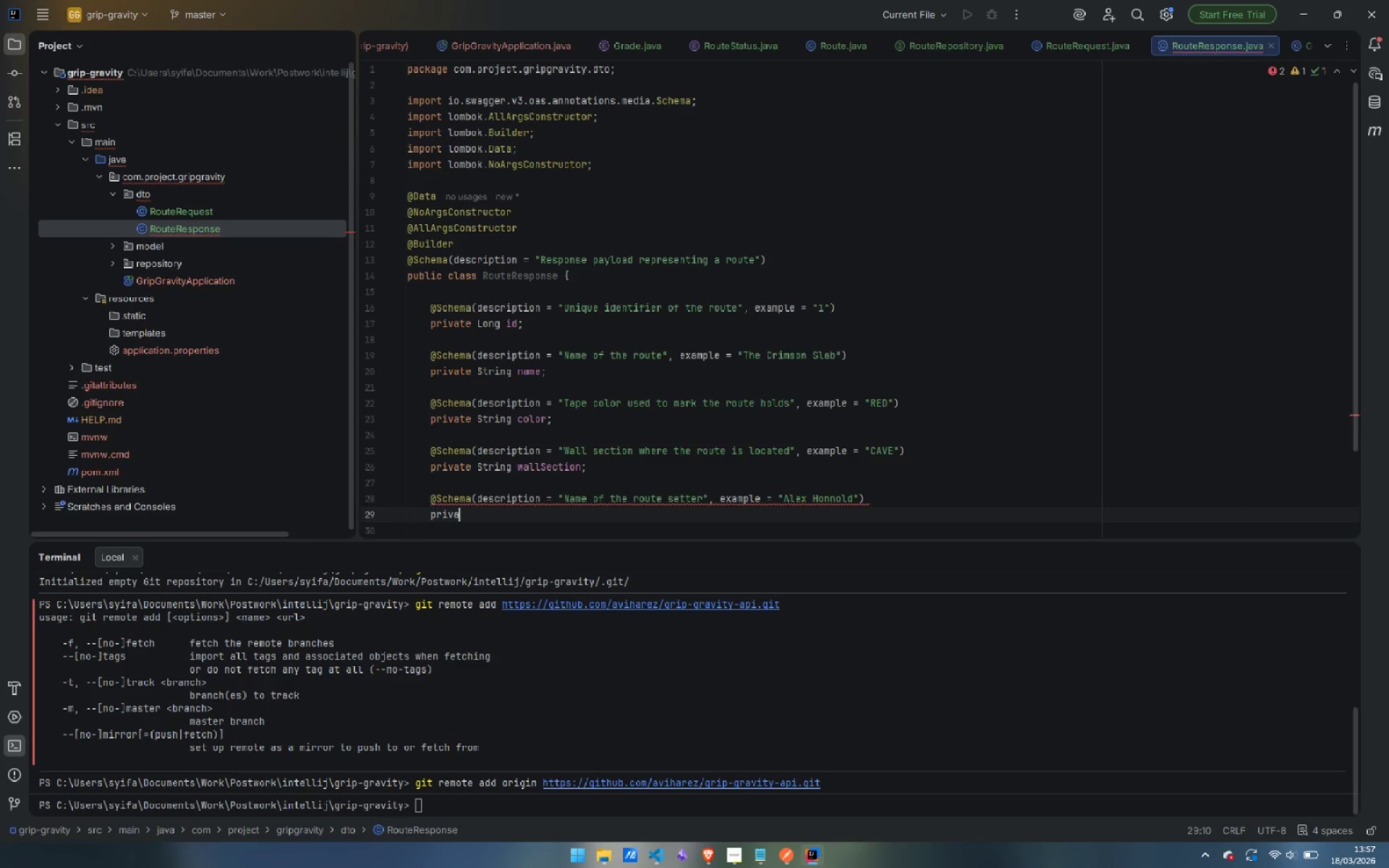 
key(Enter)
 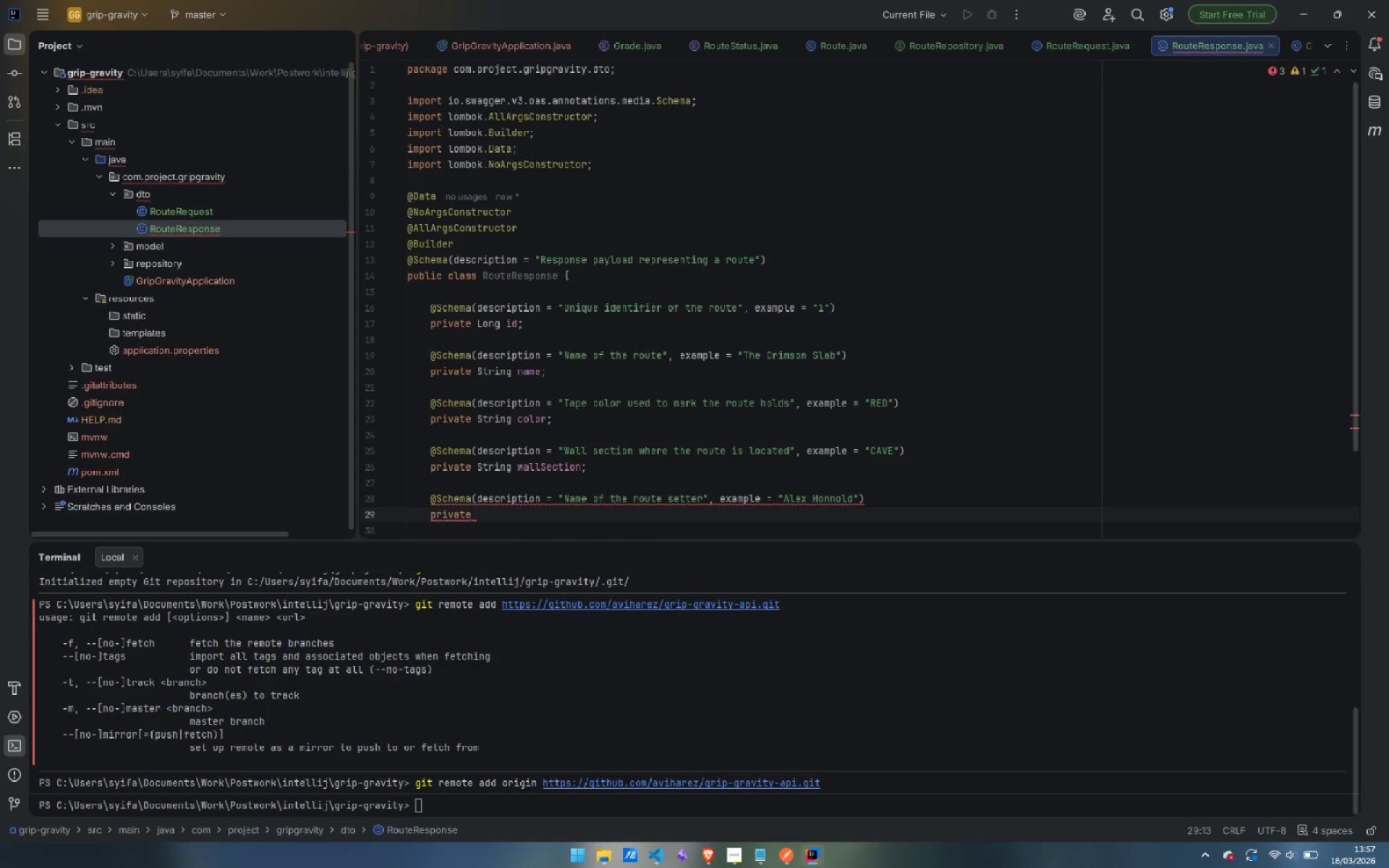 
wait(10.8)
 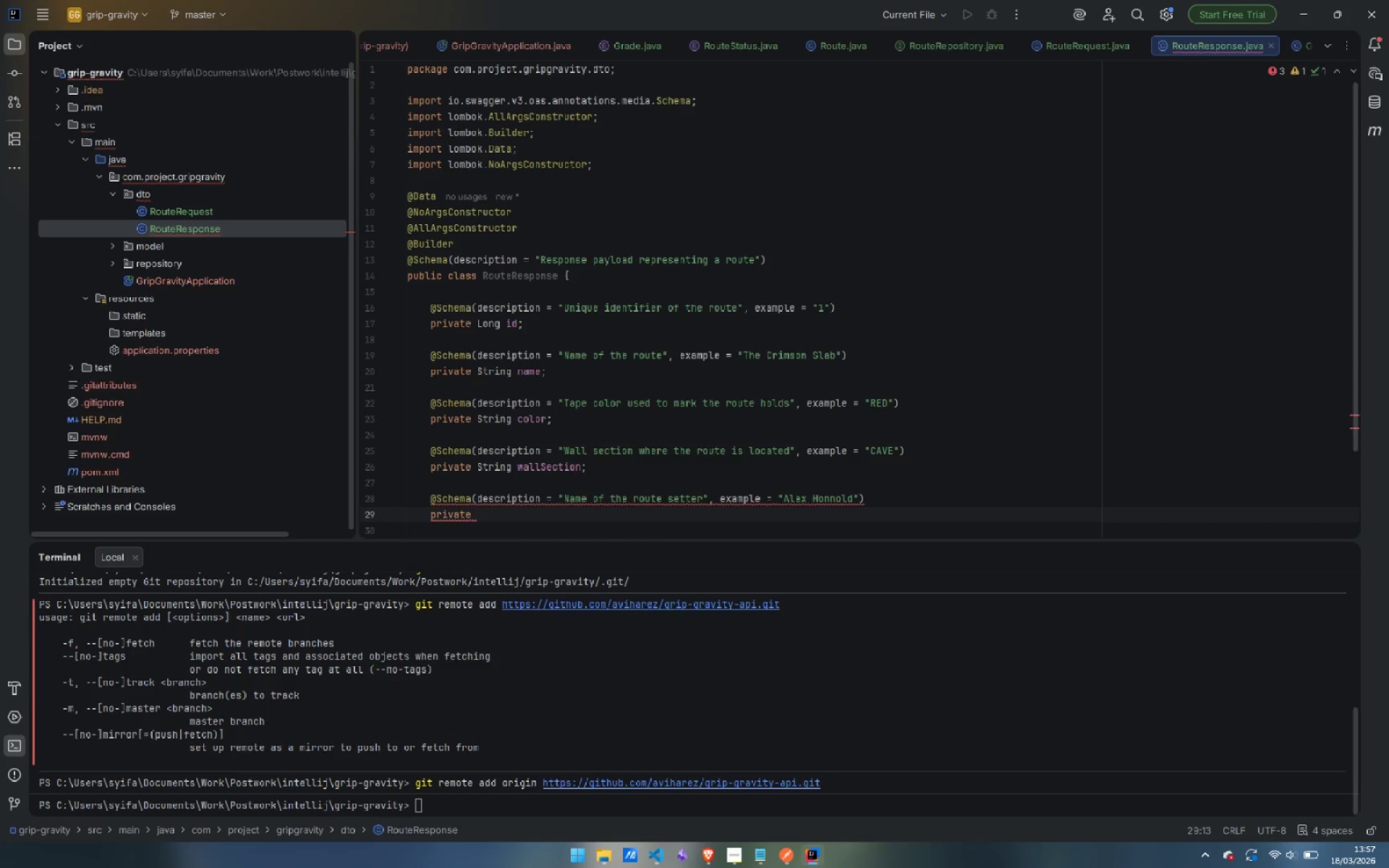 
type(String setterName;)
 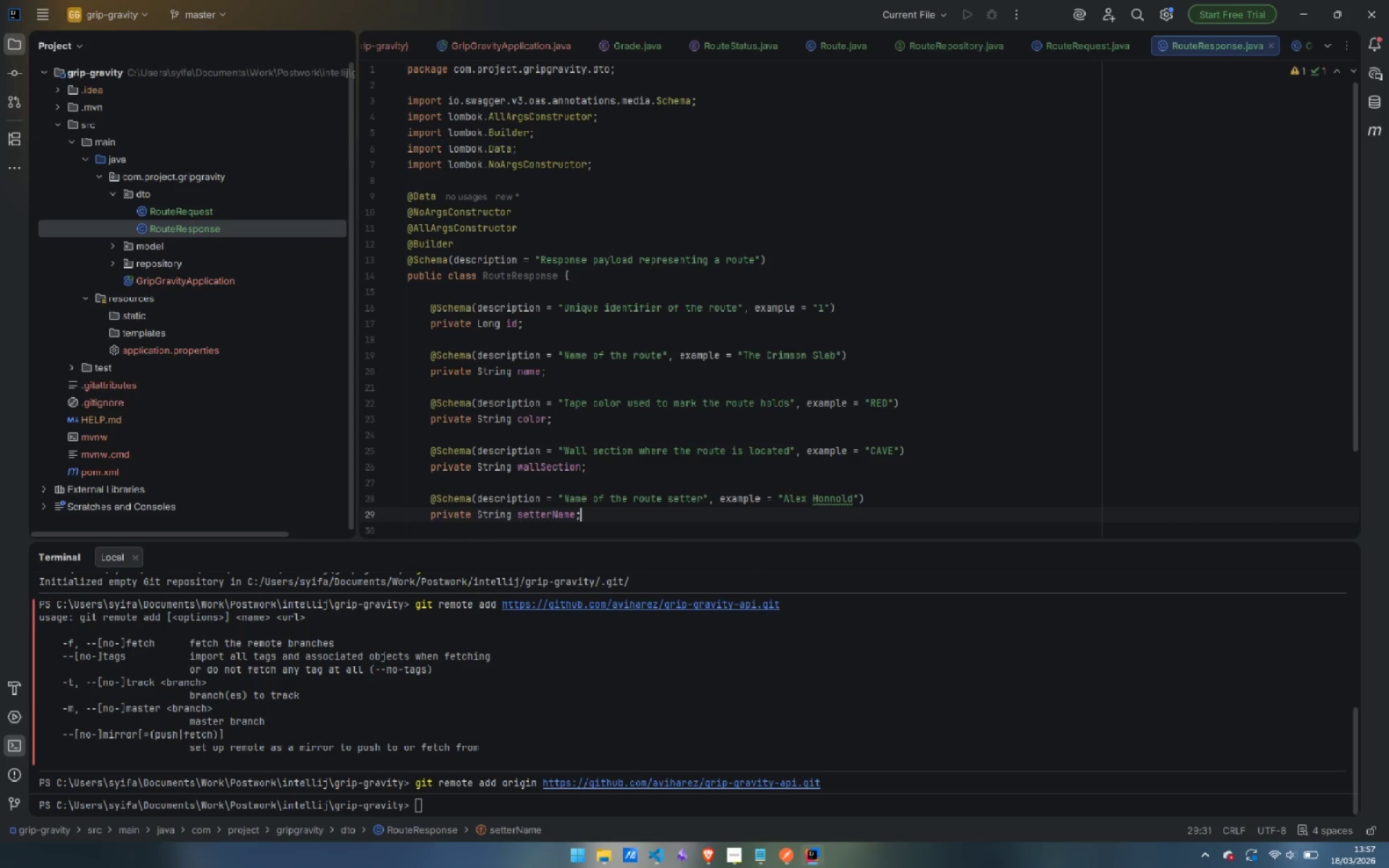 
key(Enter)
 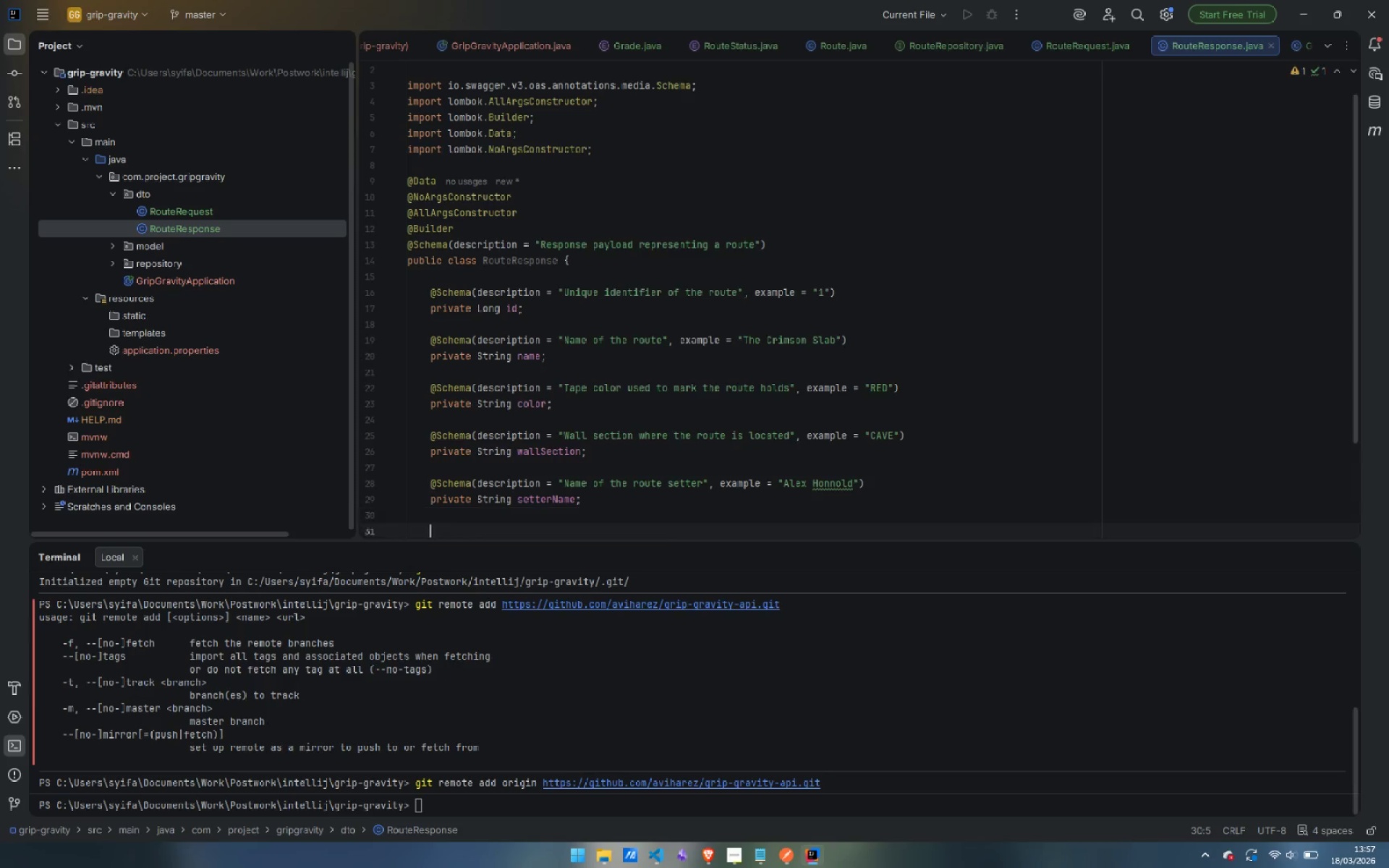 
key(Enter)
 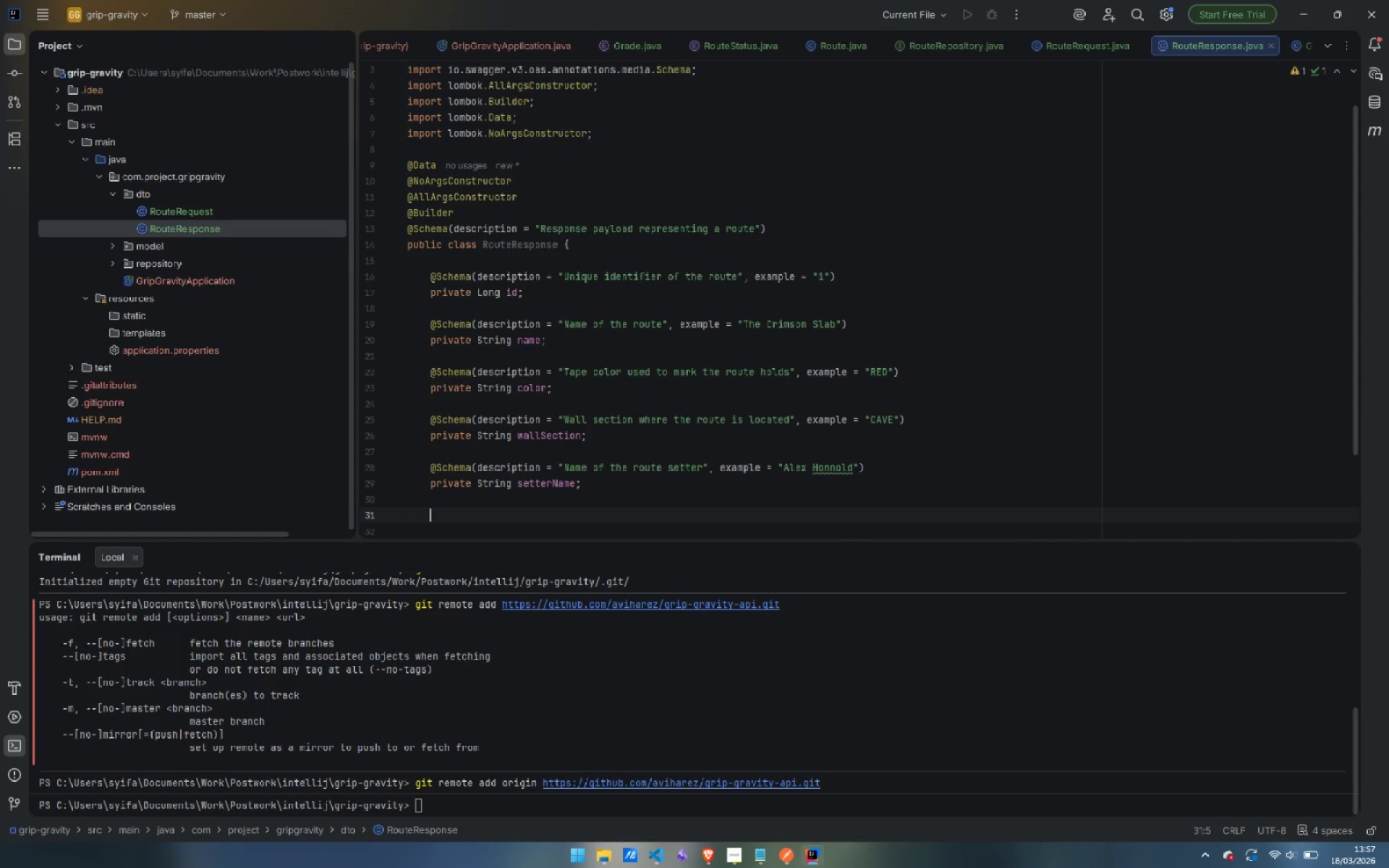 
wait(6.14)
 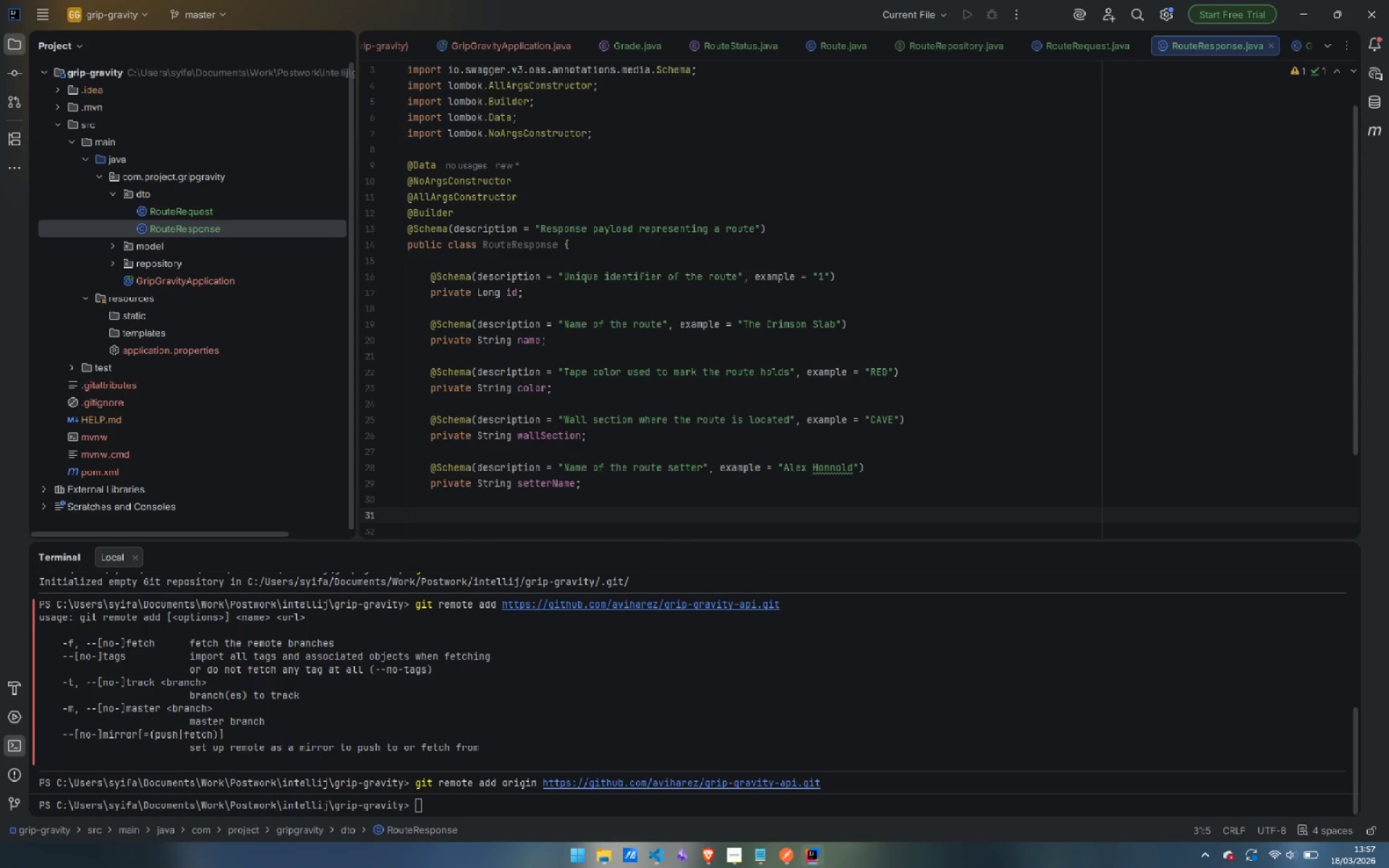 
type(@S)
 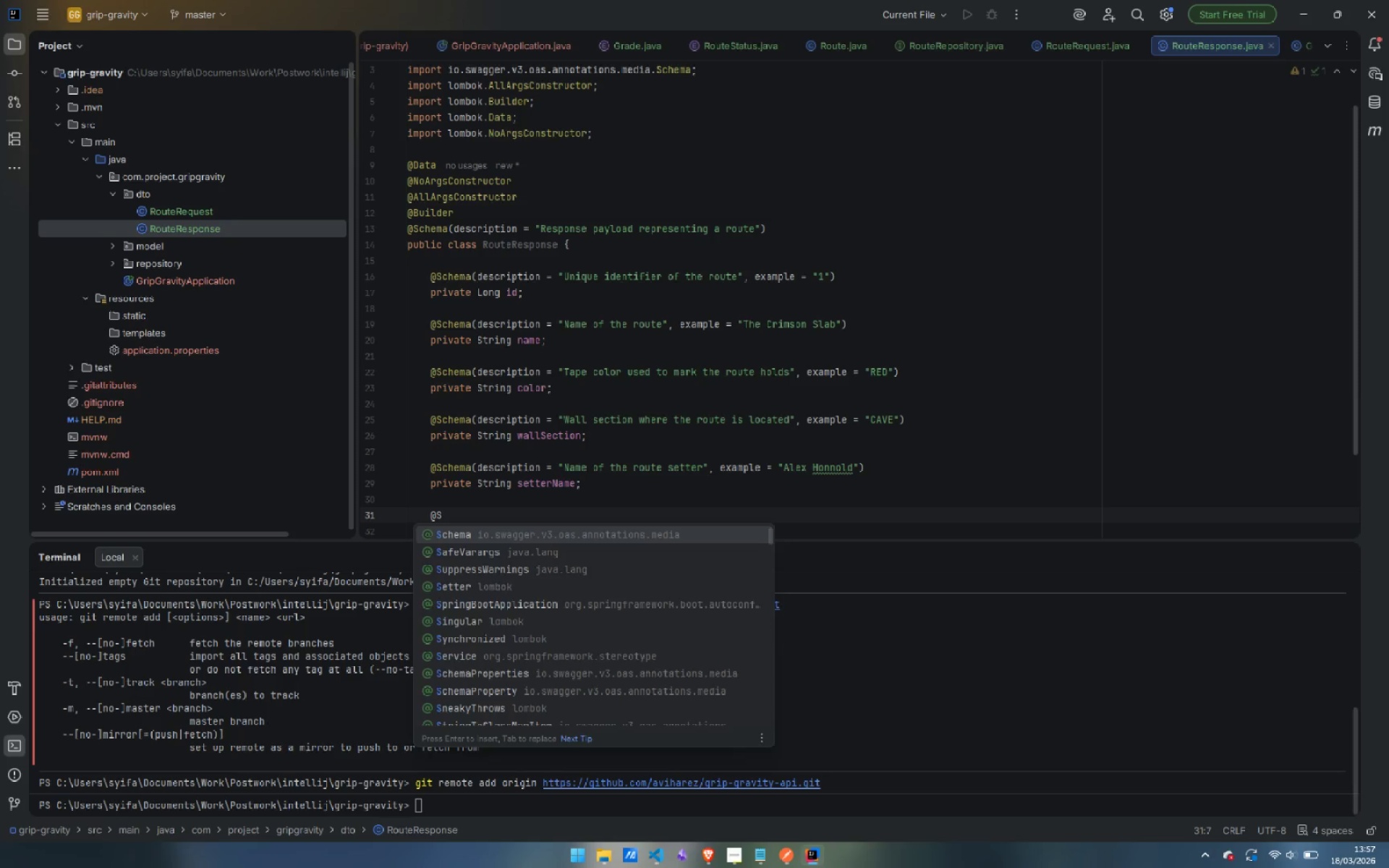 
key(Enter)
 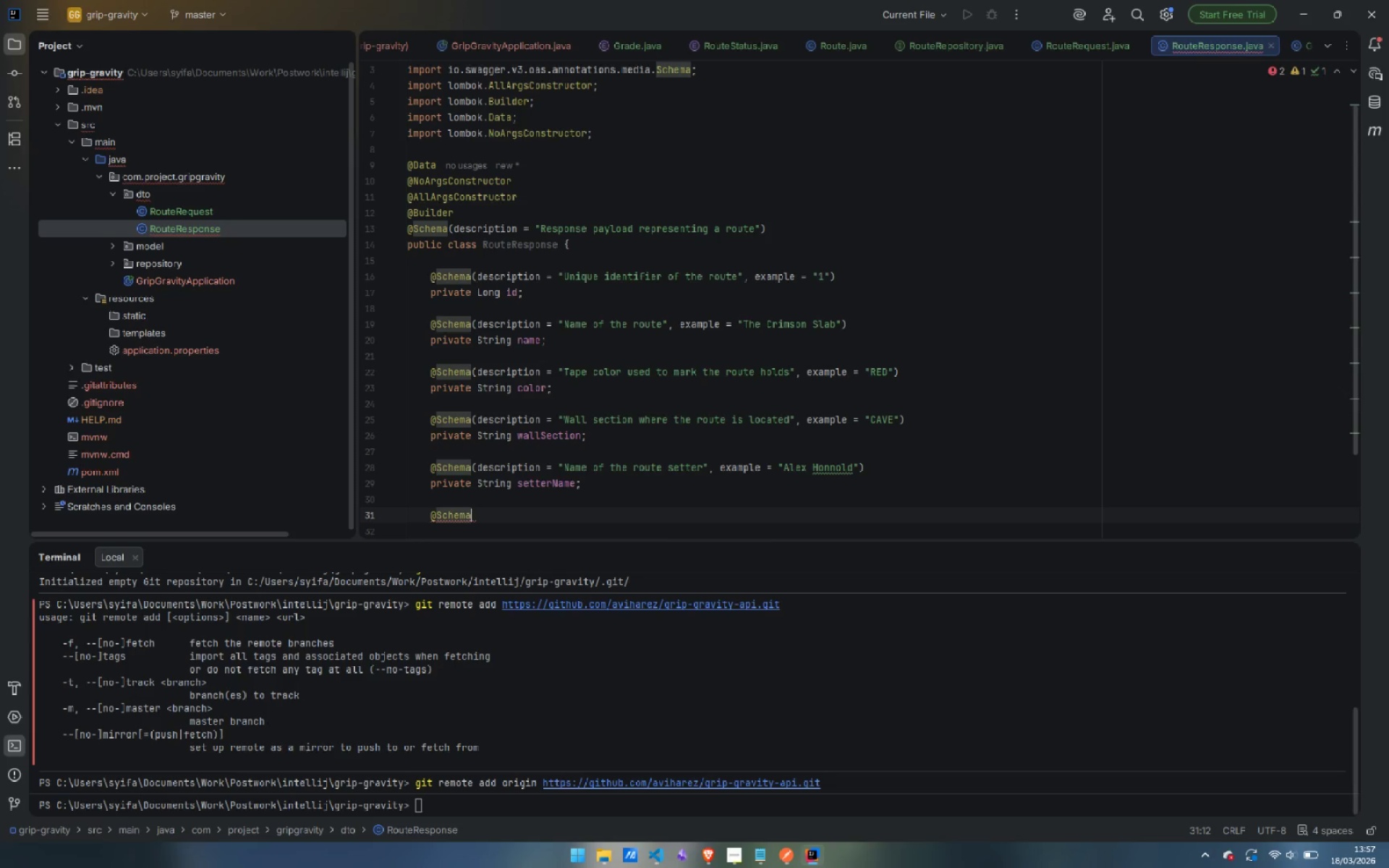 
type((desc)
 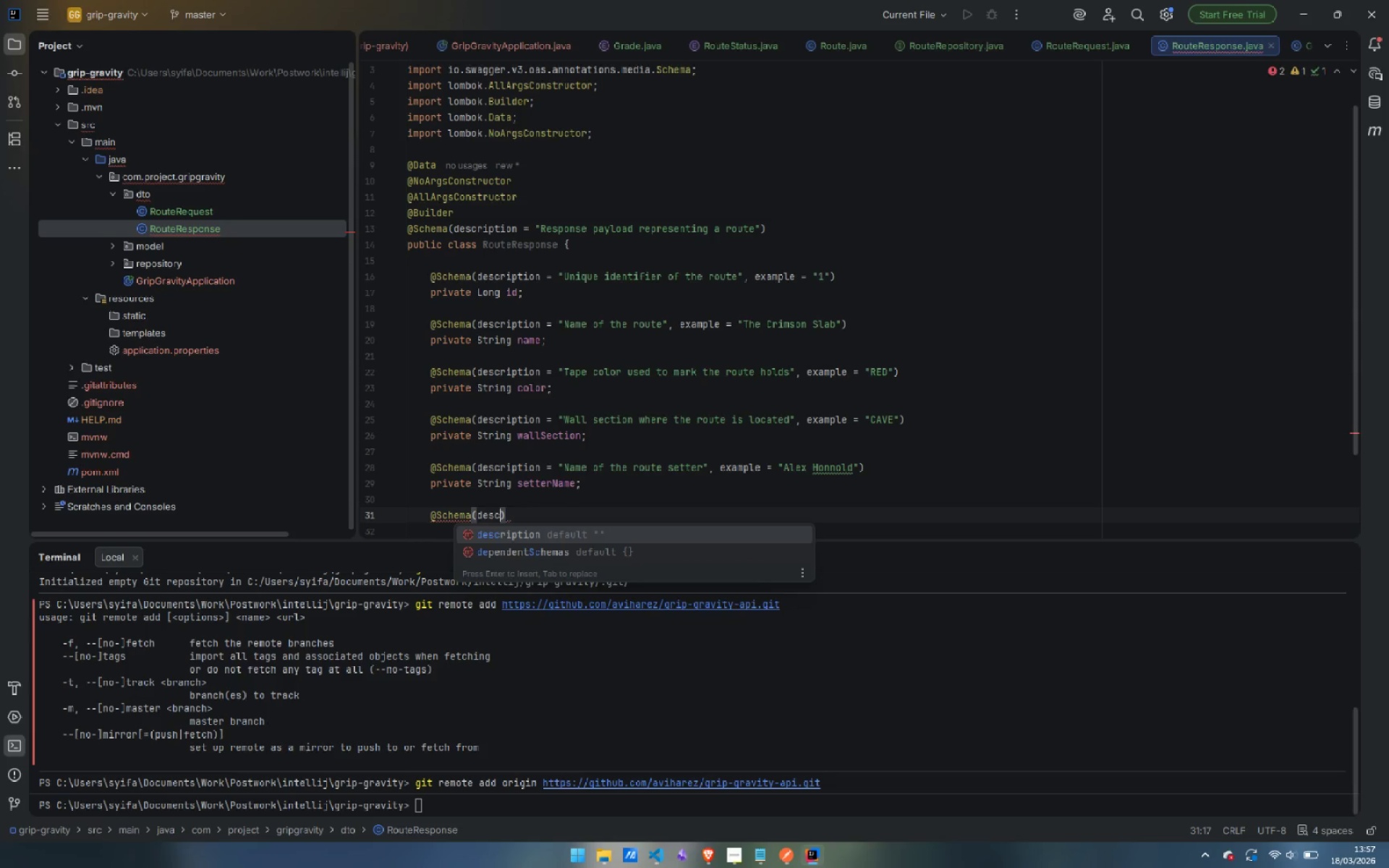 
key(Enter)
 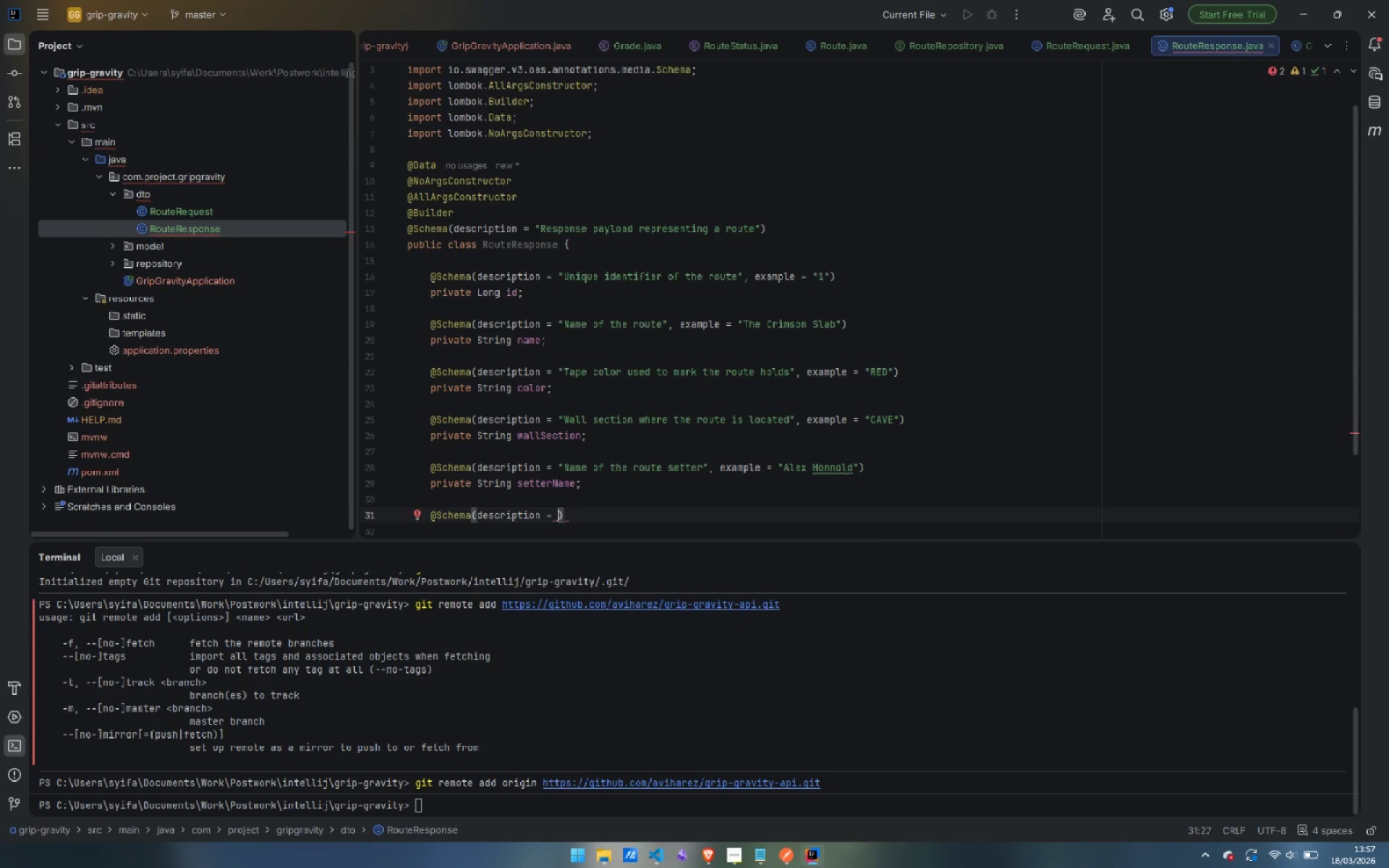 
type("Official frade assigned by the setter)
 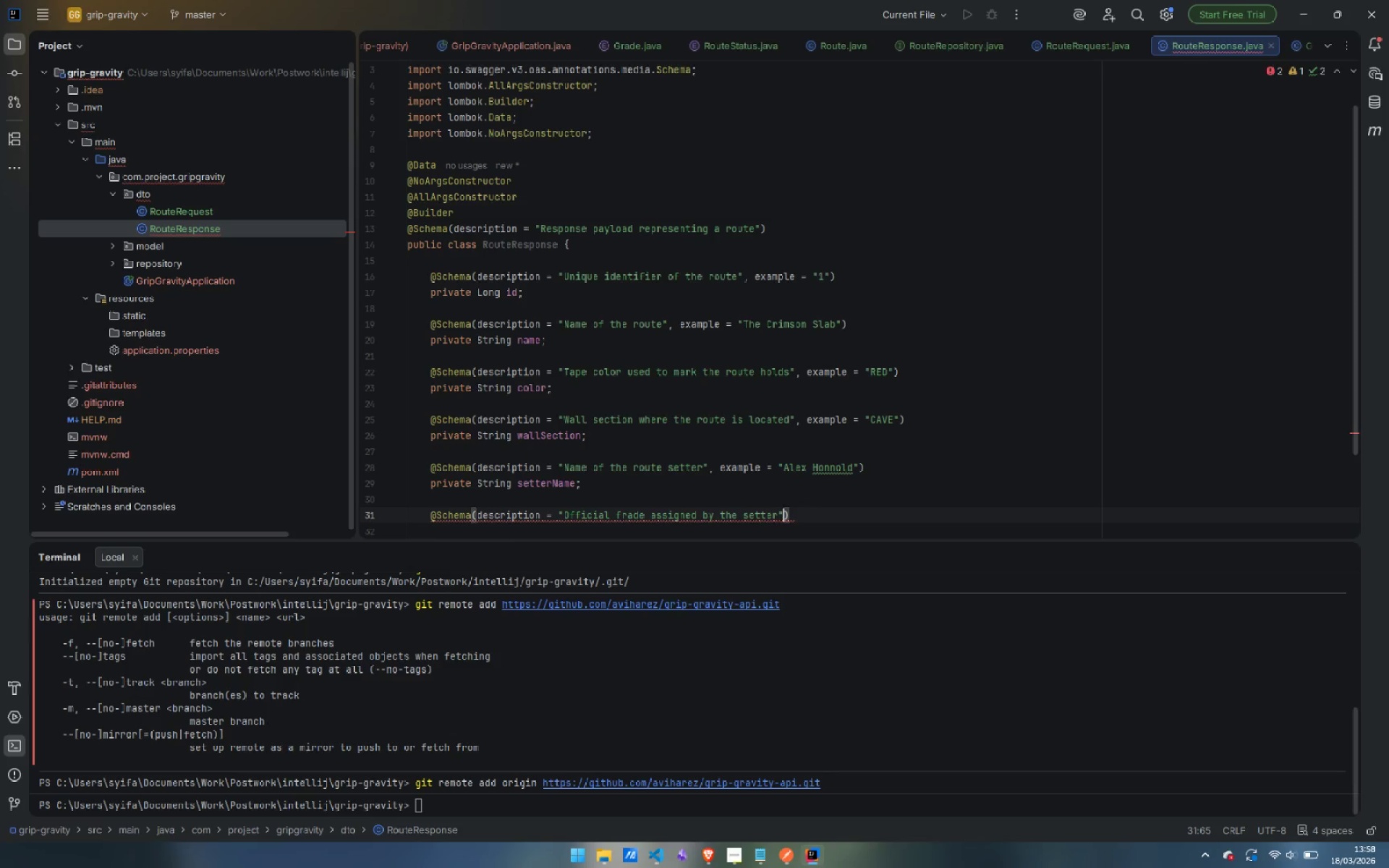 
 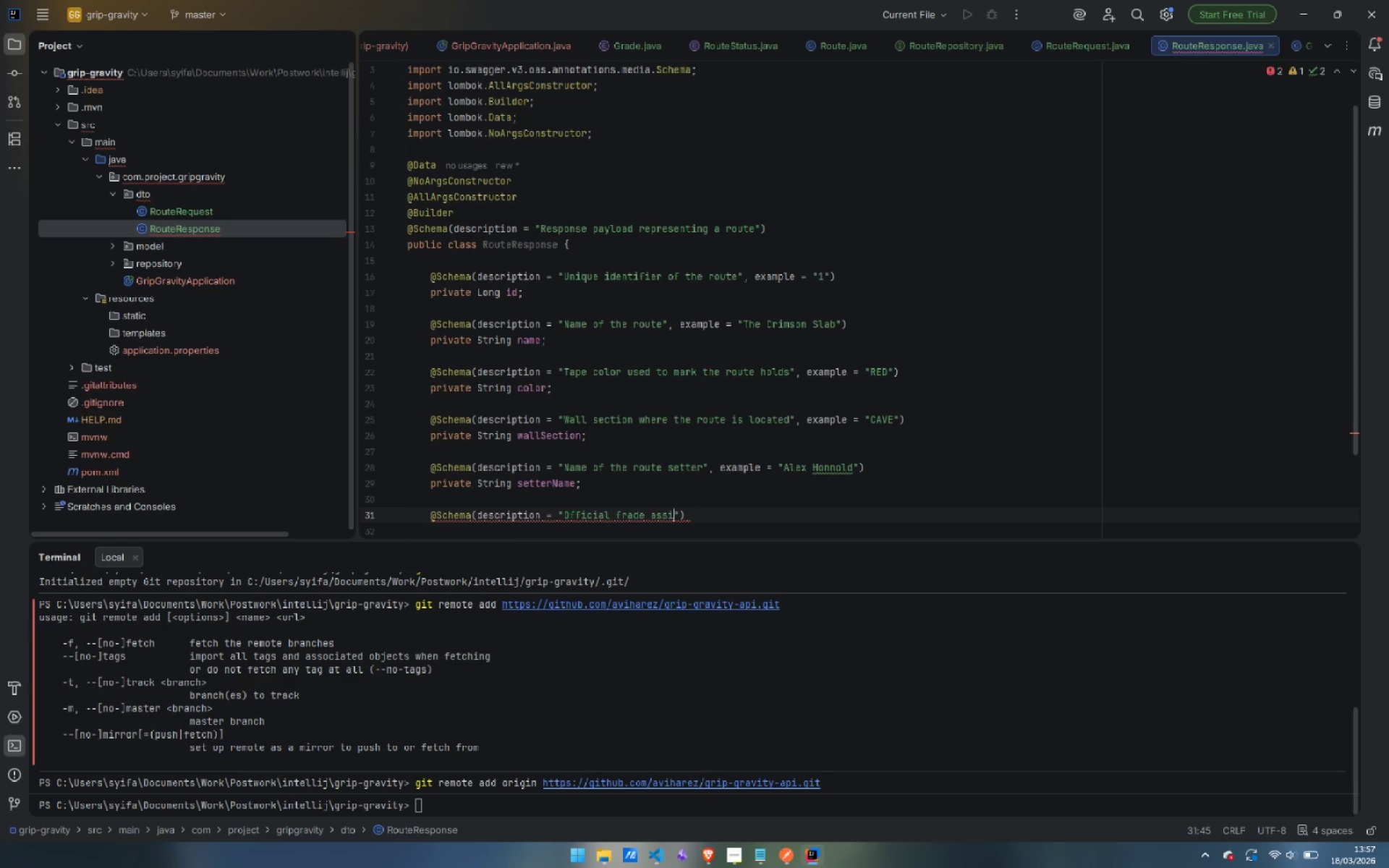 
key(ArrowRight)
 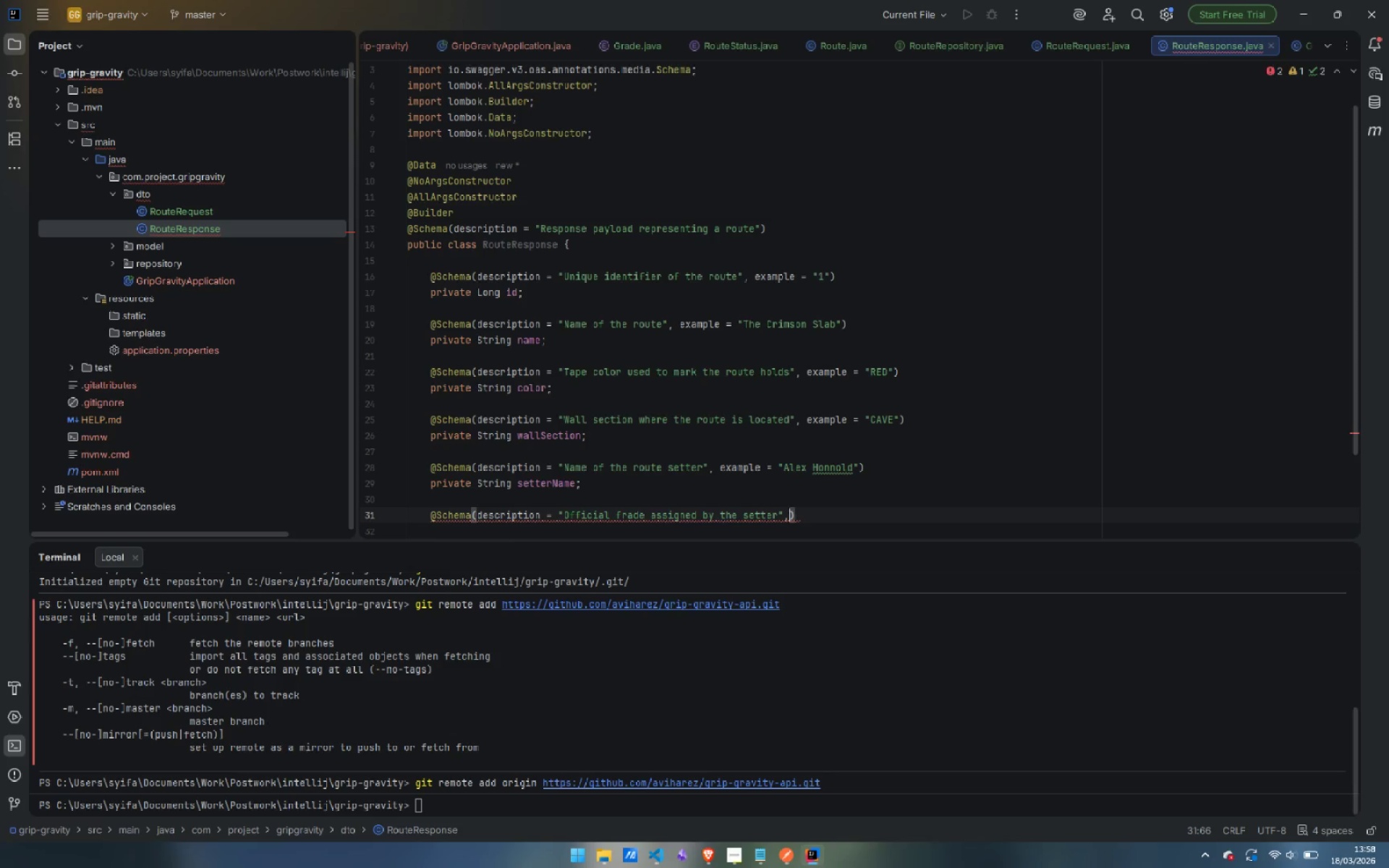 
key(Comma)
 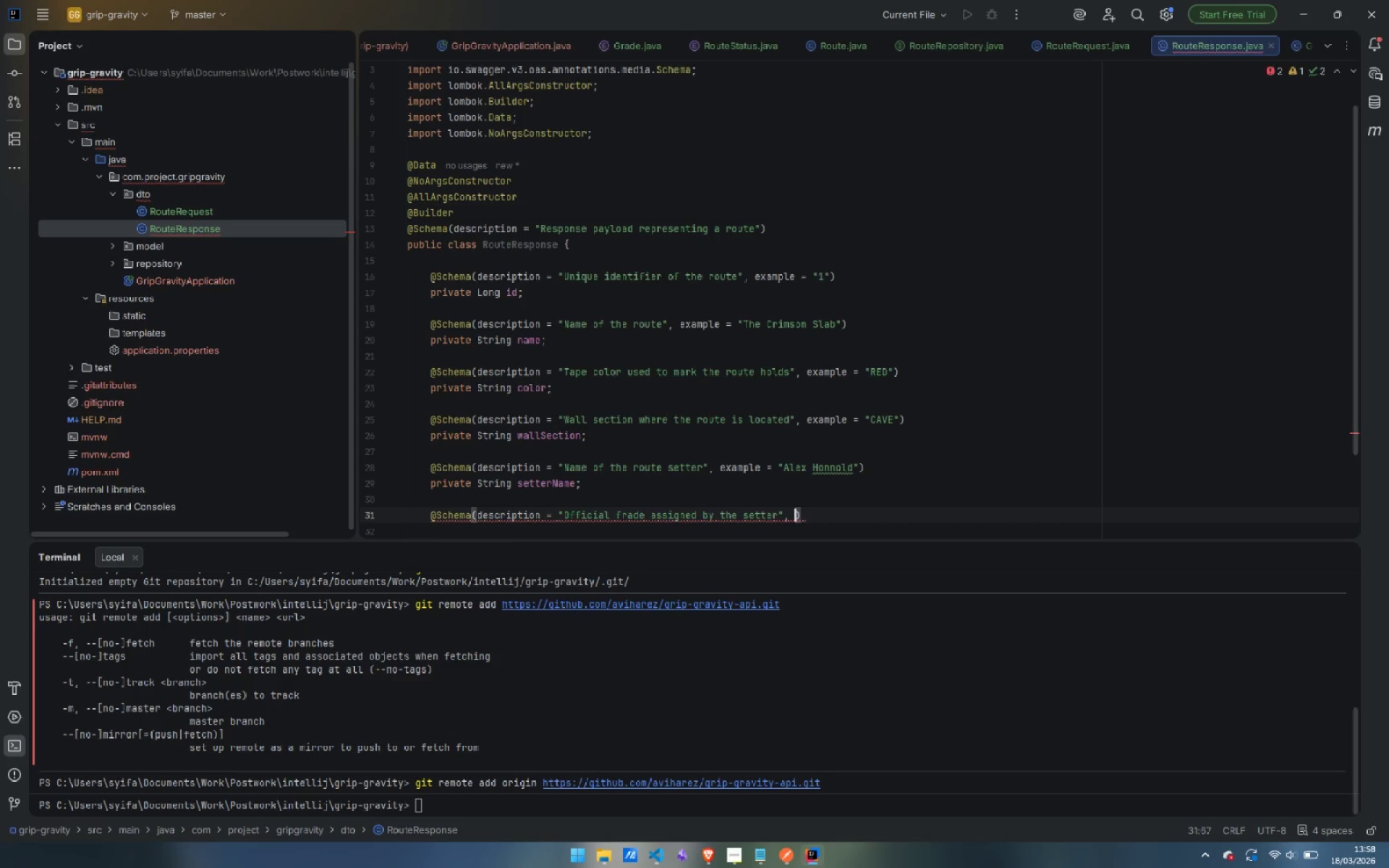 
key(Space)
 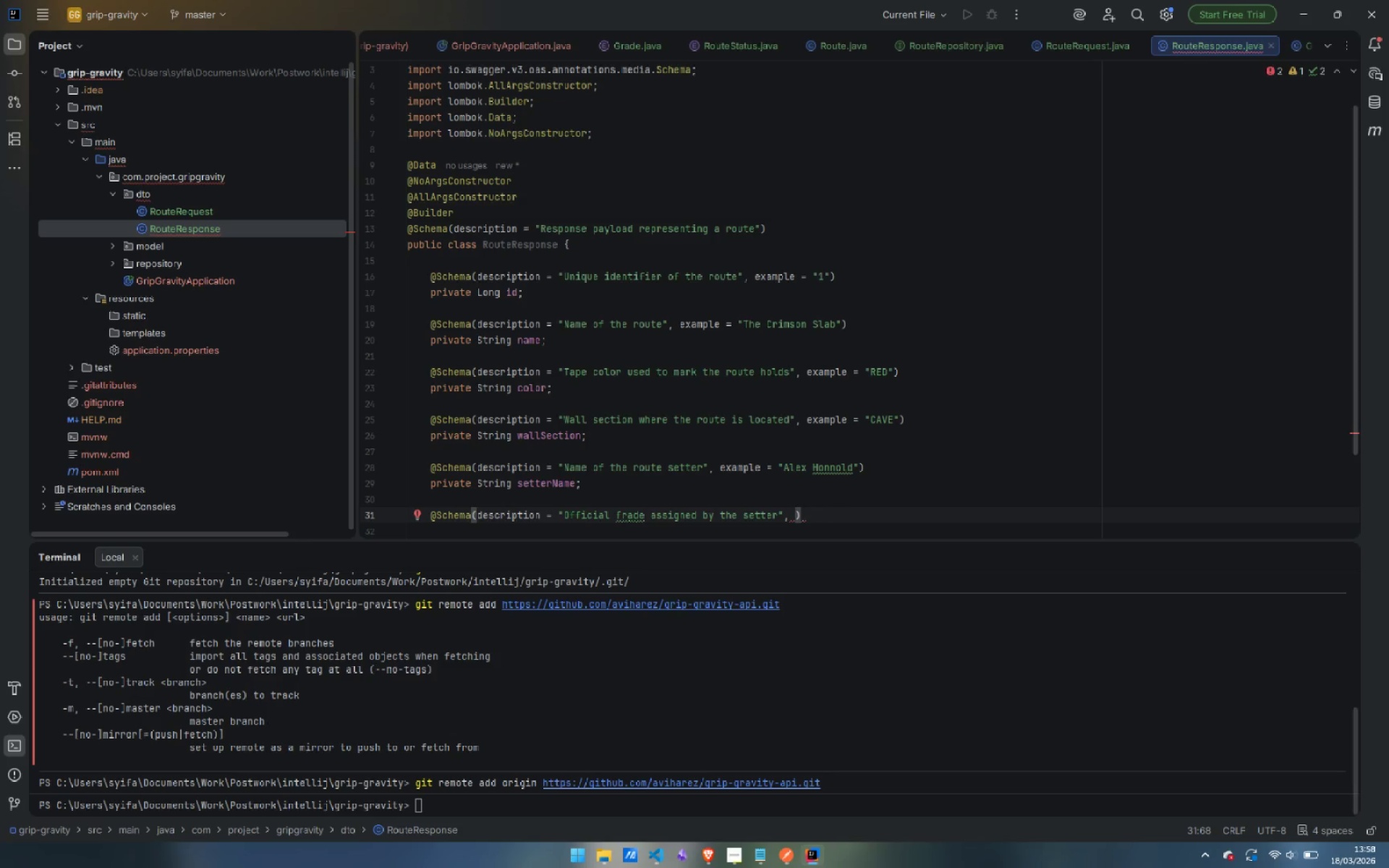 
type(exa)
 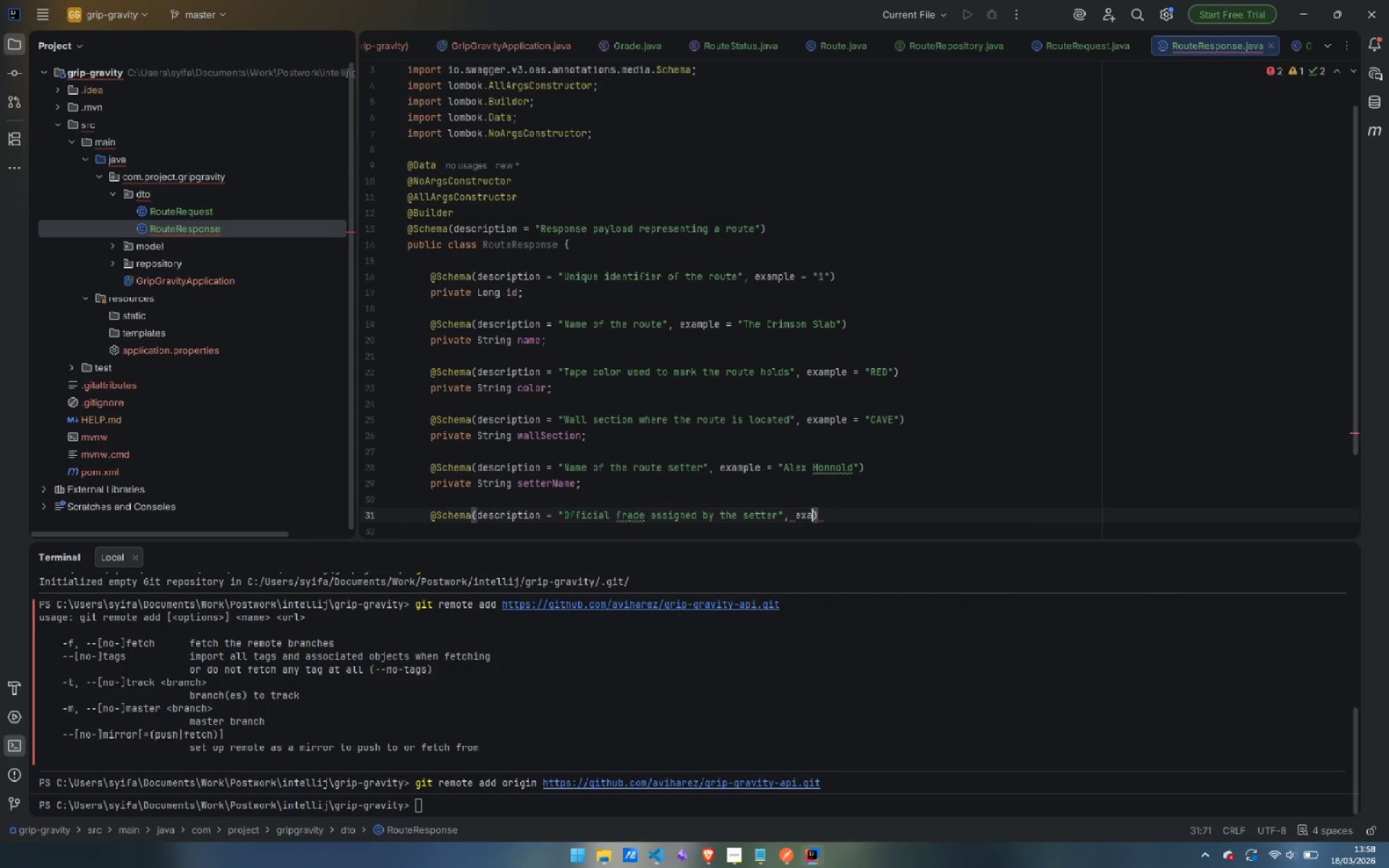 
key(Enter)
 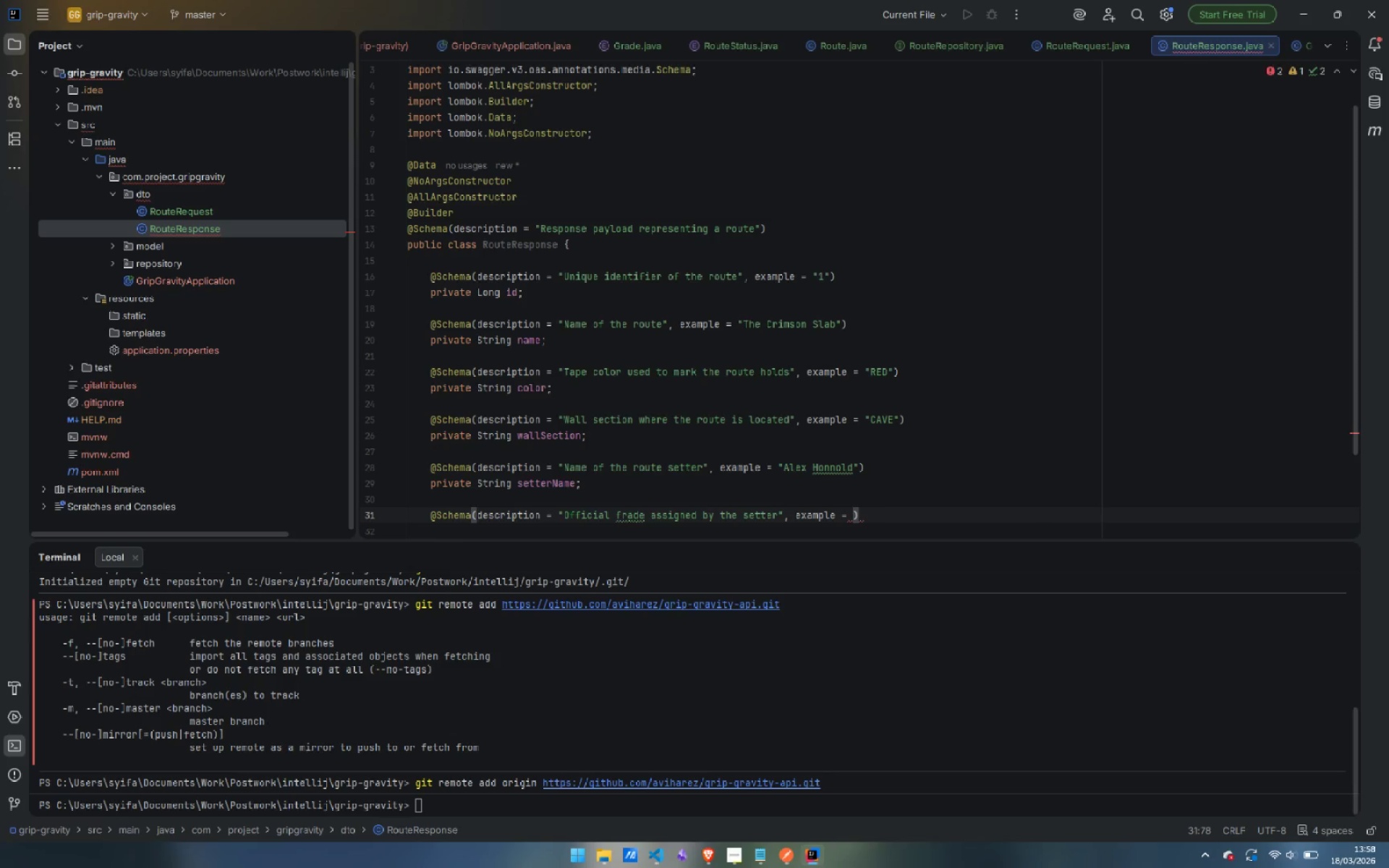 
wait(6.42)
 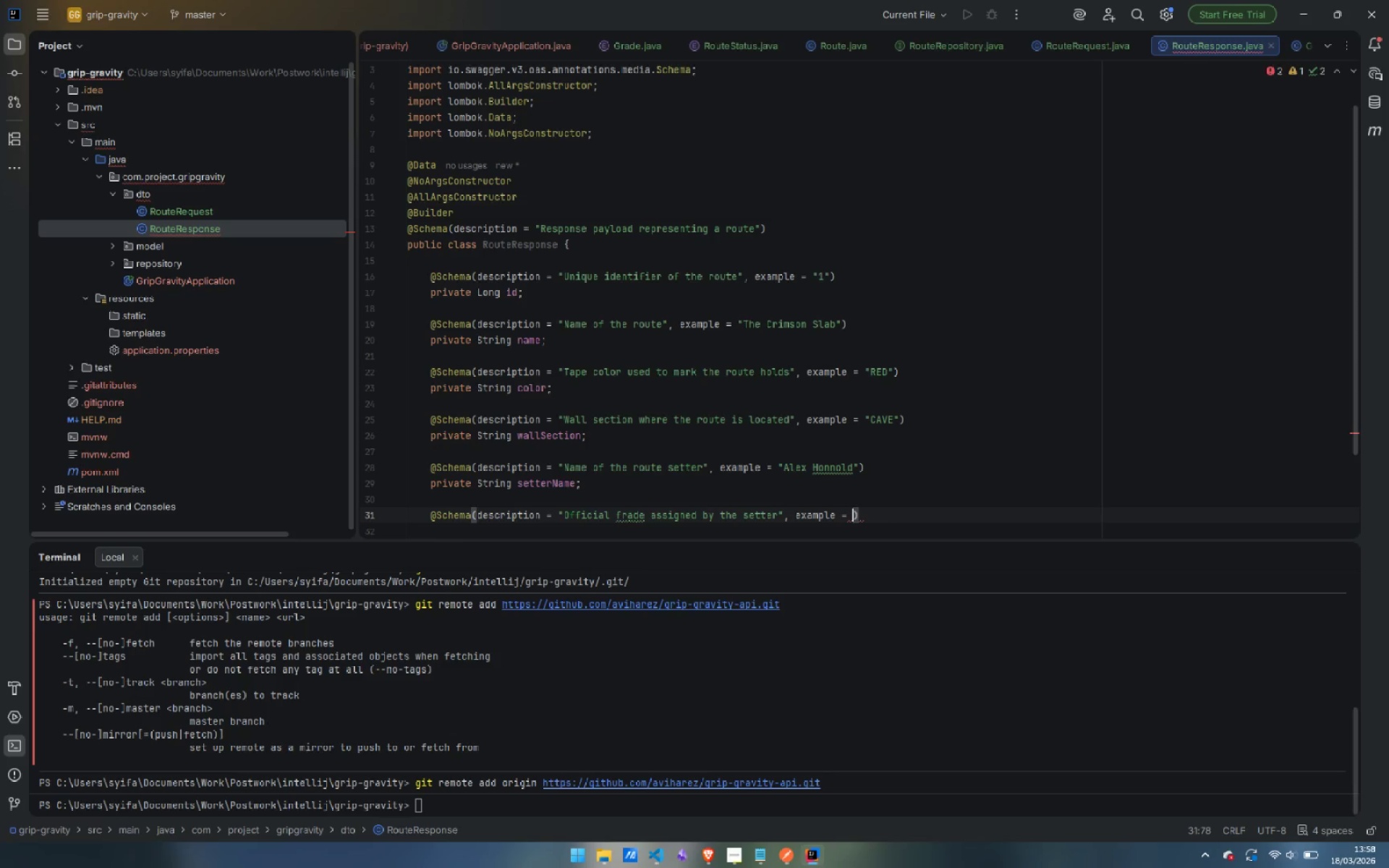 
type("v)
key(Backspace)
type(V5)
 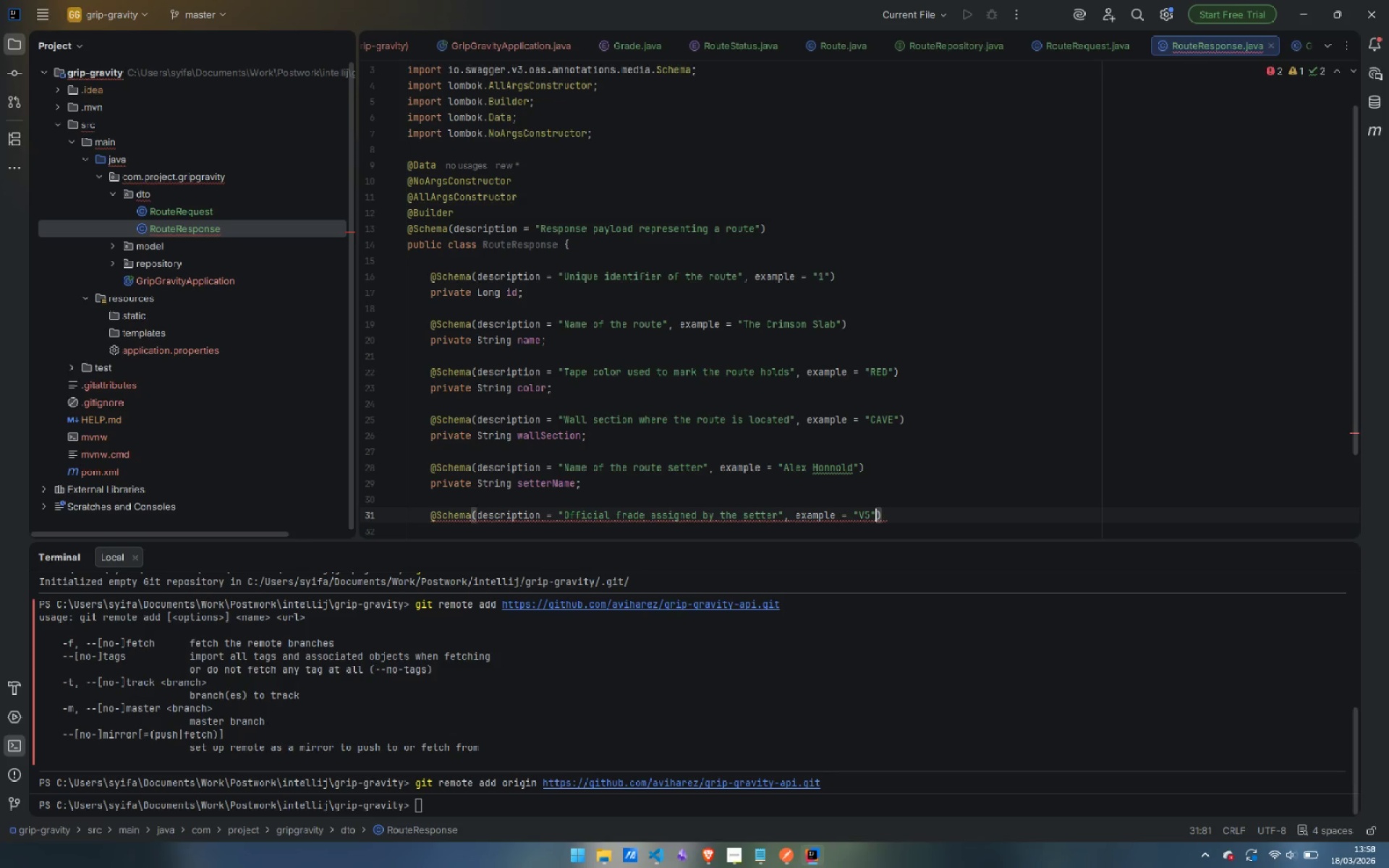 
key(ArrowRight)
 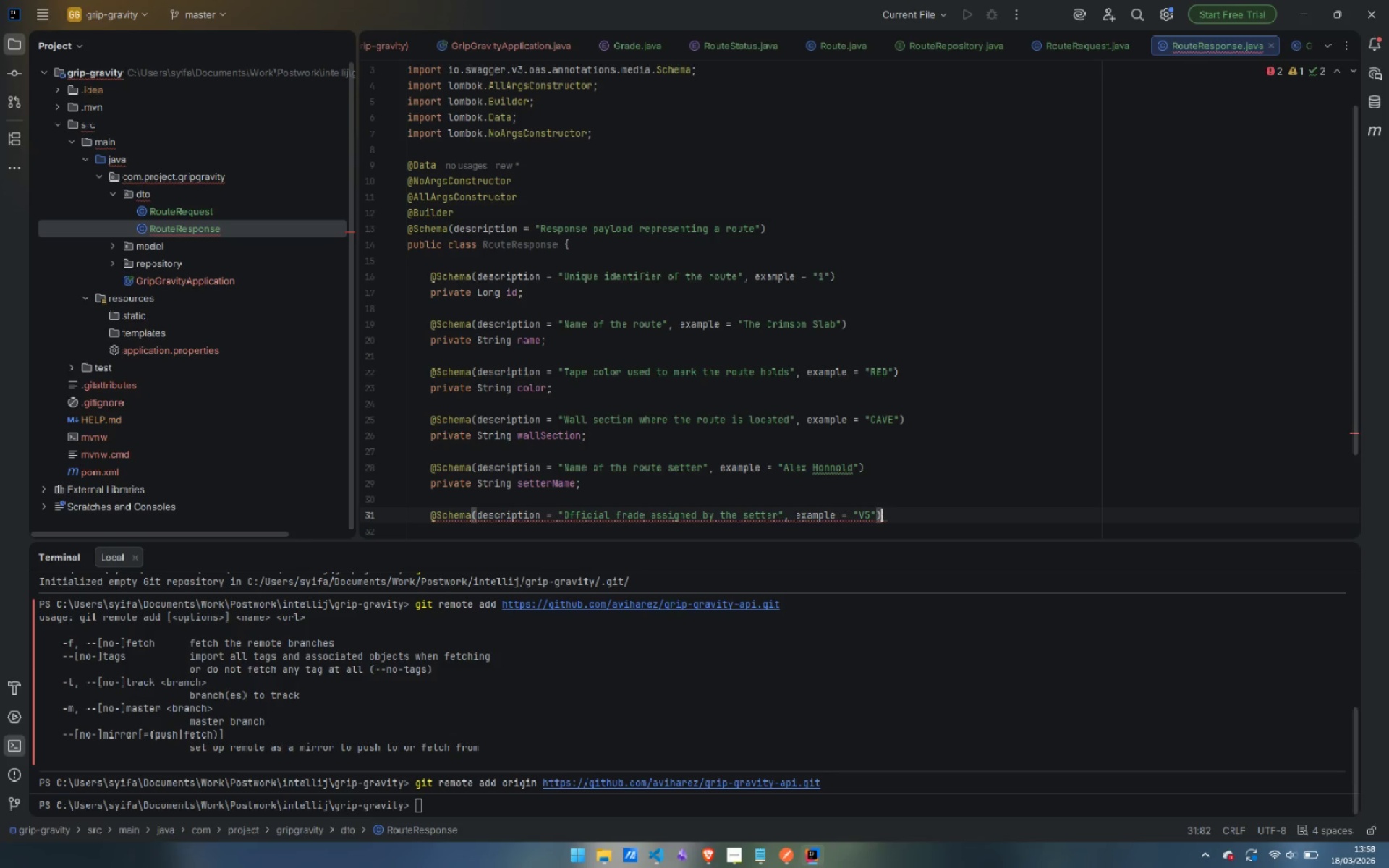 
key(ArrowRight)
 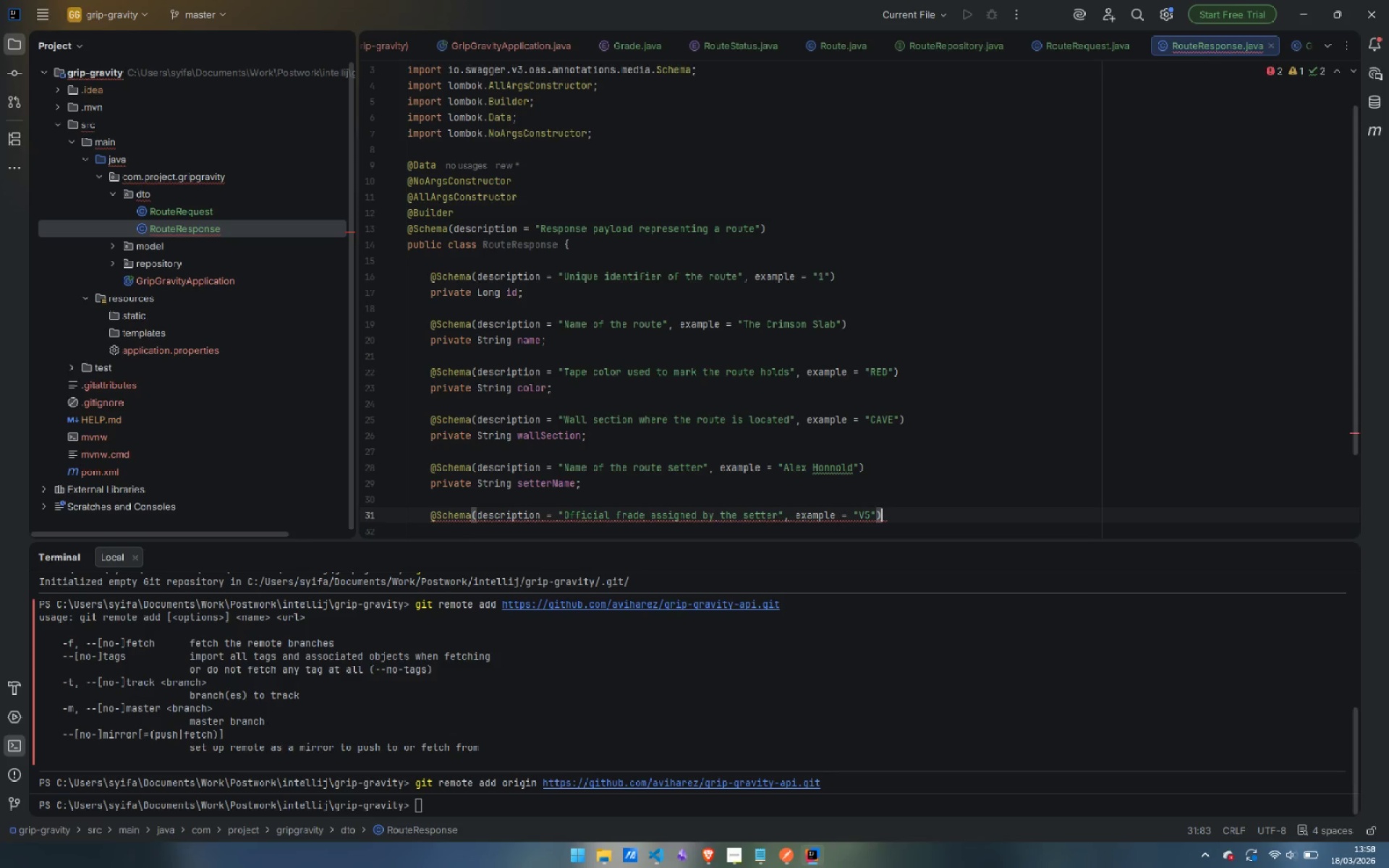 
key(Enter)
 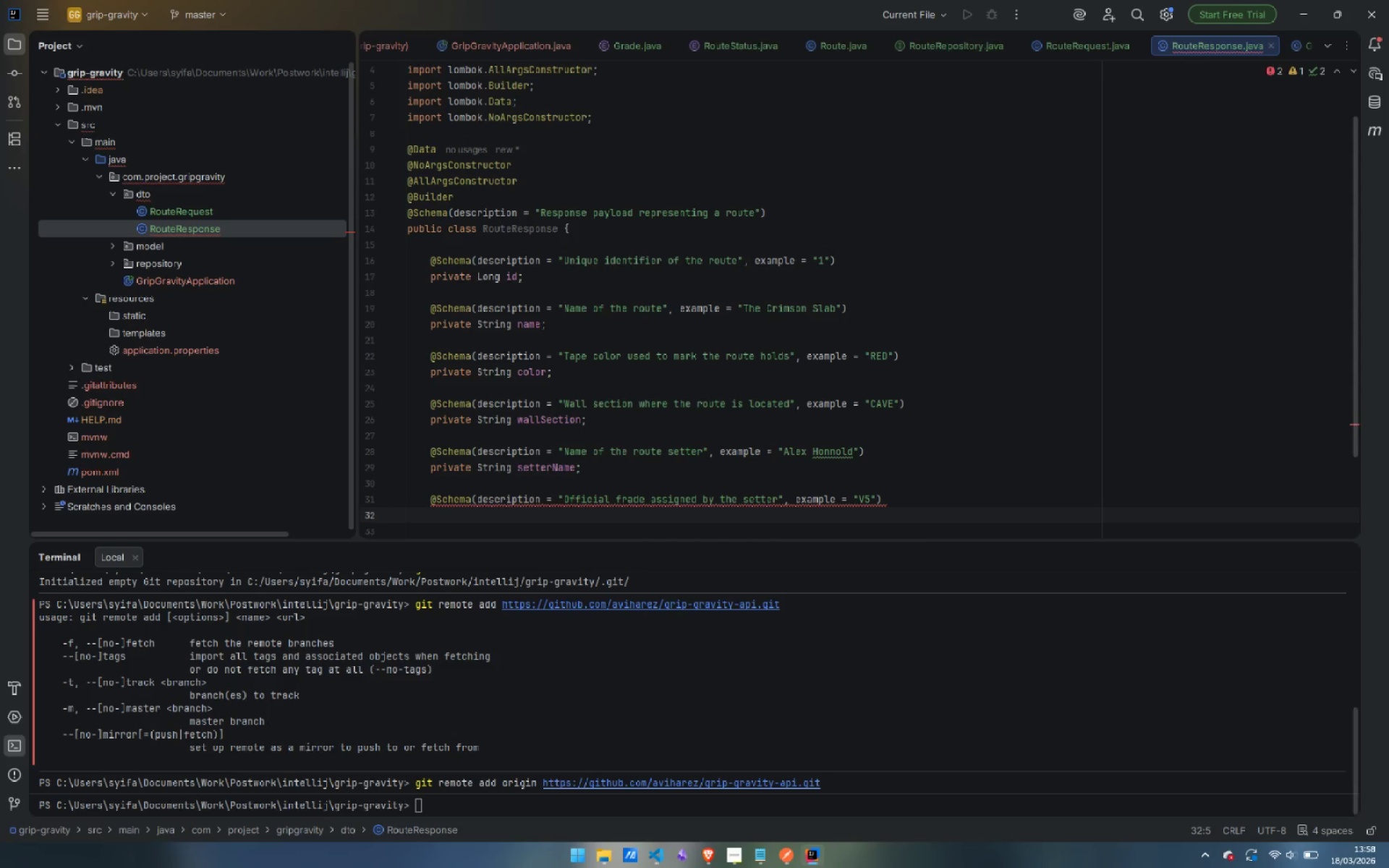 
type(private )
 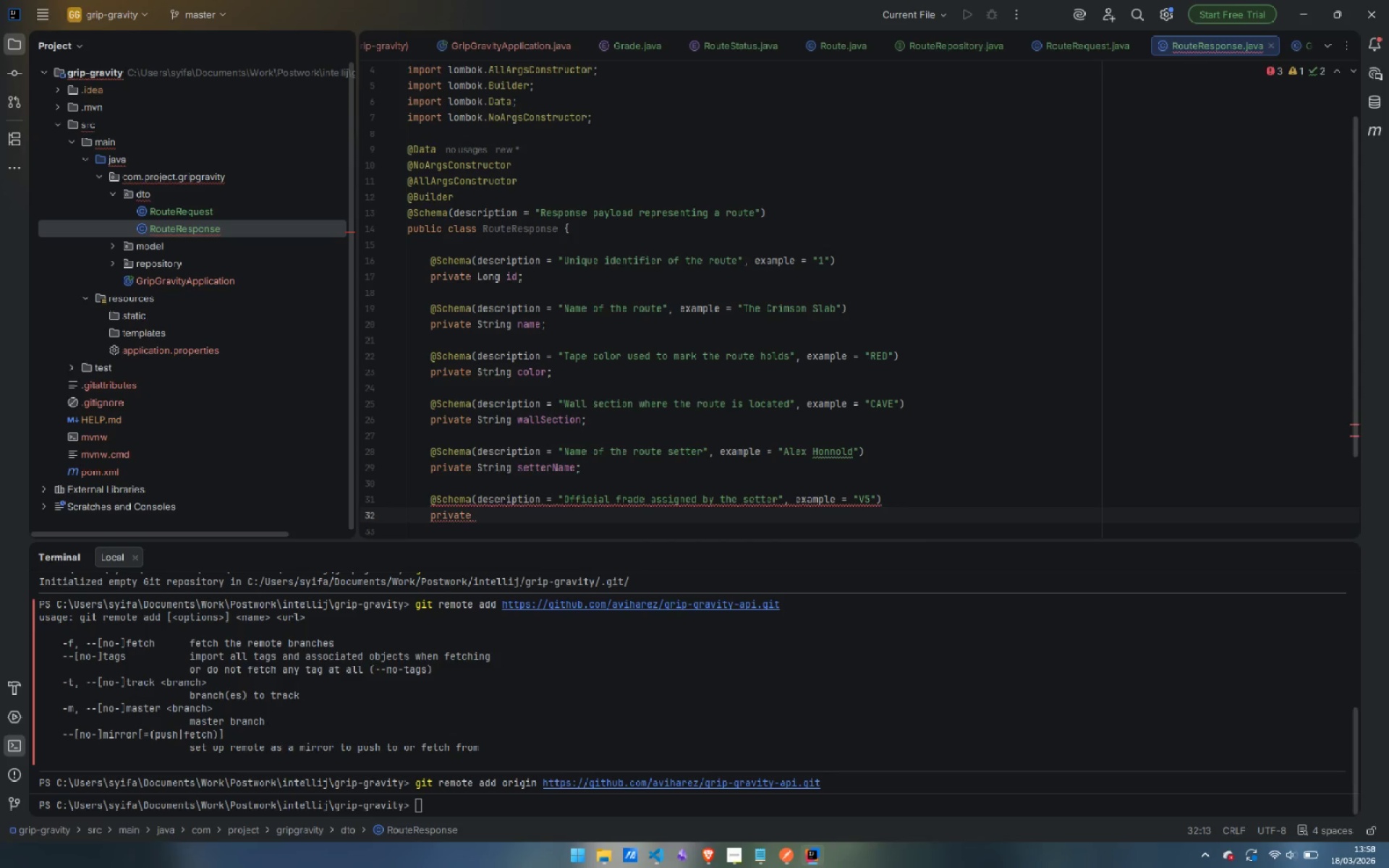 
wait(7.06)
 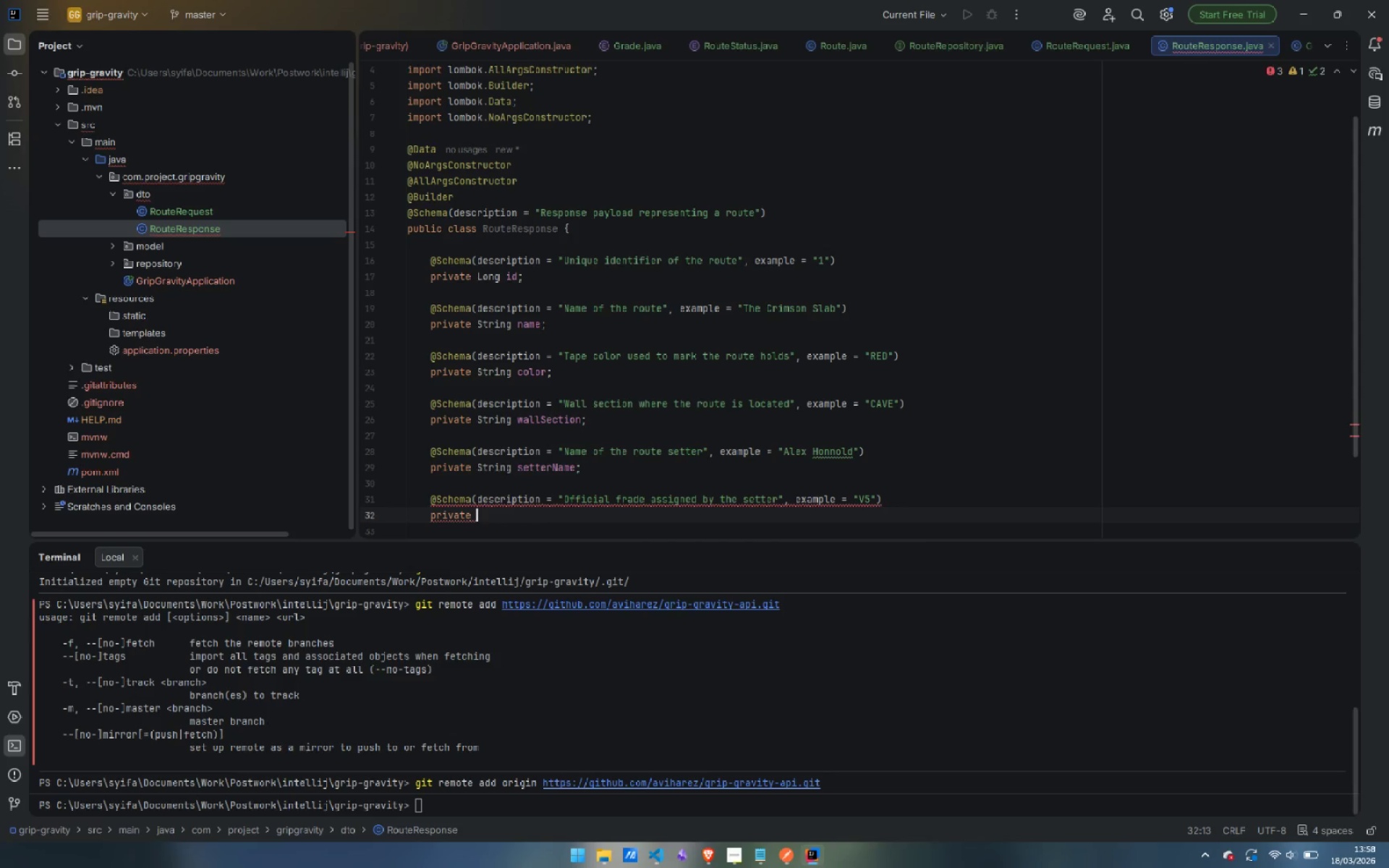 
type(Grade official)
 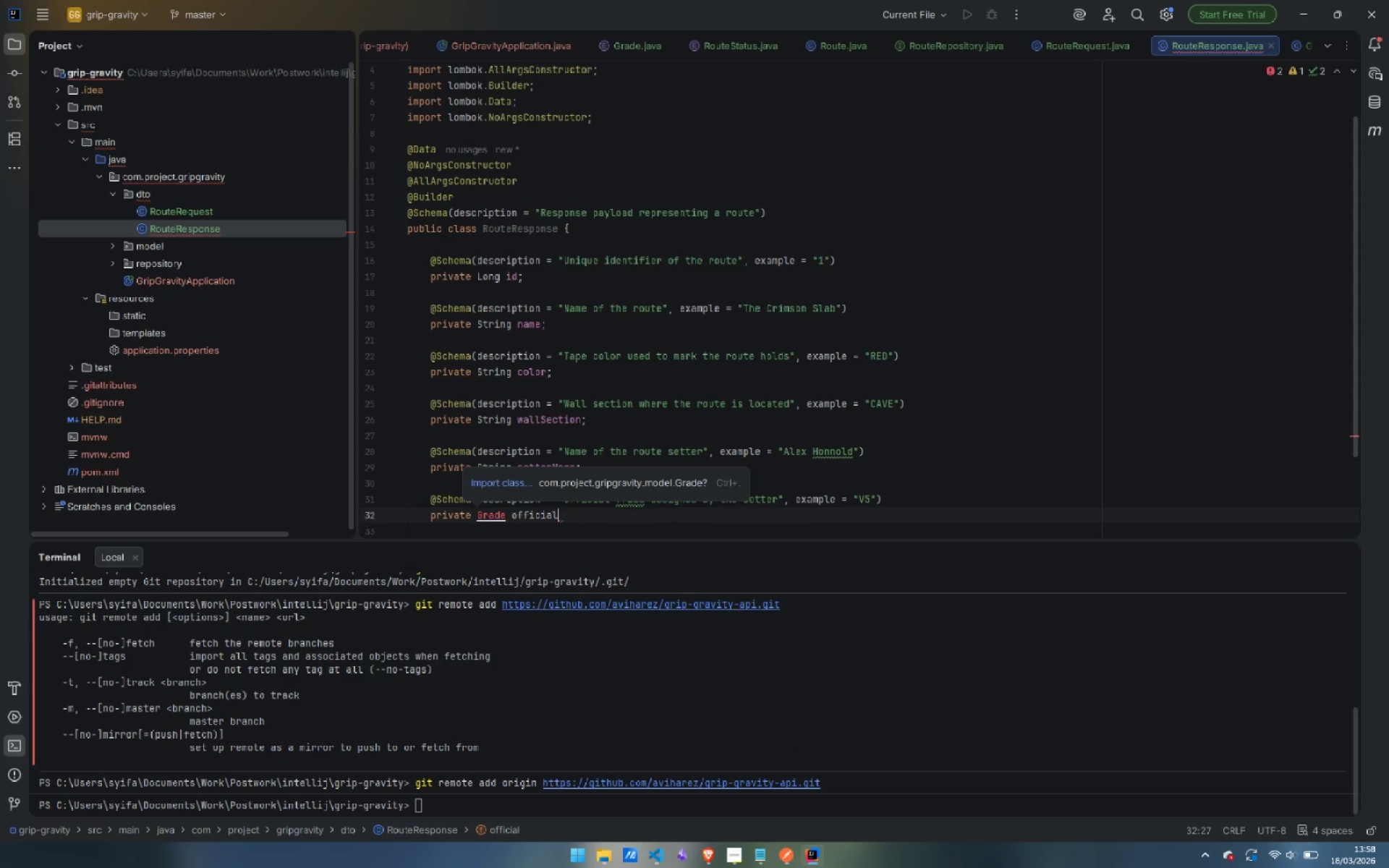 
key(Control+Period)
 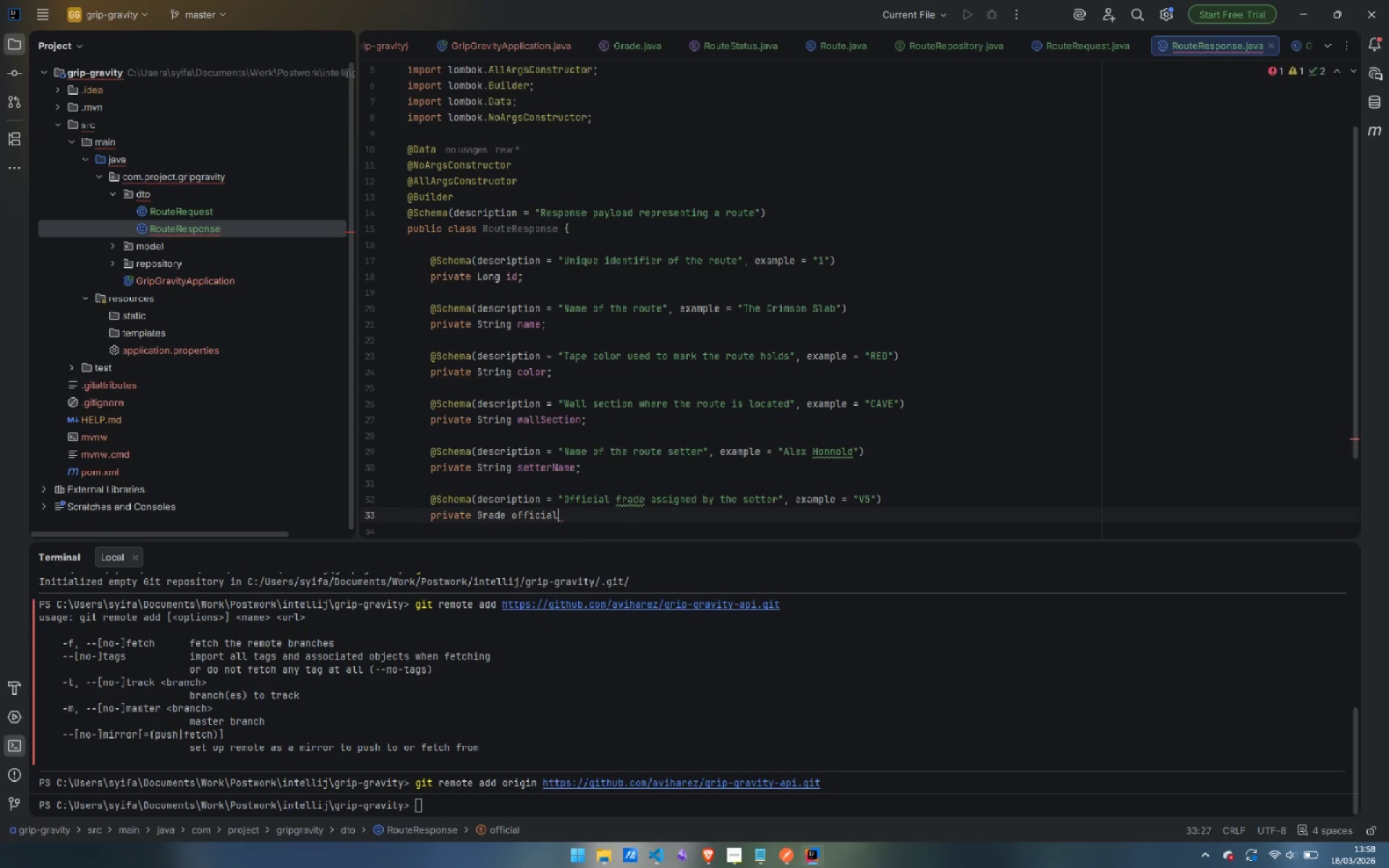 
type(Grade;)
 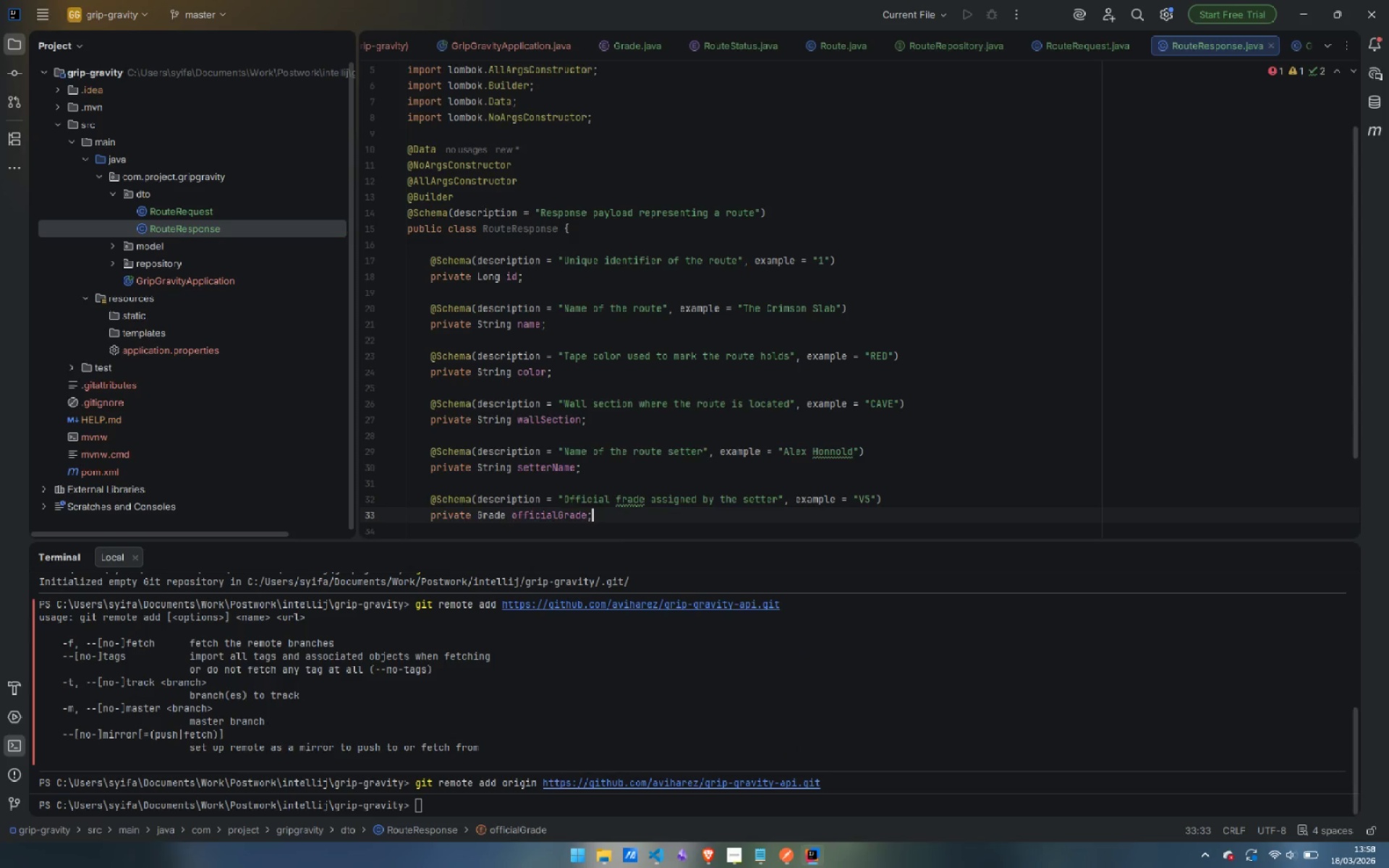 
key(Enter)
 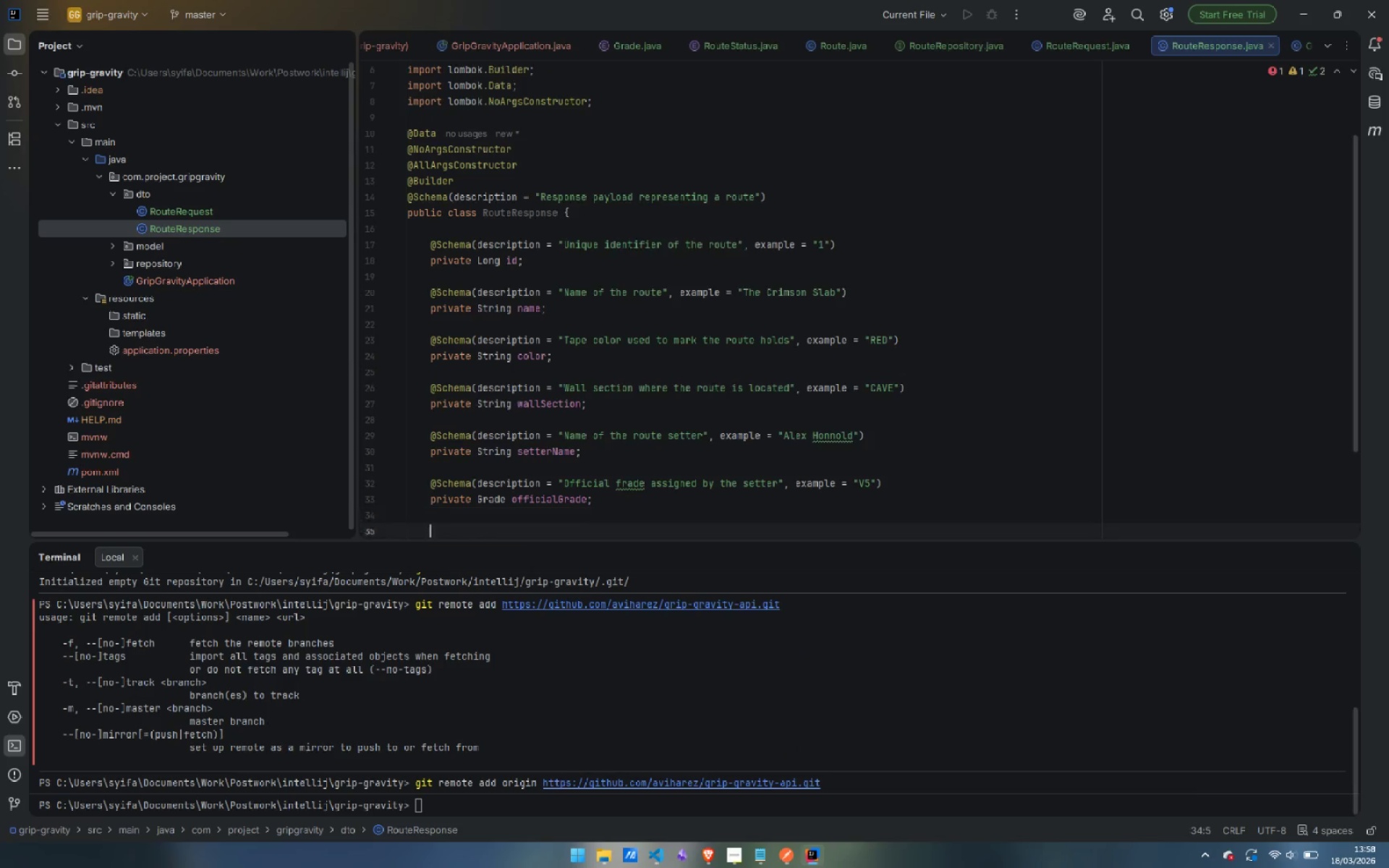 
key(Enter)
 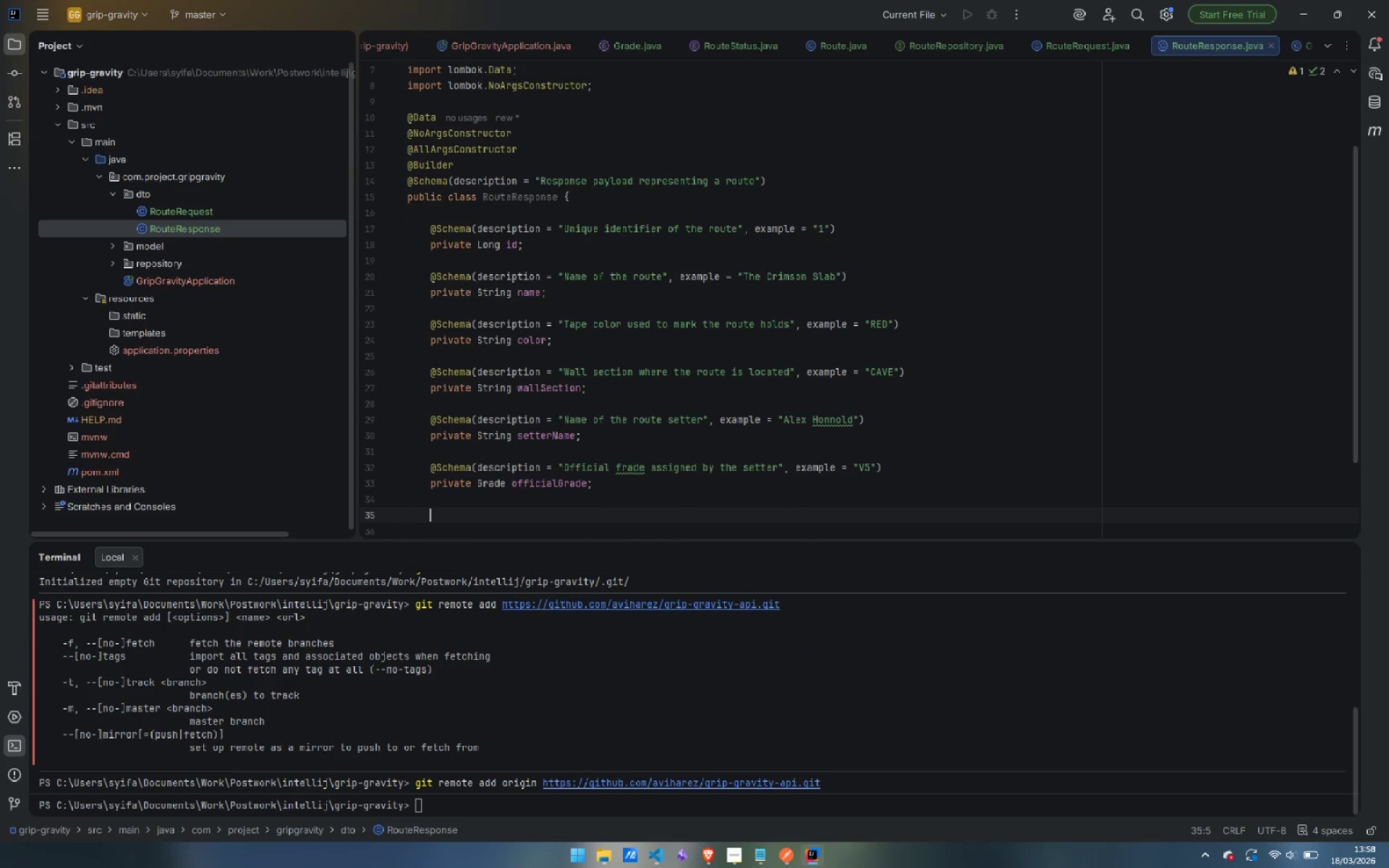 
type(@Sc)
 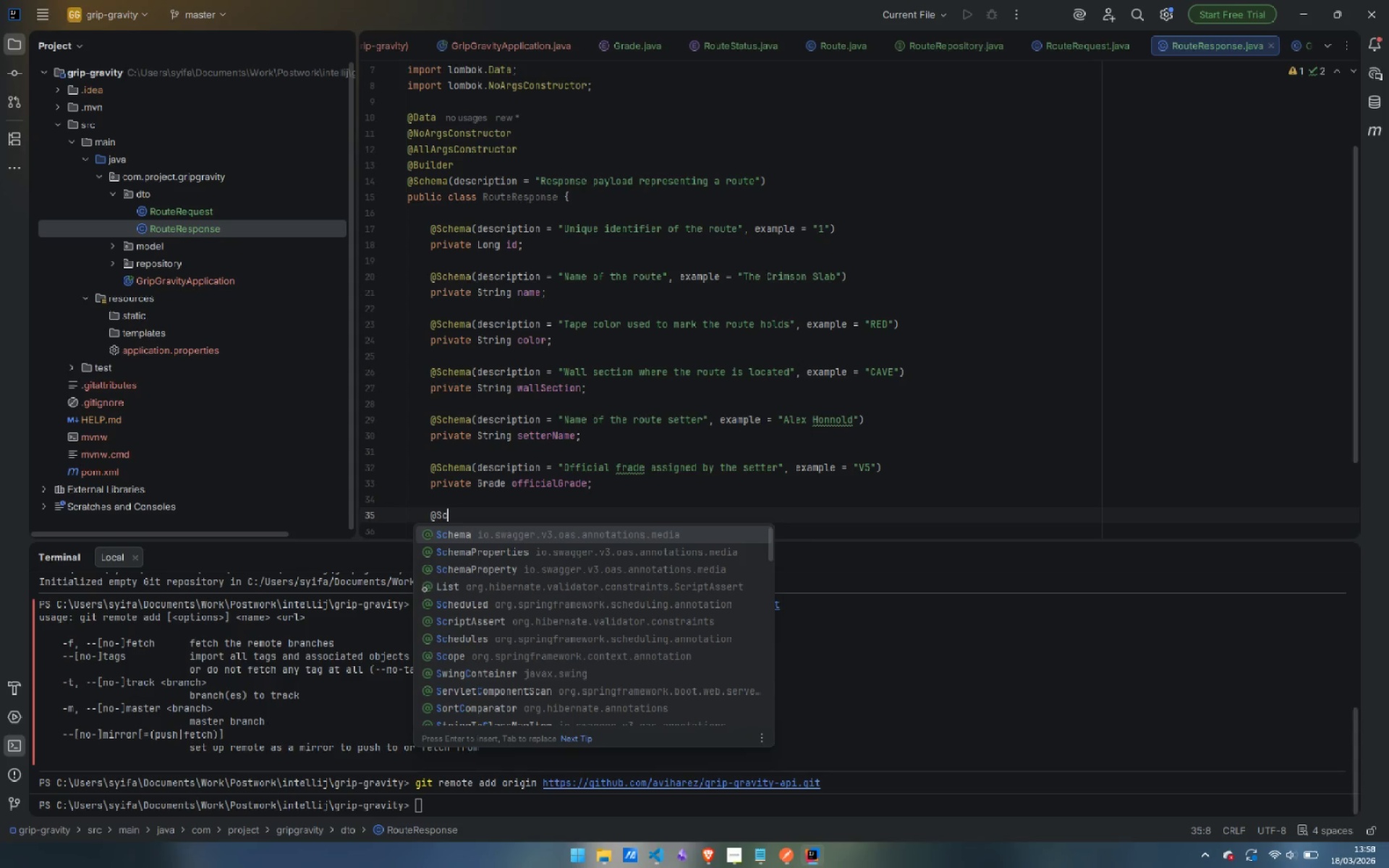 
key(Enter)
 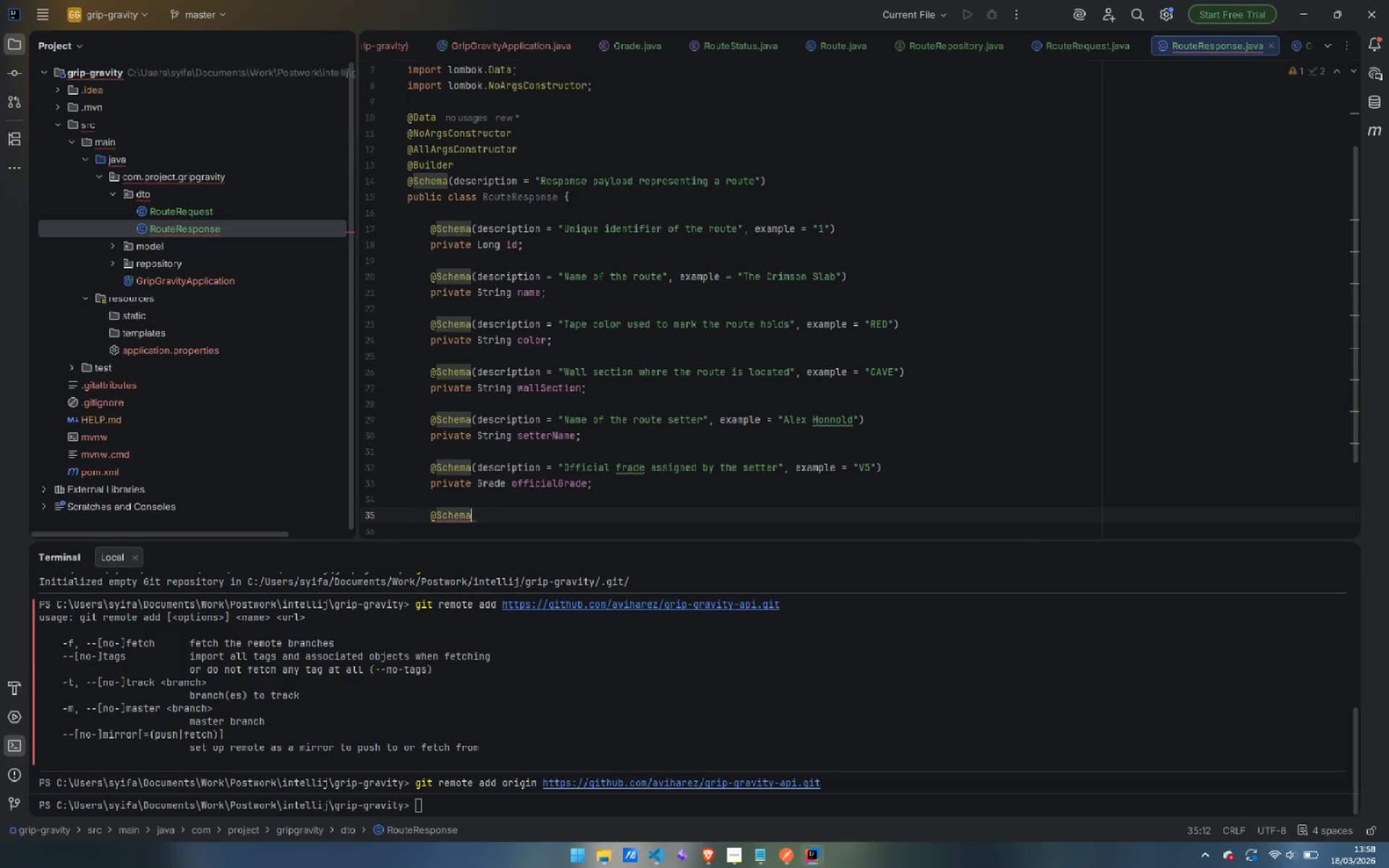 
type())
key(Backspace)
type((de)
 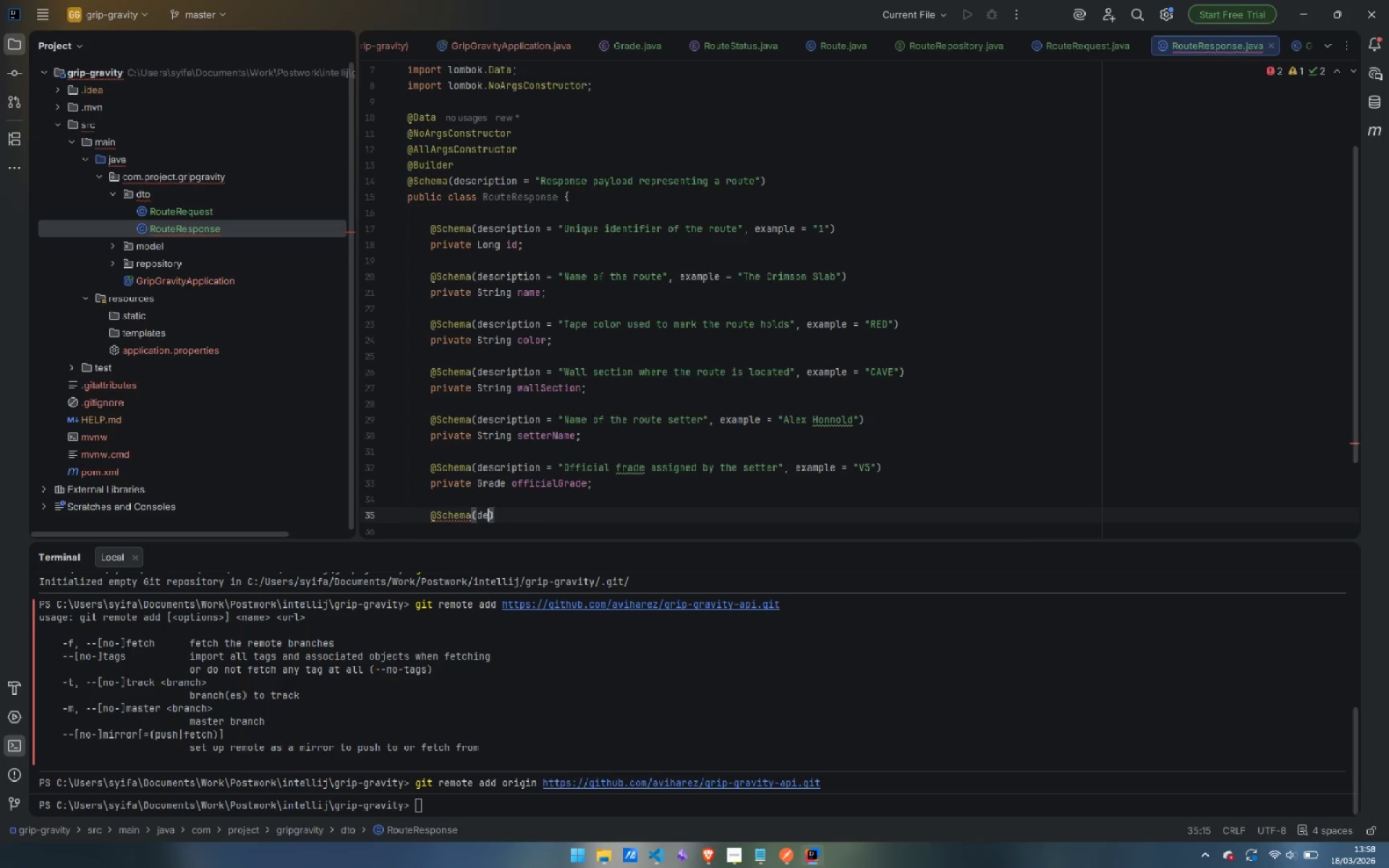 
key(Enter)
 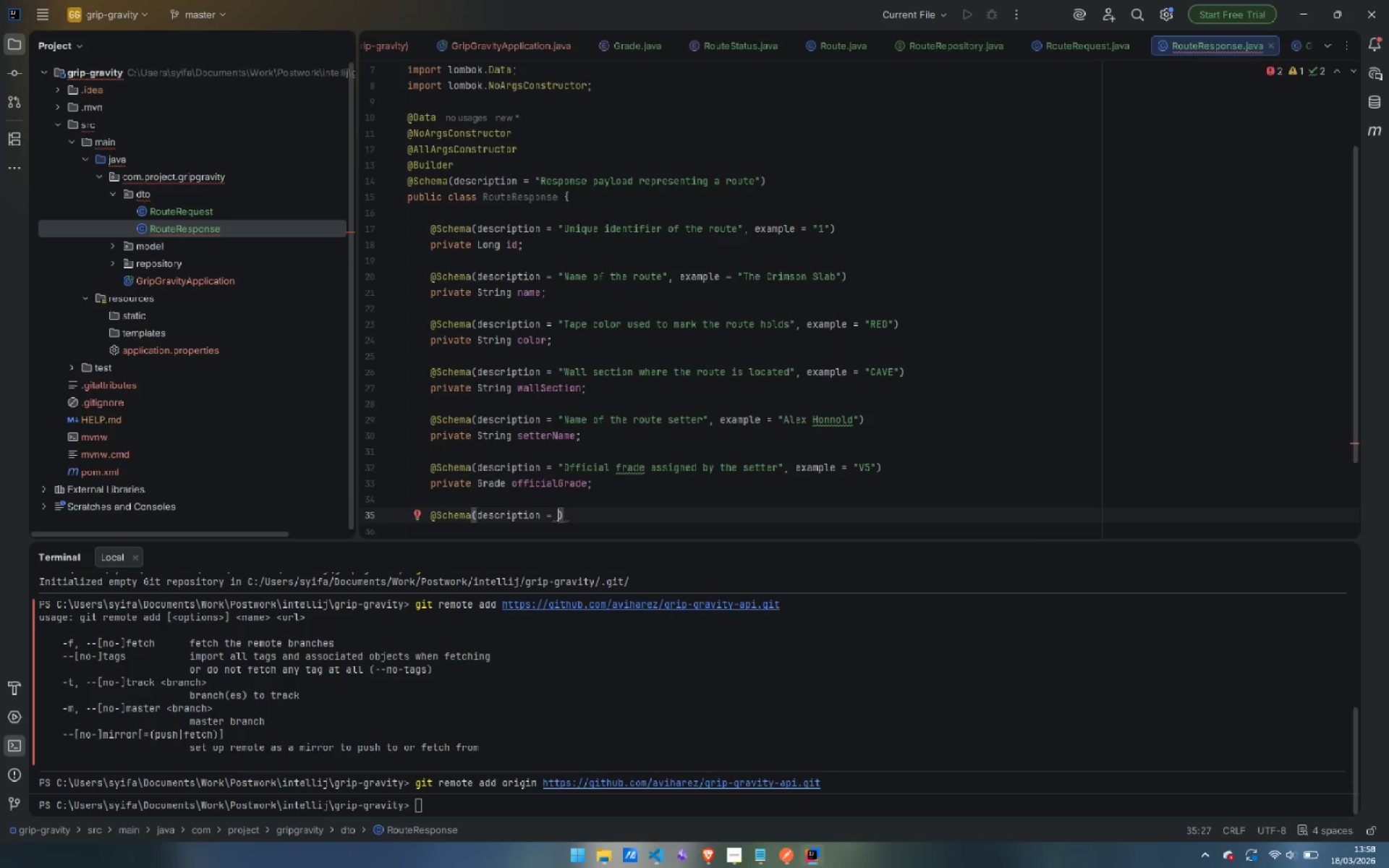 
type("Community )
key(Backspace)
type(-voted )
 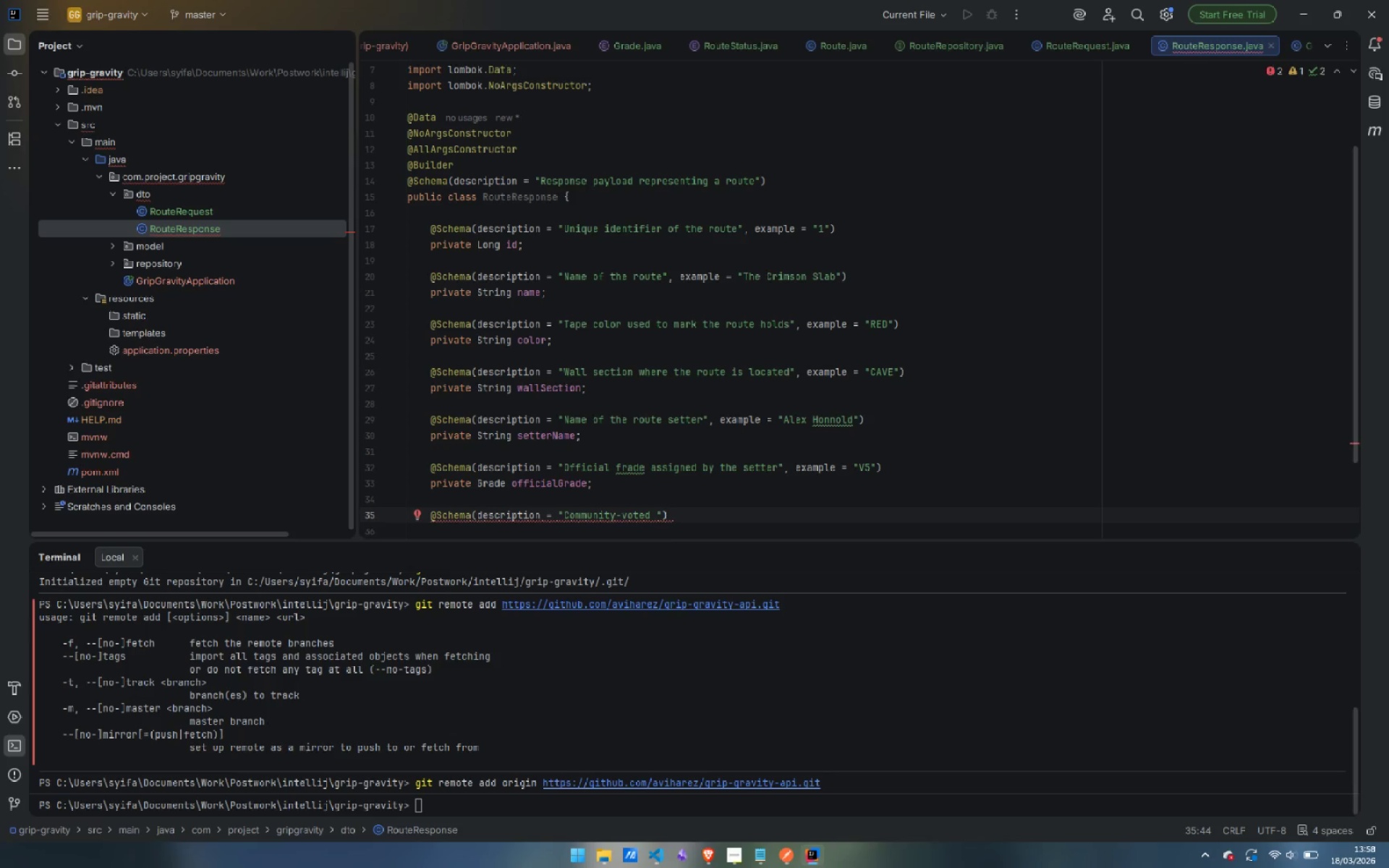 
key(ArrowUp)
 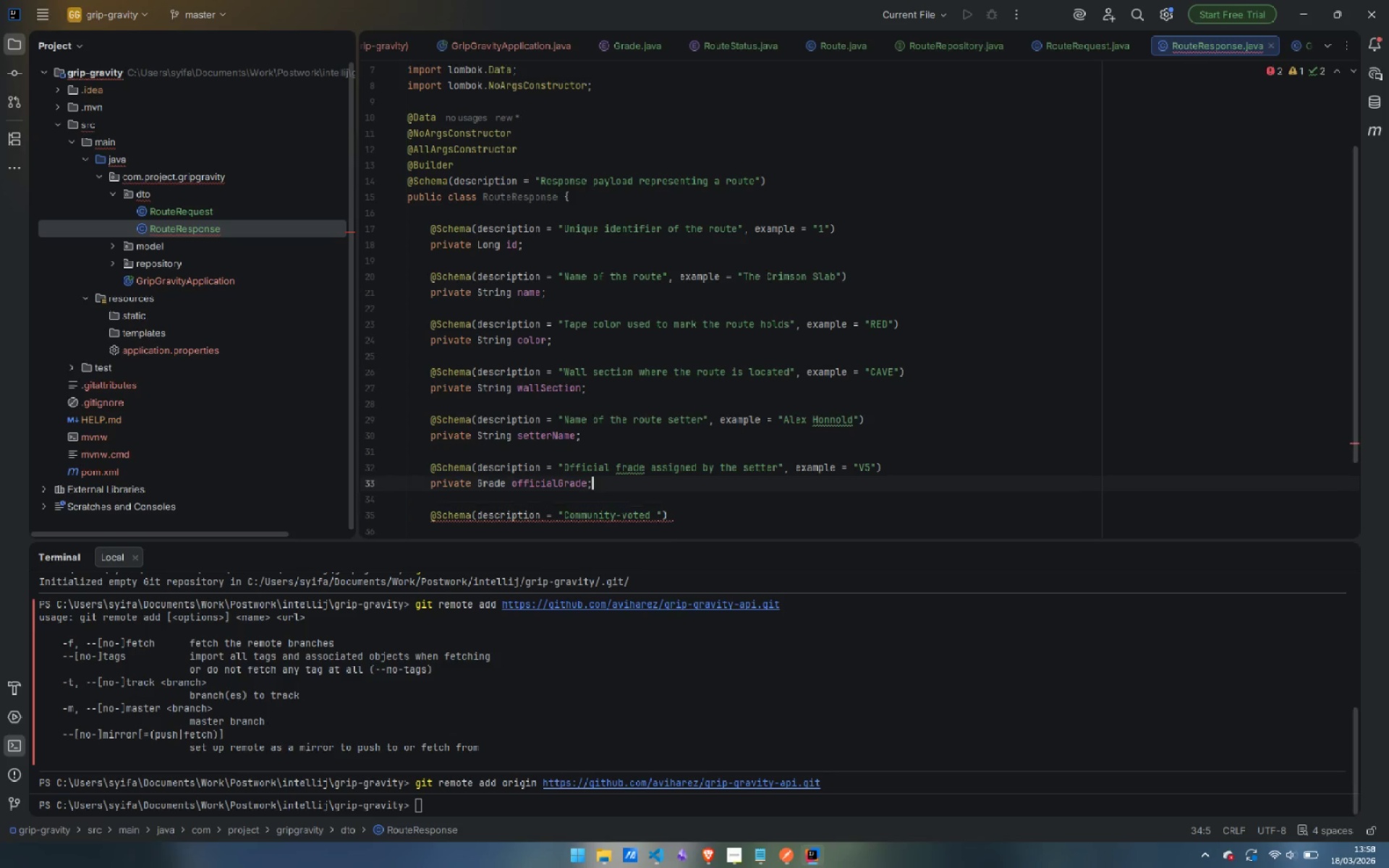 
key(ArrowUp)
 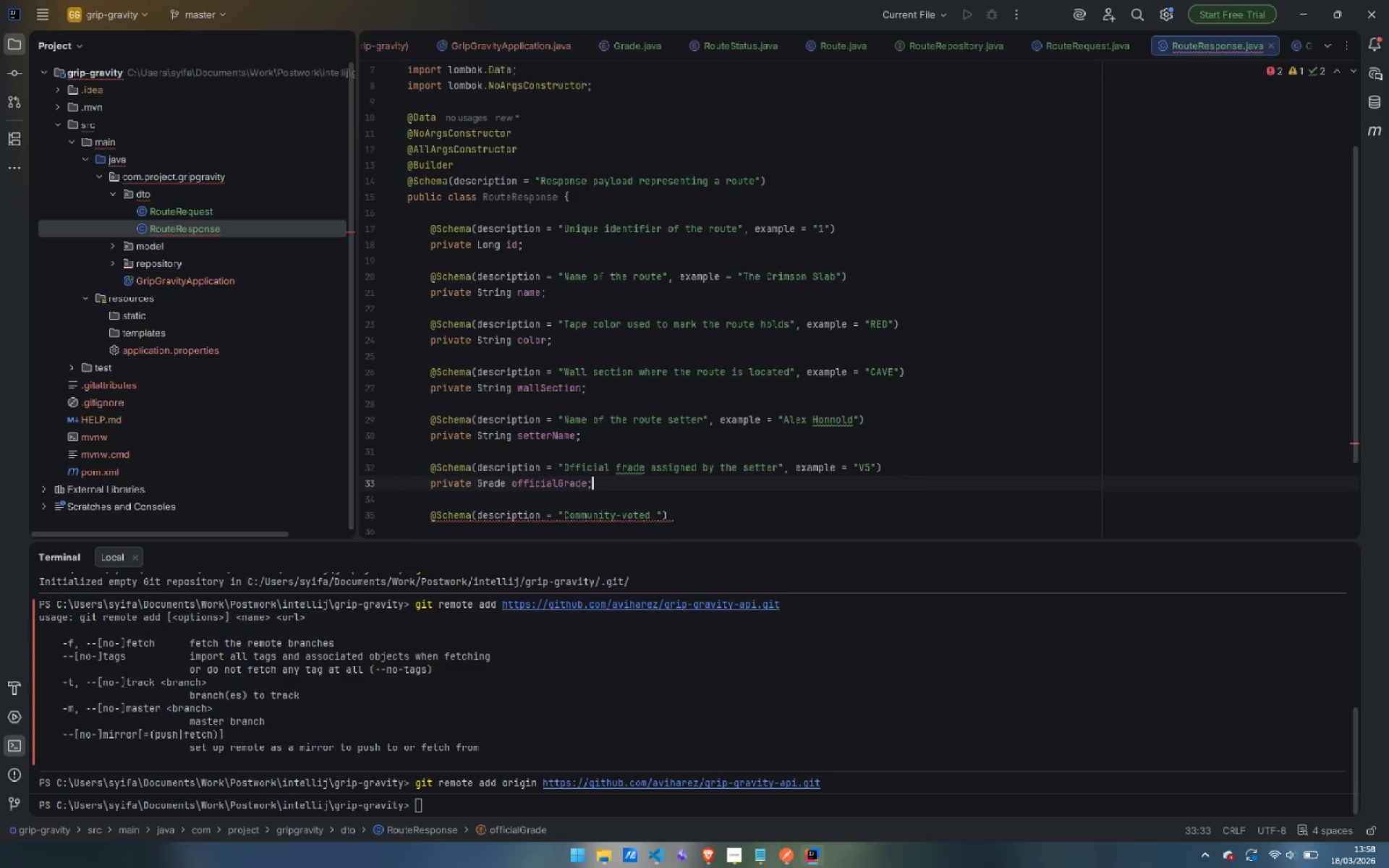 
key(ArrowUp)
 